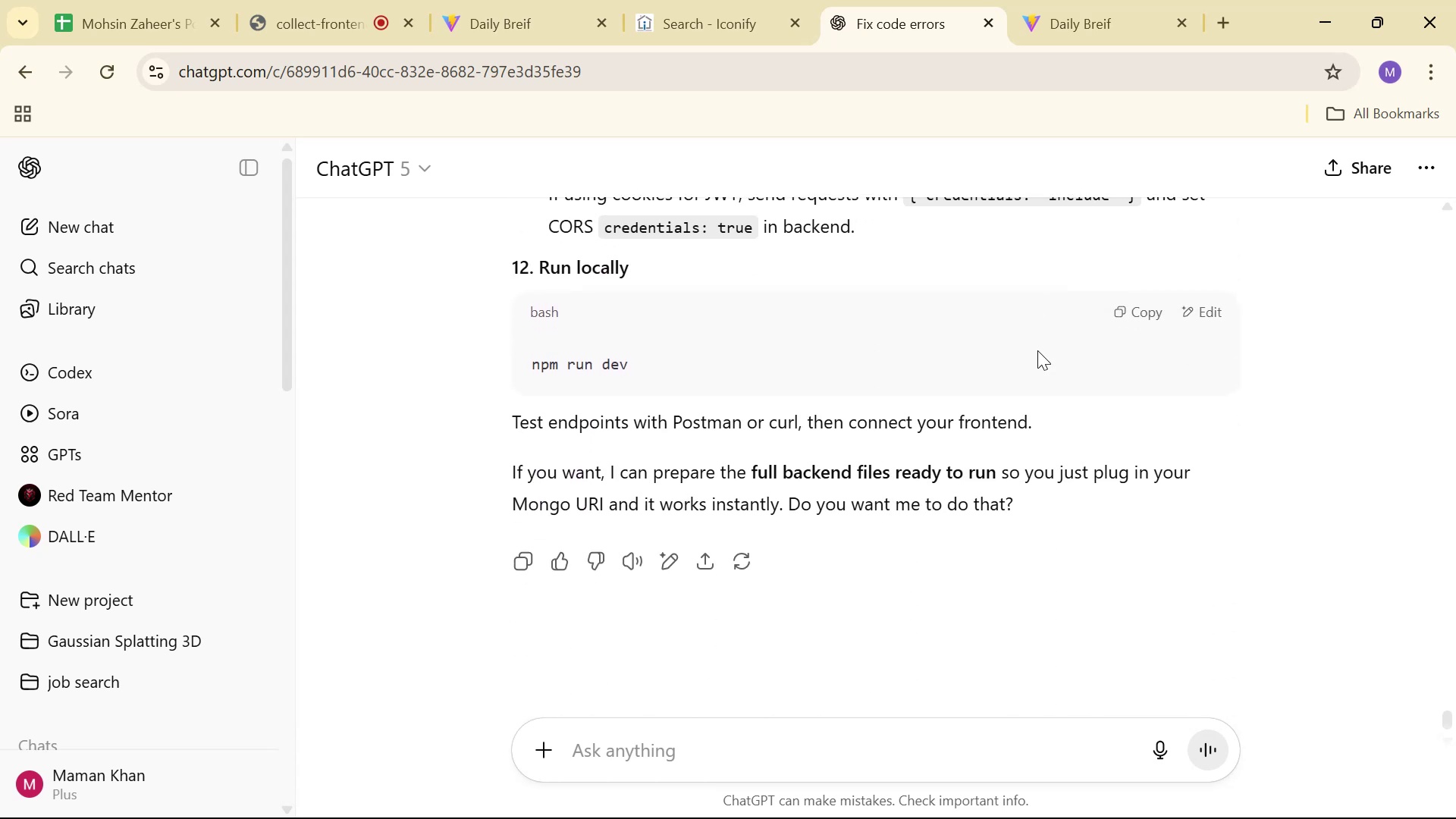 
scroll: coordinate [1037, 350], scroll_direction: up, amount: 1.0
 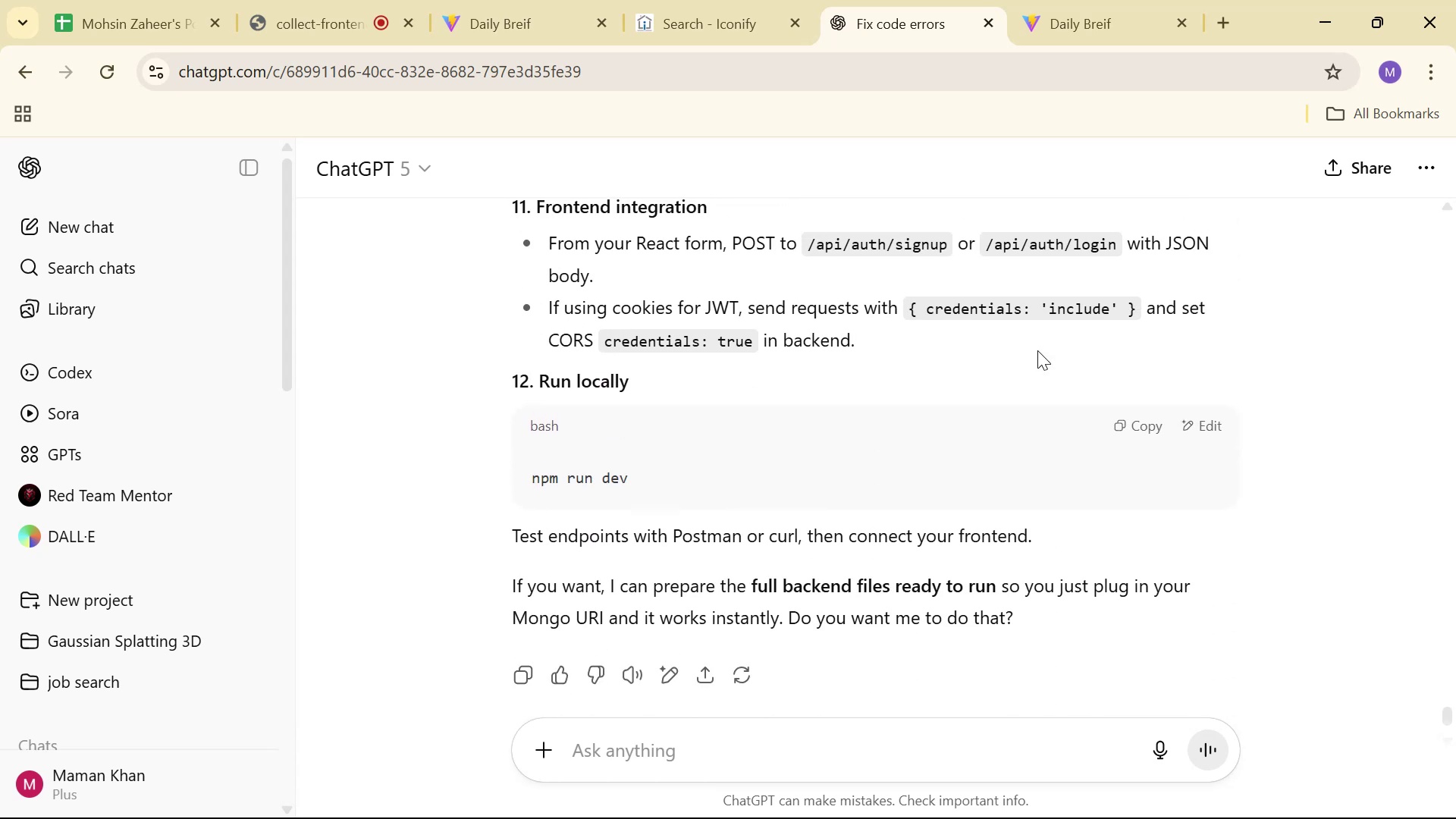 
key(Alt+AltLeft)
 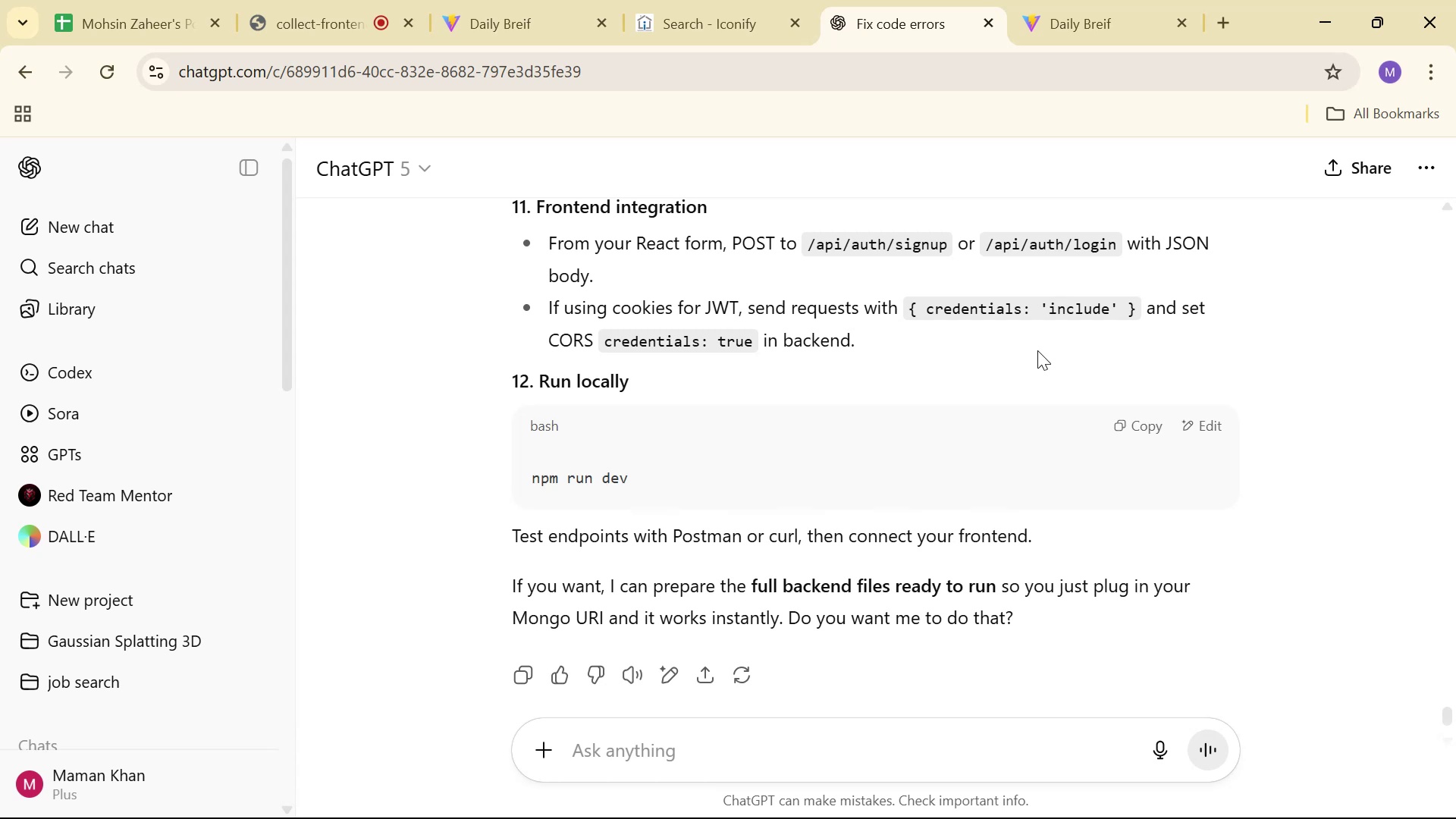 
key(Alt+Tab)
 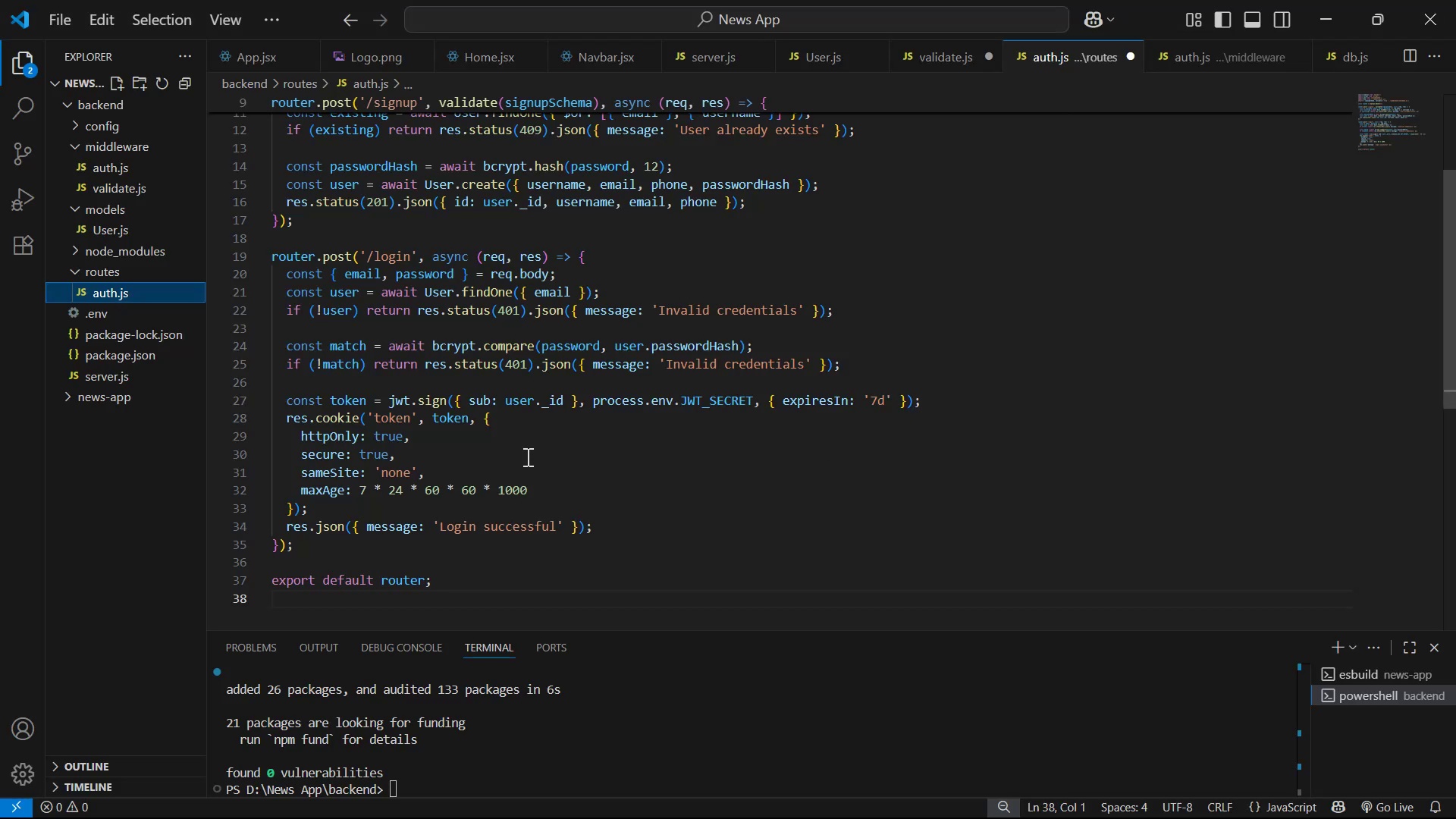 
scroll: coordinate [607, 508], scroll_direction: down, amount: 4.0
 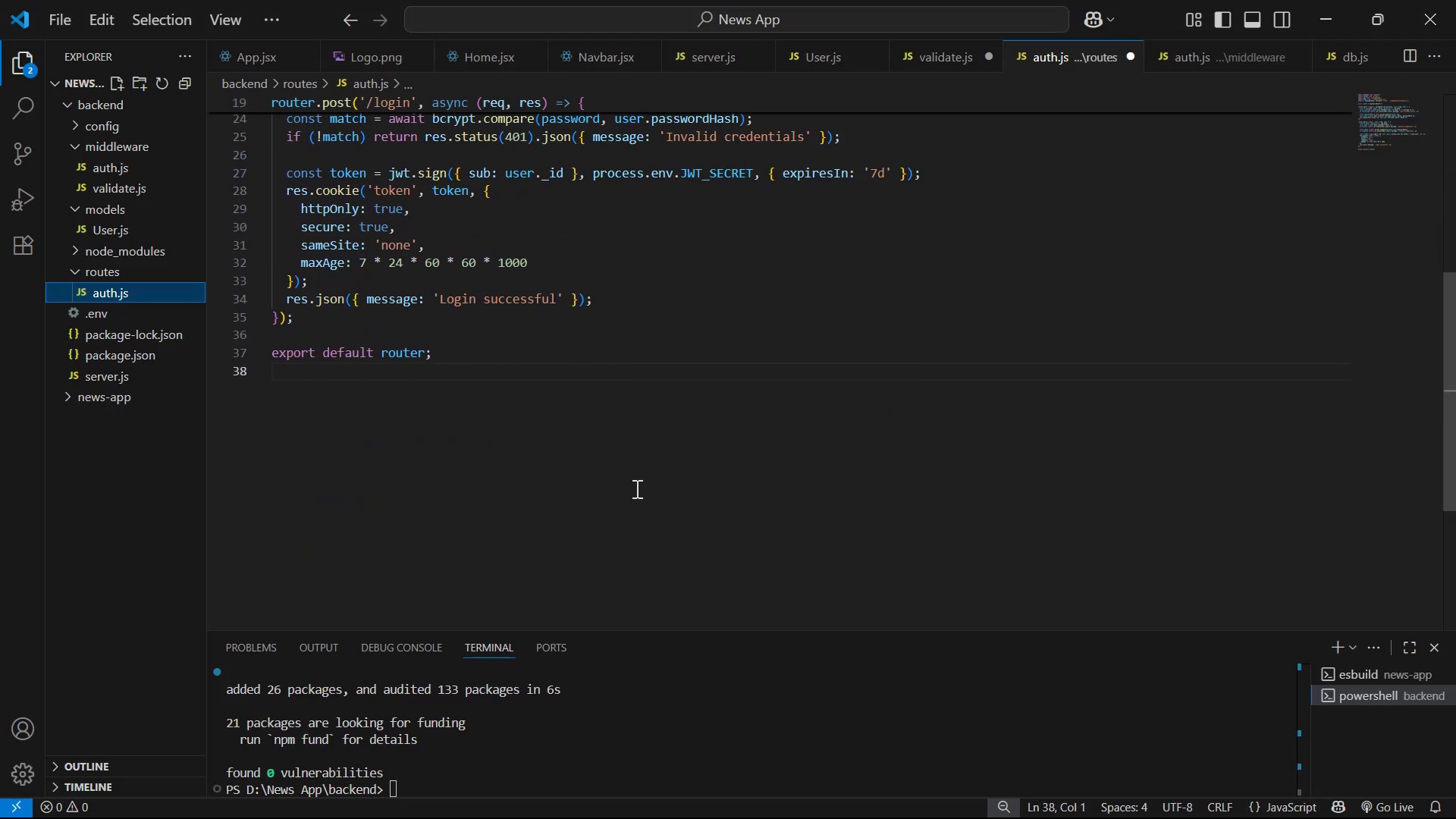 
wait(10.18)
 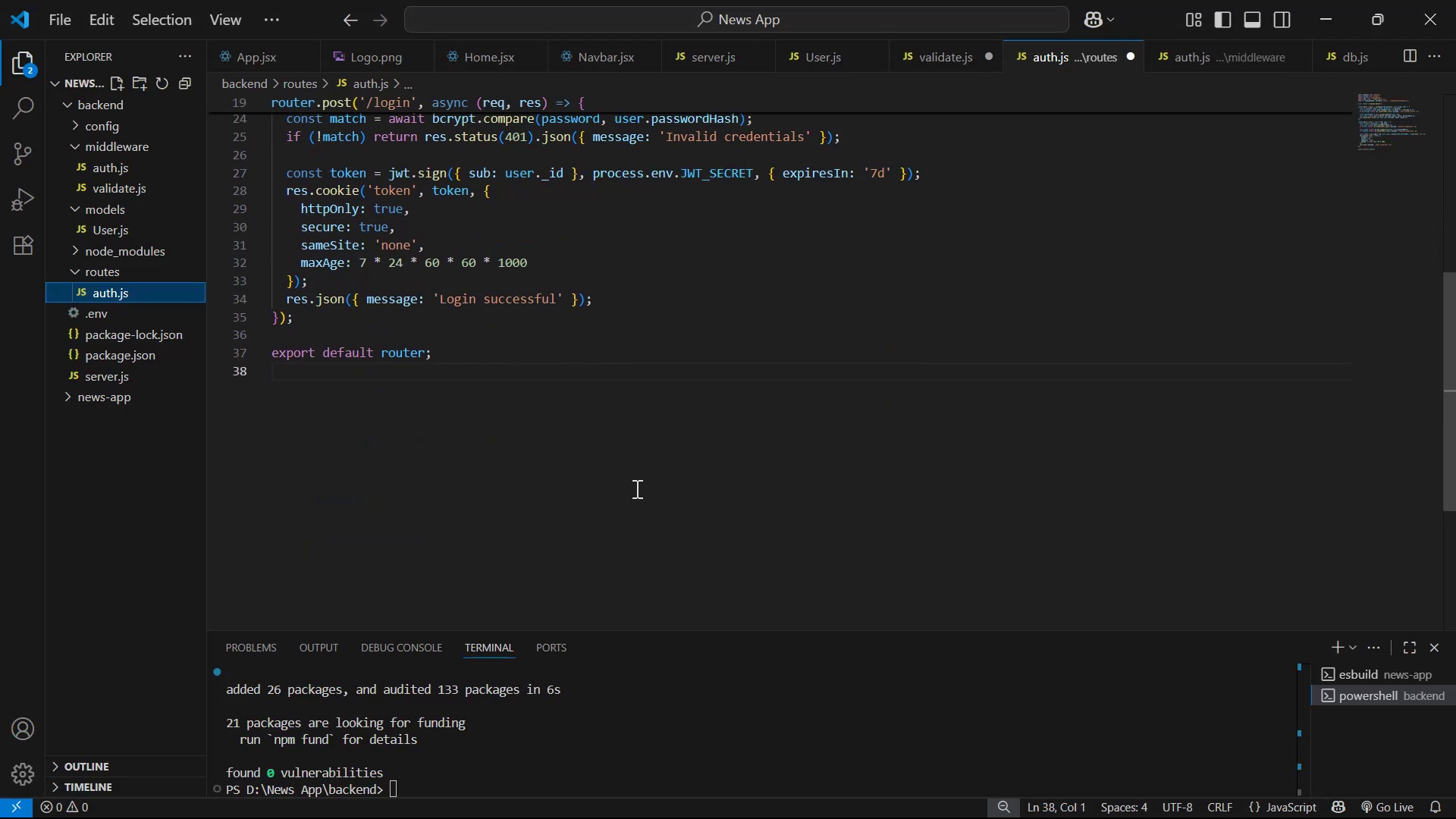 
left_click([620, 733])
 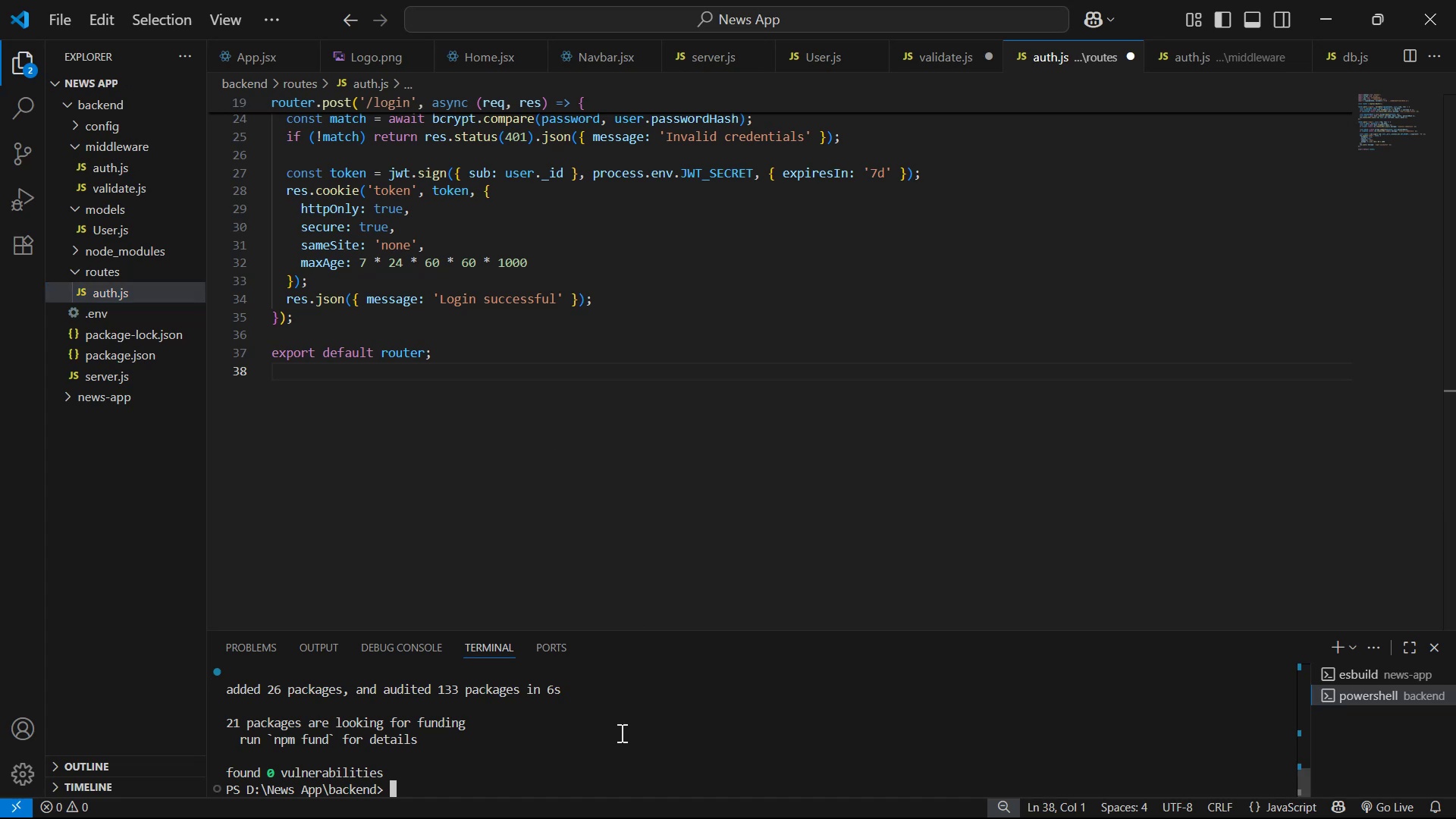 
type(nodemon se)
key(Tab)
 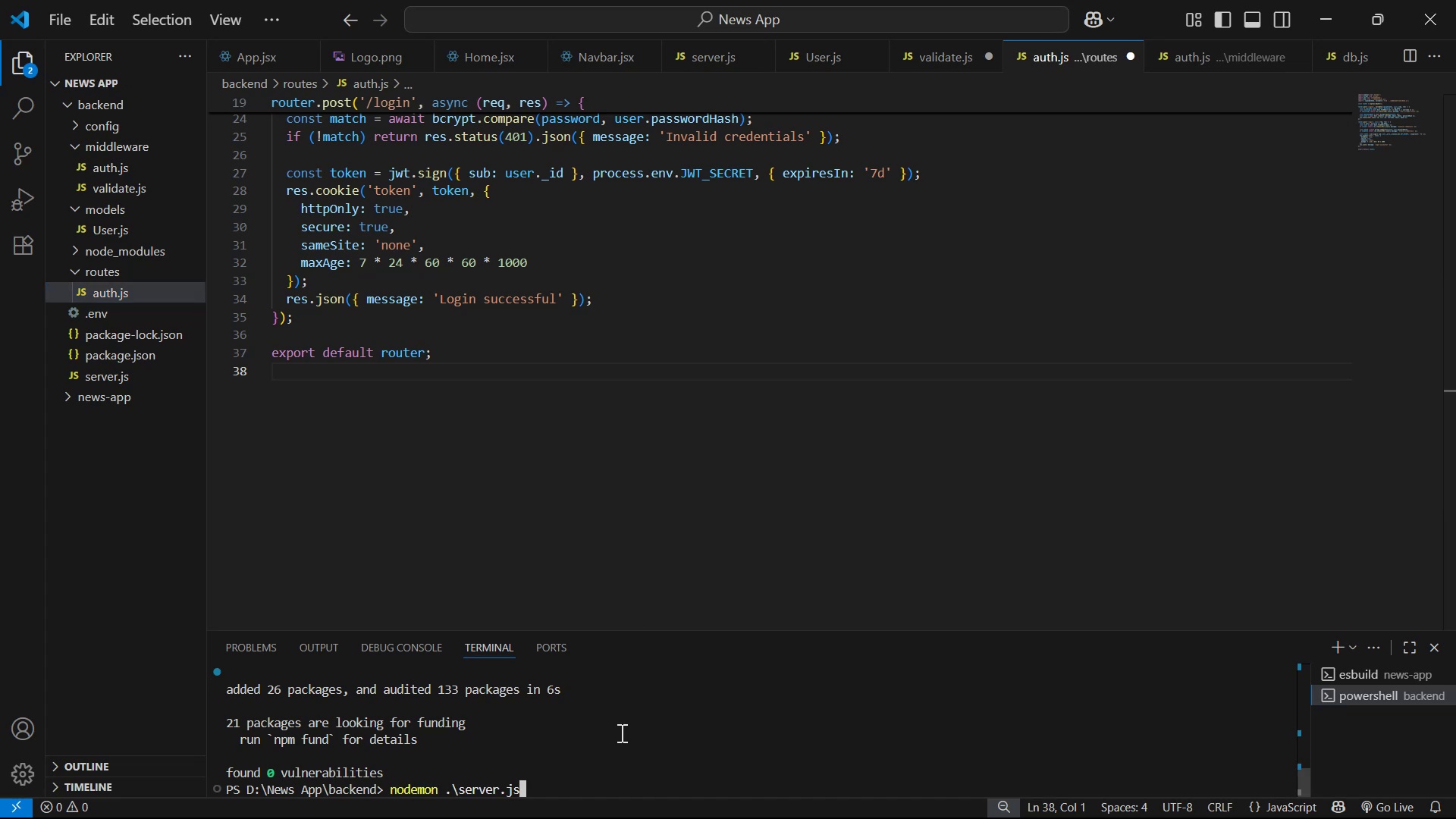 
key(Enter)
 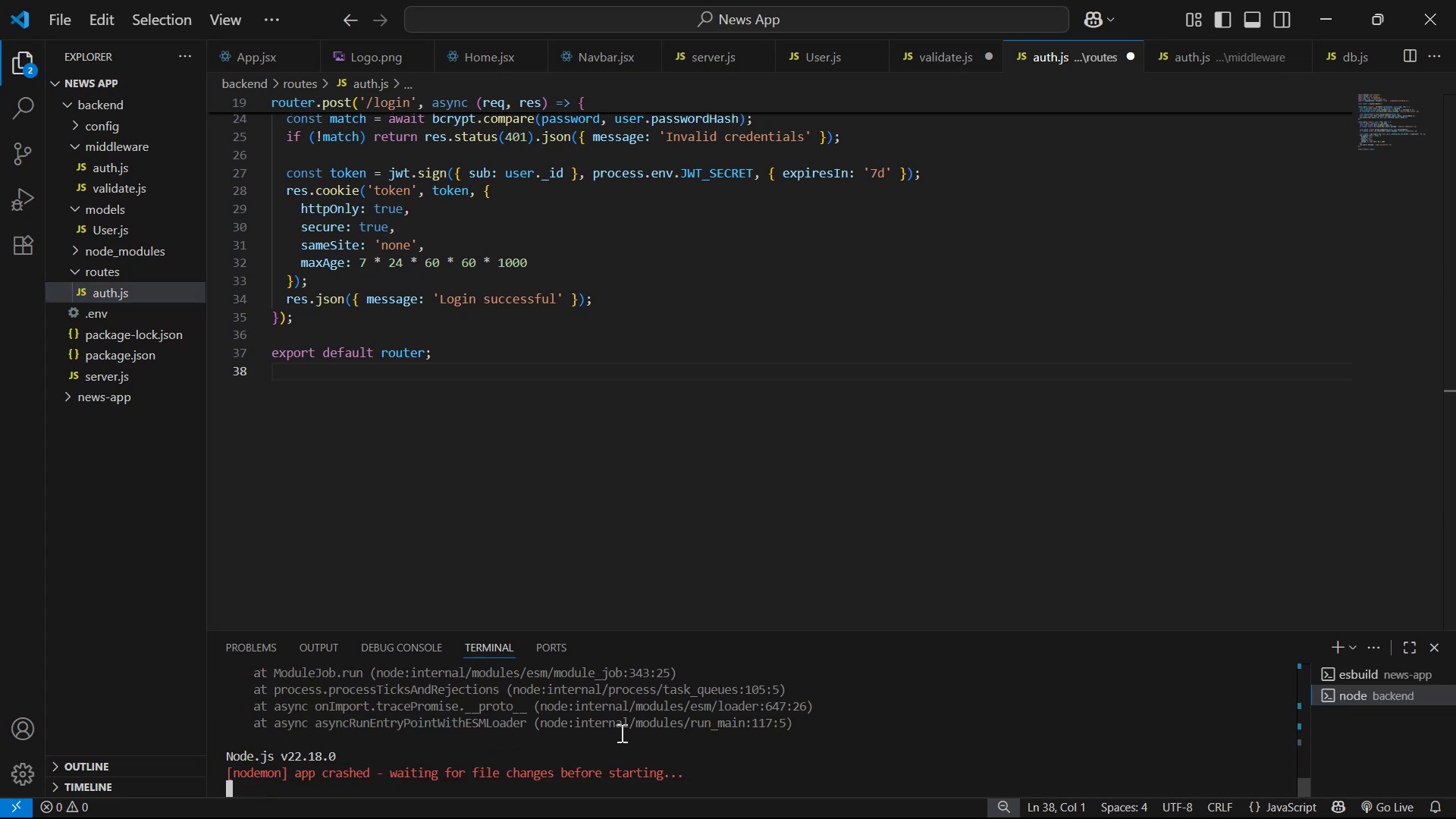 
scroll: coordinate [629, 720], scroll_direction: up, amount: 4.0
 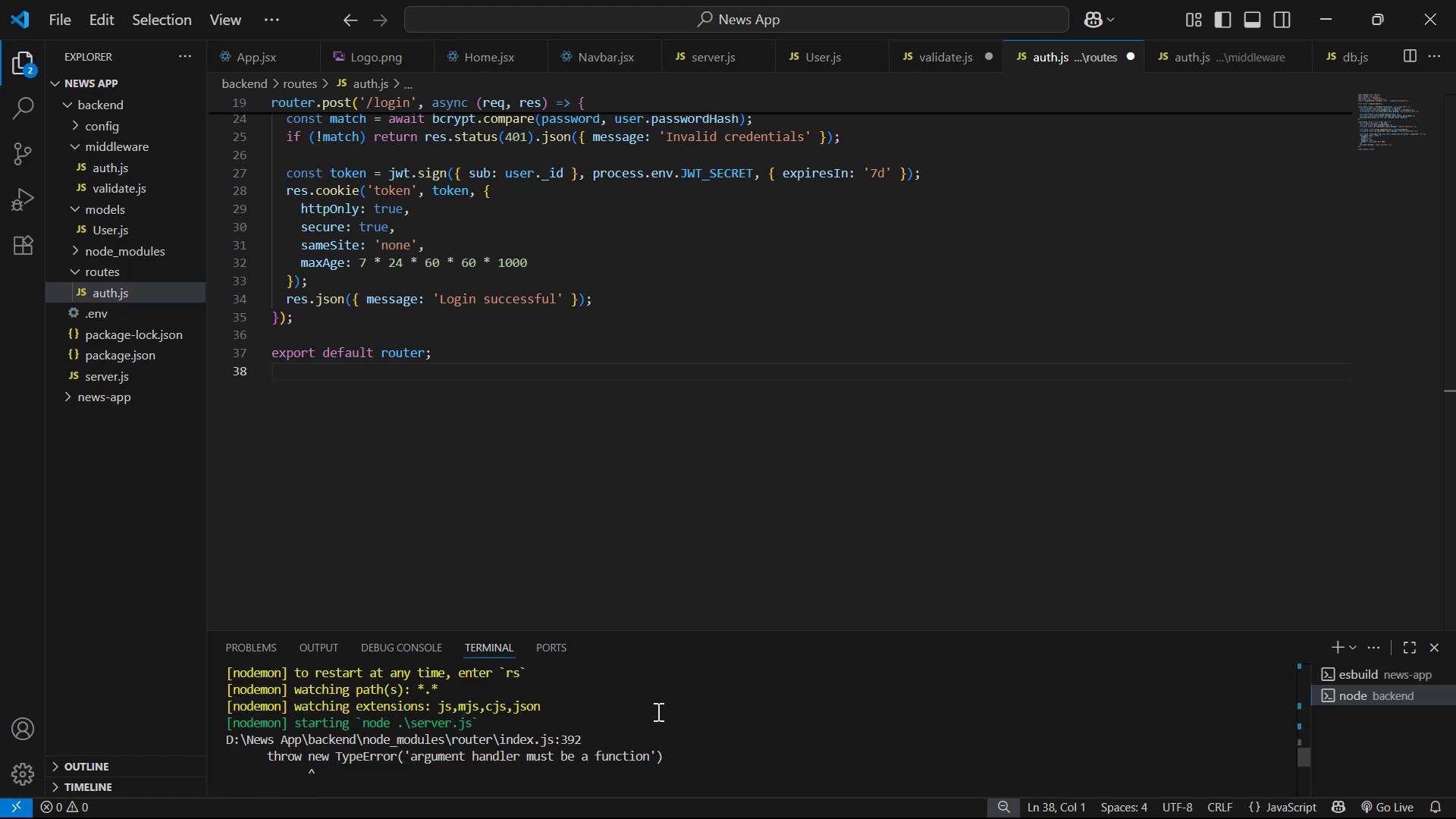 
scroll: coordinate [711, 716], scroll_direction: down, amount: 11.0
 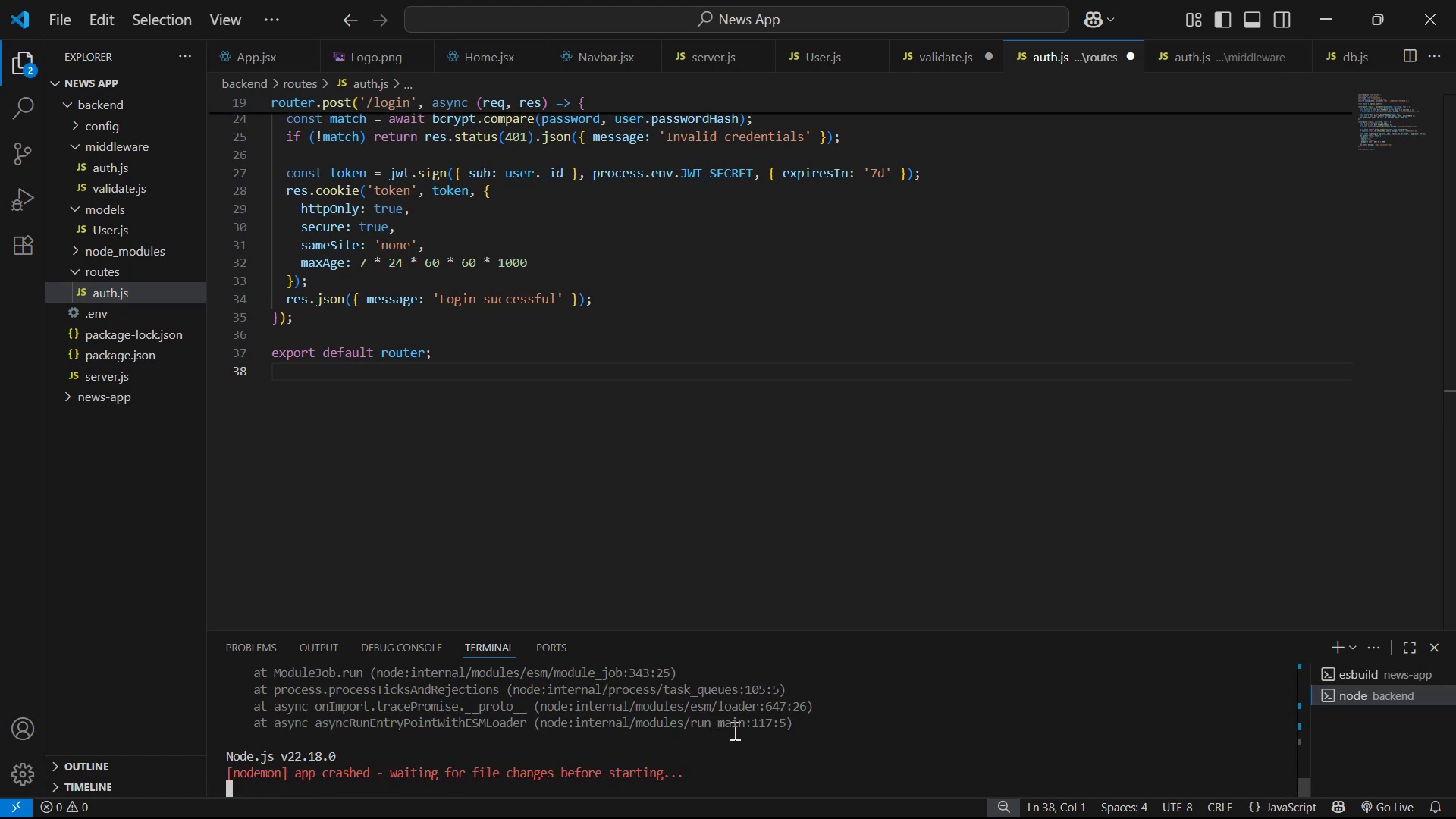 
key(Control+C)
 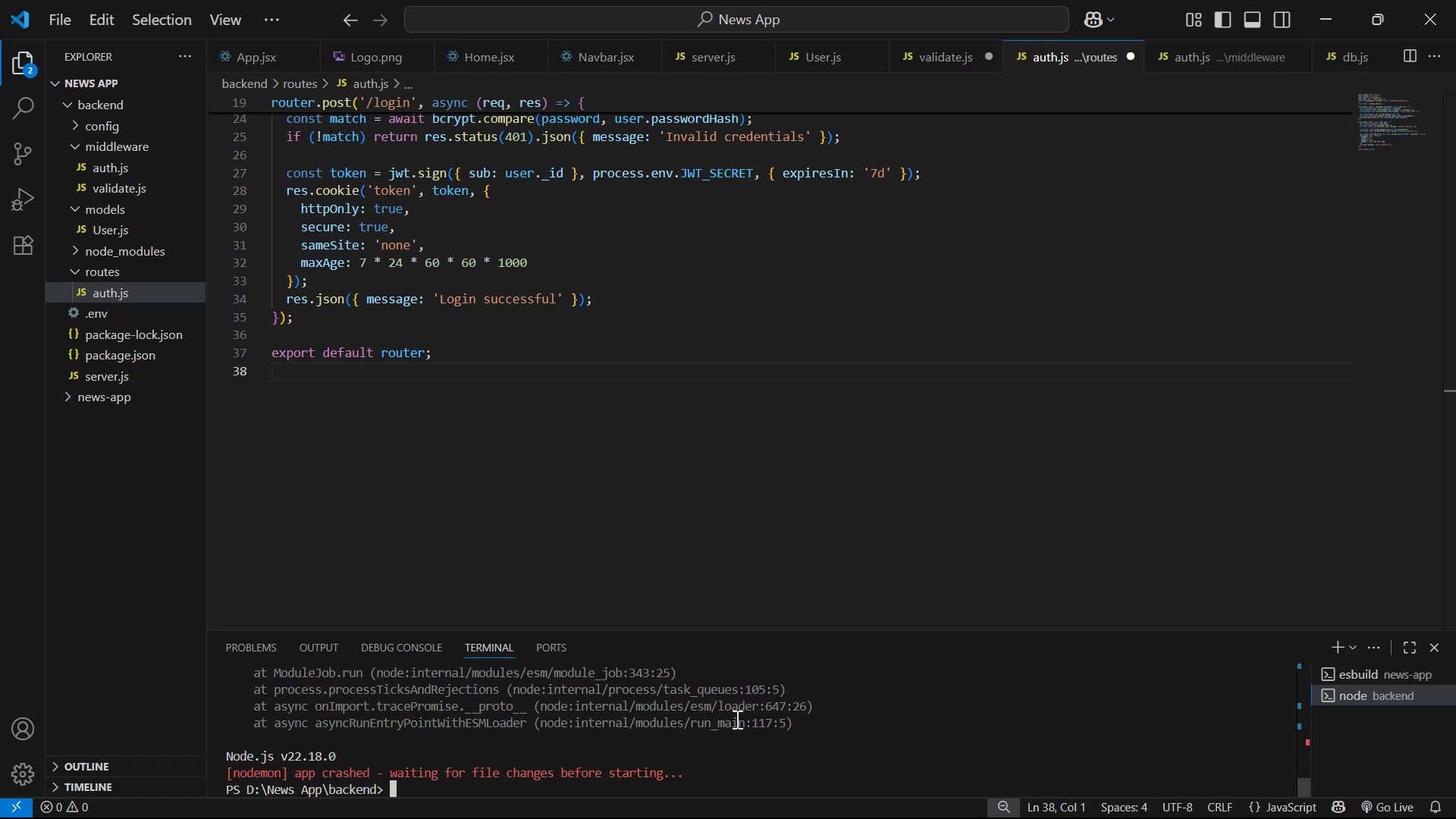 
key(Control+C)
 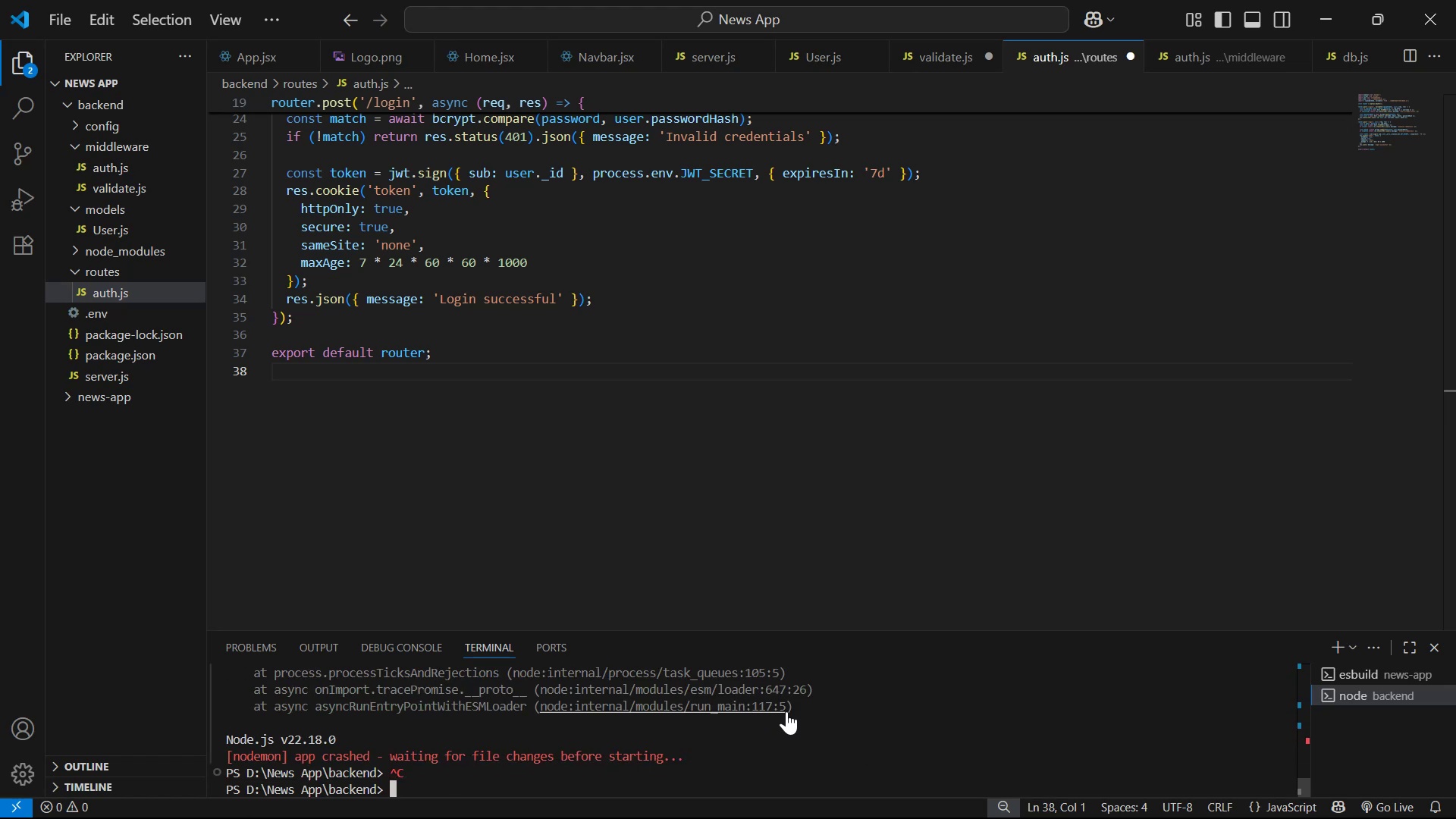 
scroll: coordinate [770, 337], scroll_direction: up, amount: 17.0
 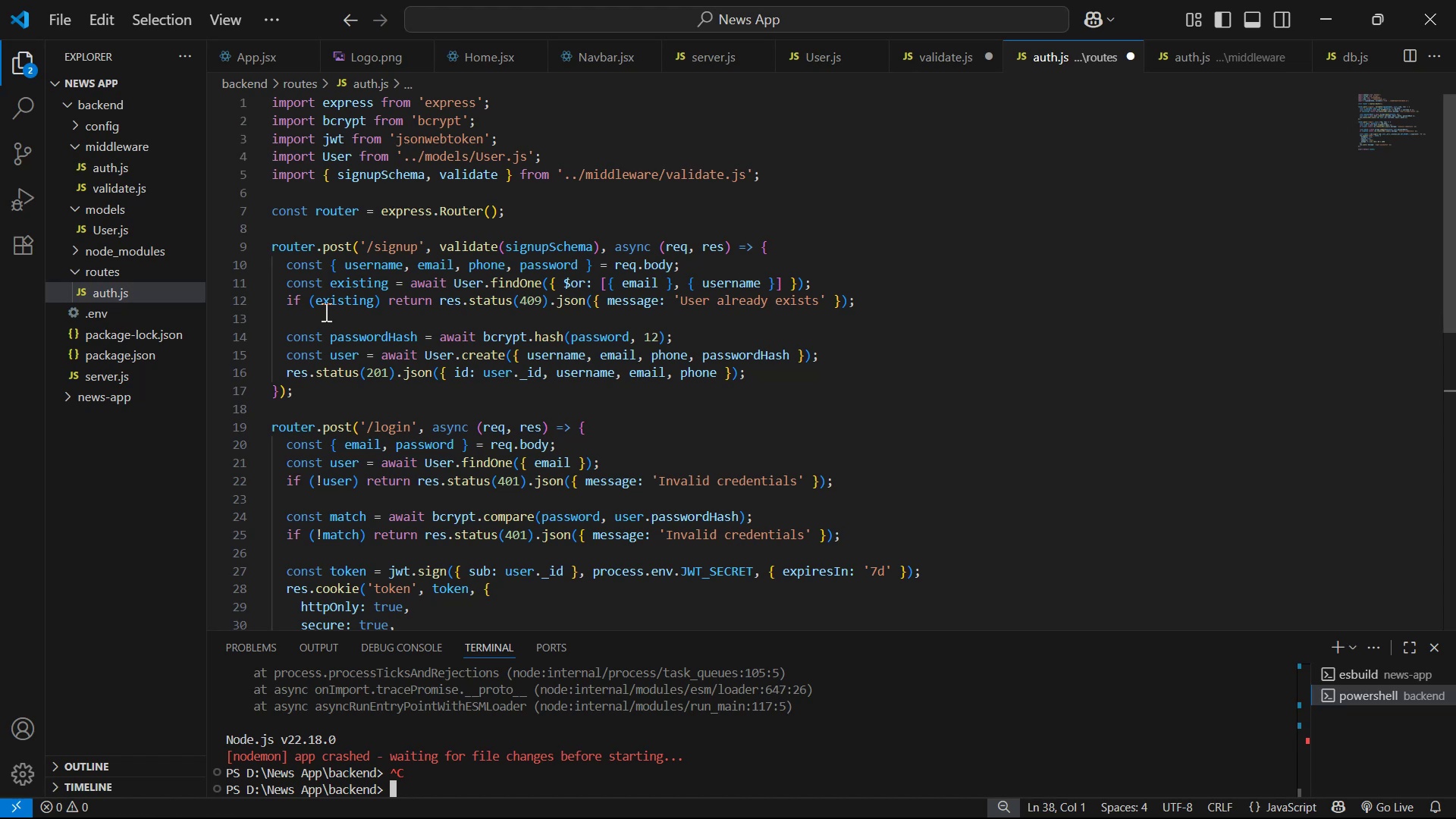 
wait(6.78)
 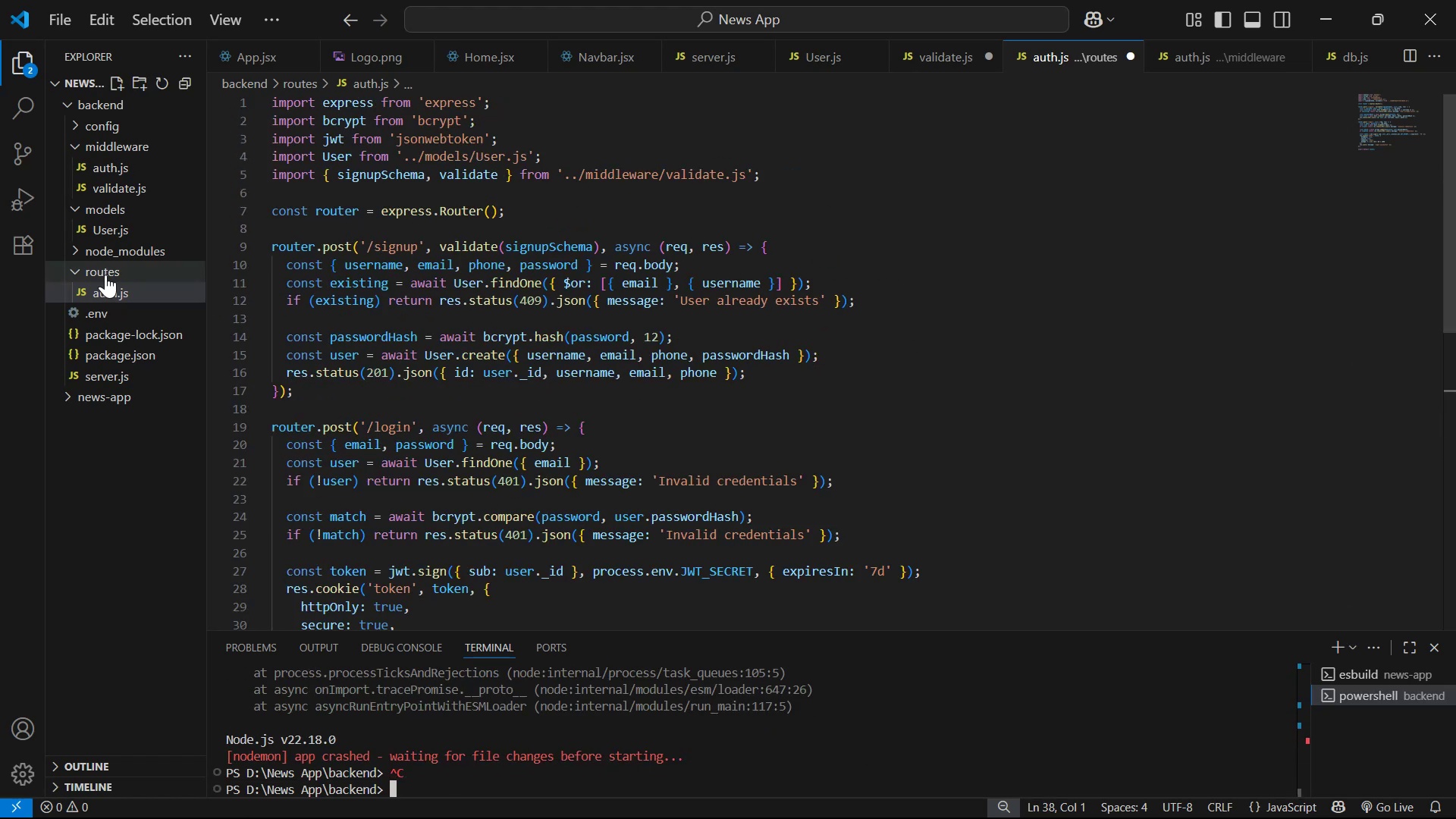 
scroll: coordinate [1071, 726], scroll_direction: up, amount: 4.0
 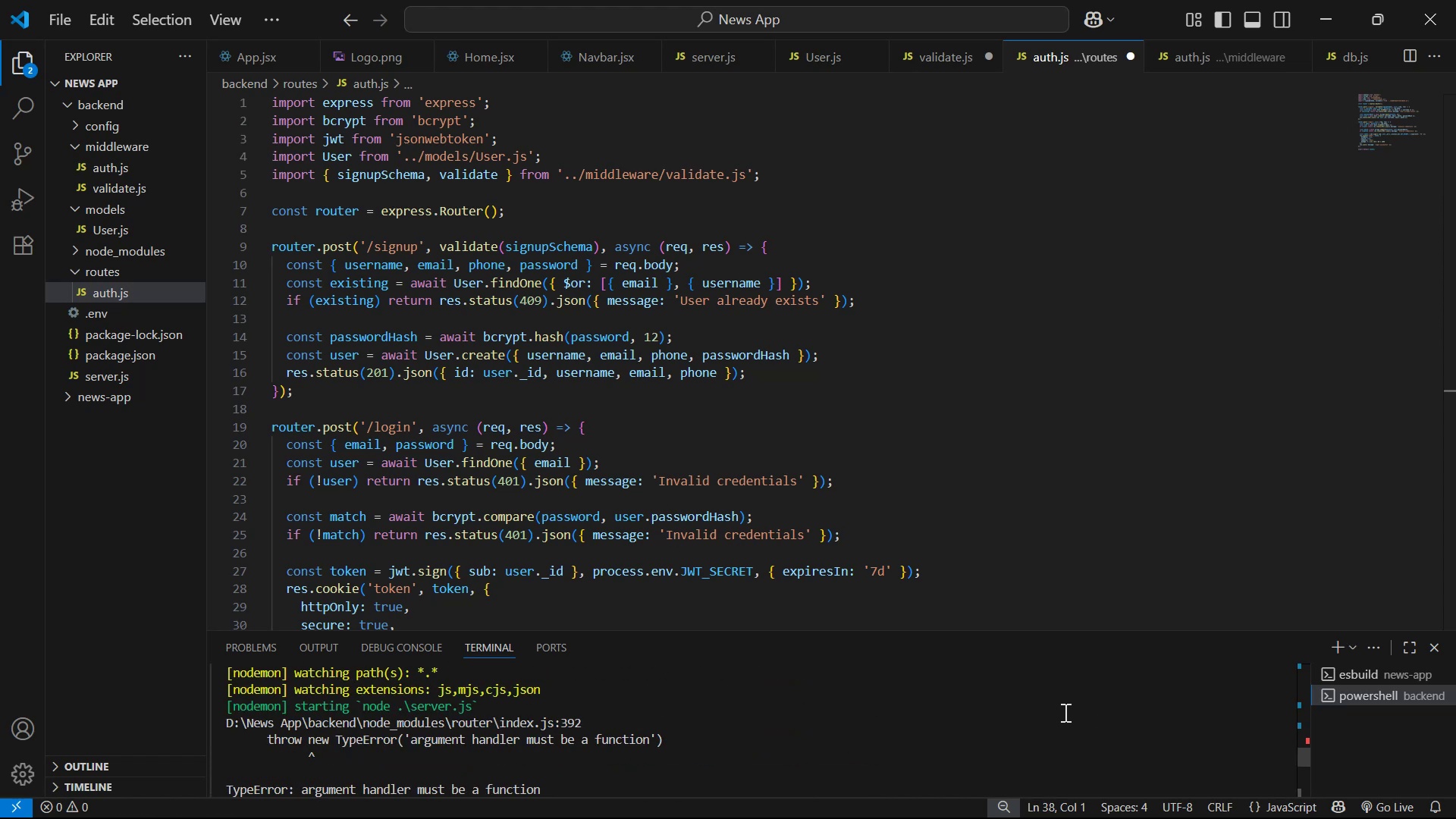 
wait(8.79)
 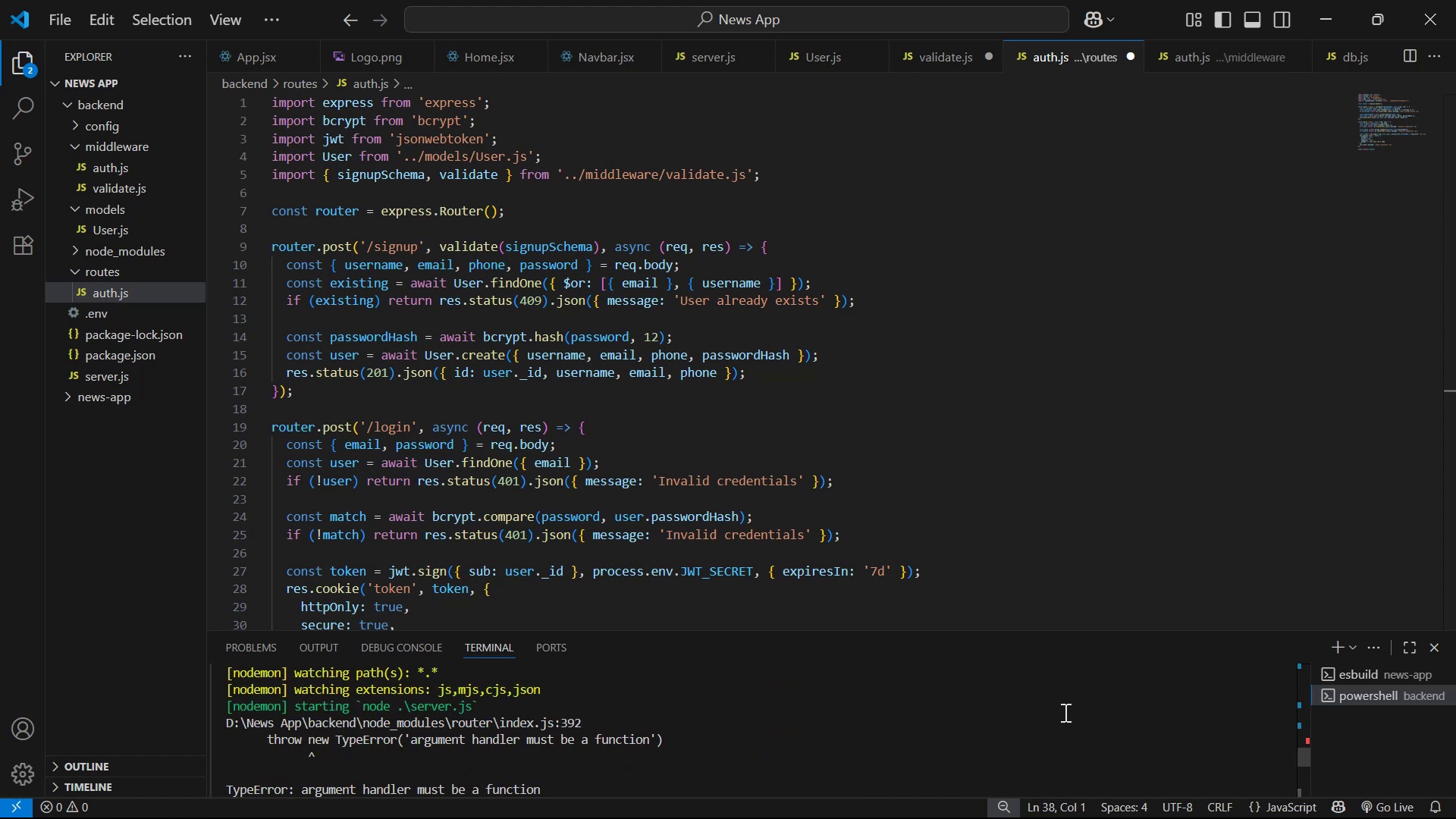 
scroll: coordinate [1037, 695], scroll_direction: down, amount: 1.0
 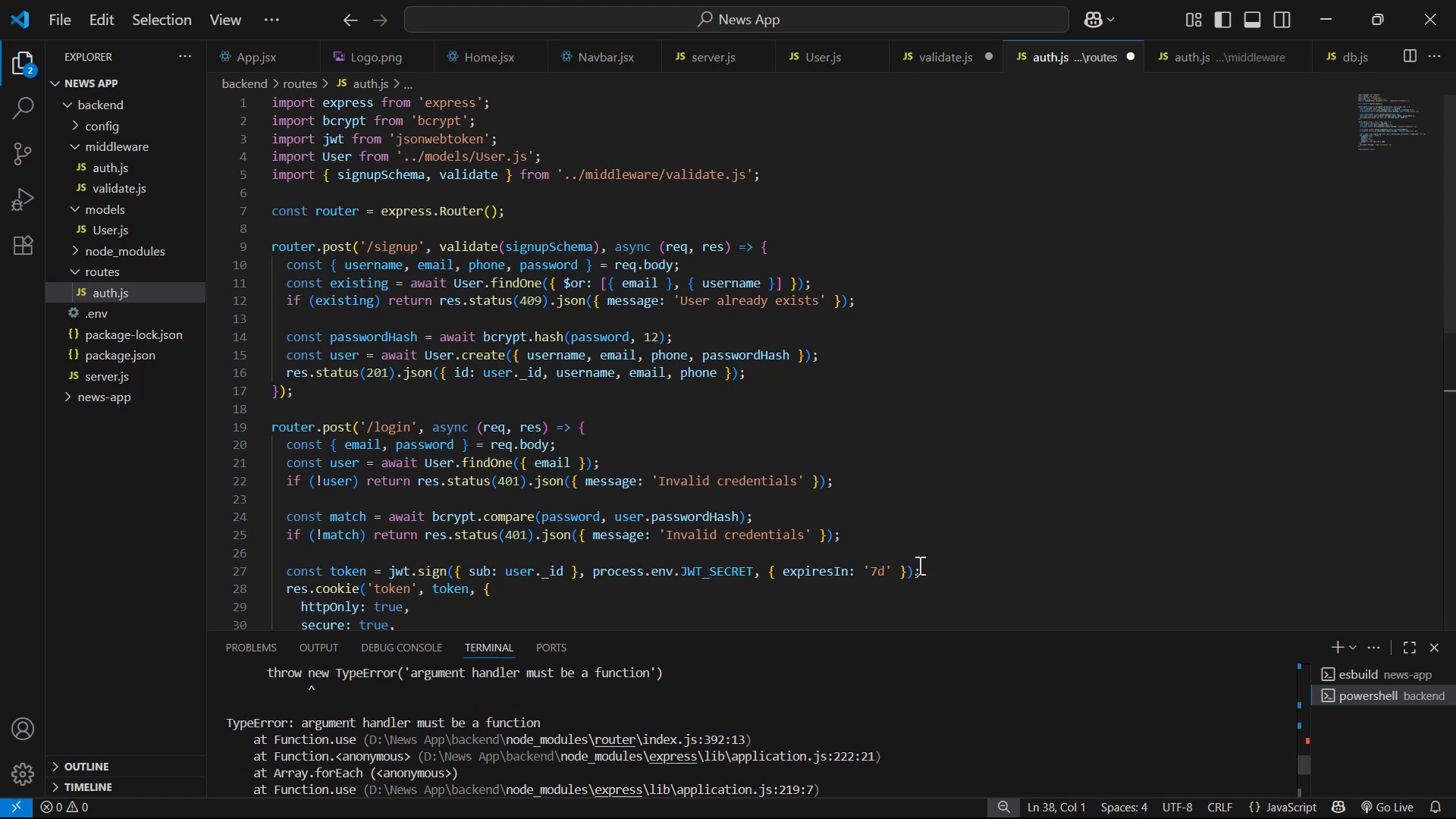 
scroll: coordinate [739, 242], scroll_direction: up, amount: 3.0
 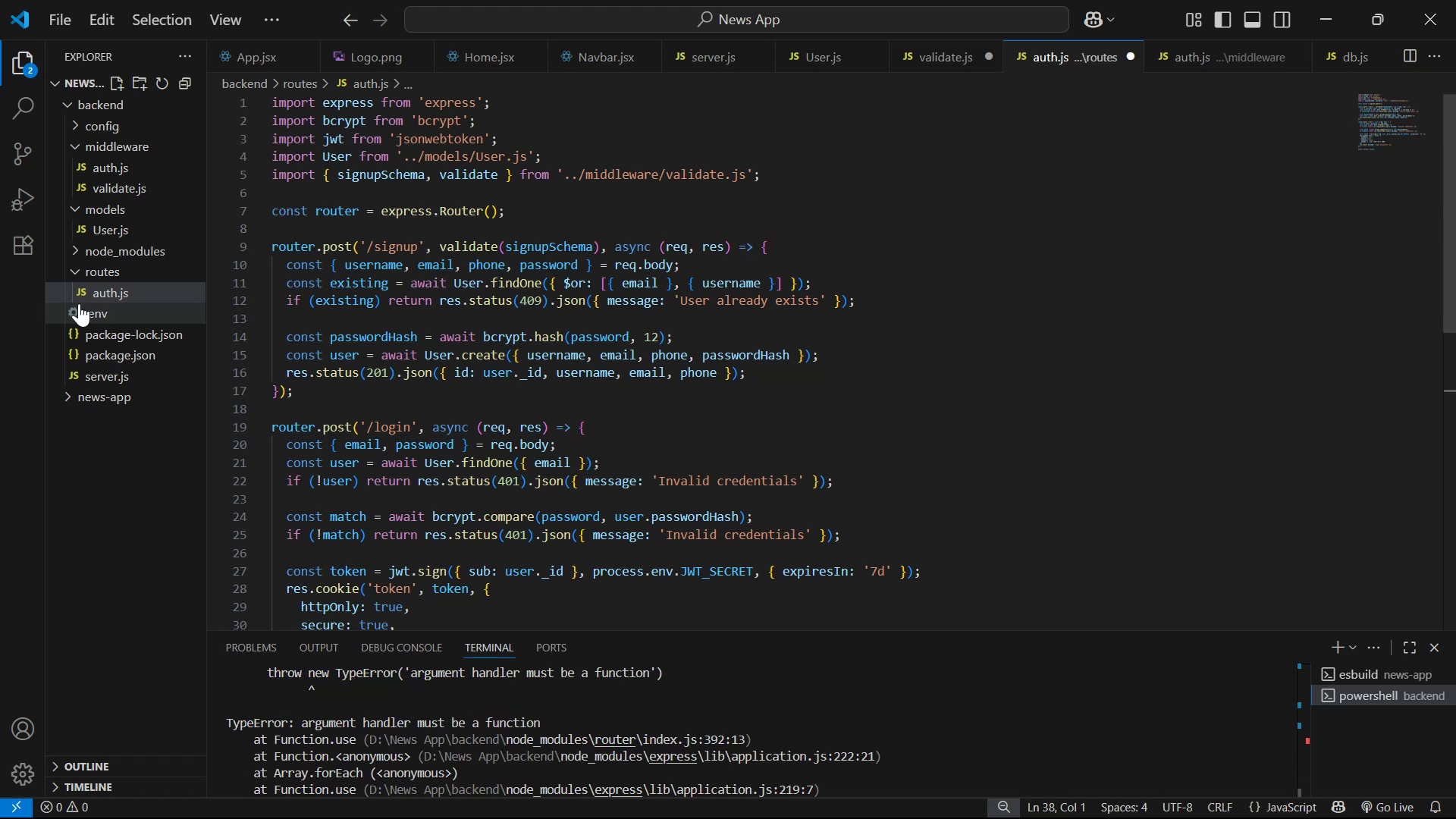 
mouse_move([168, 276])
 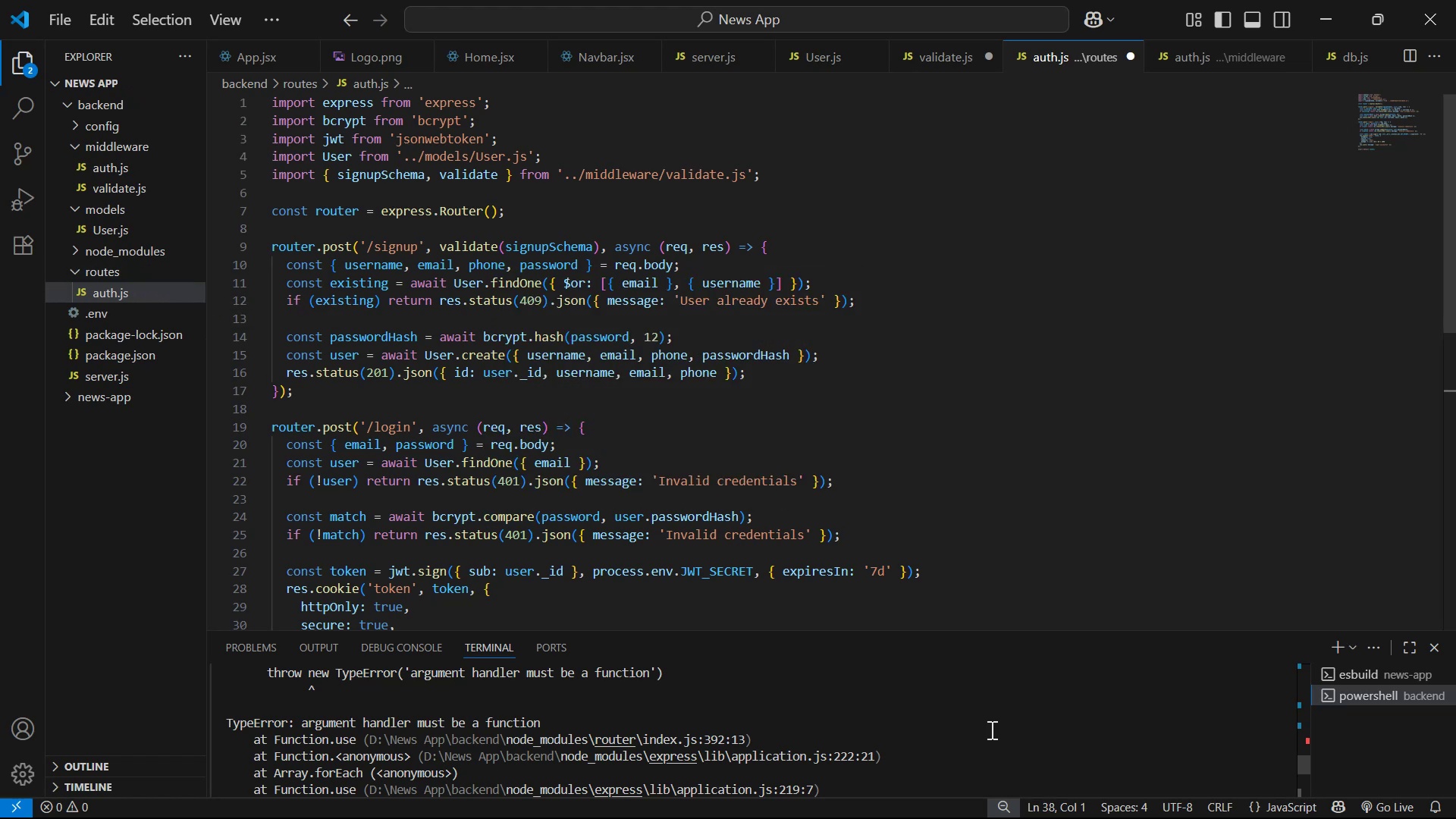 
scroll: coordinate [981, 720], scroll_direction: down, amount: 4.0
 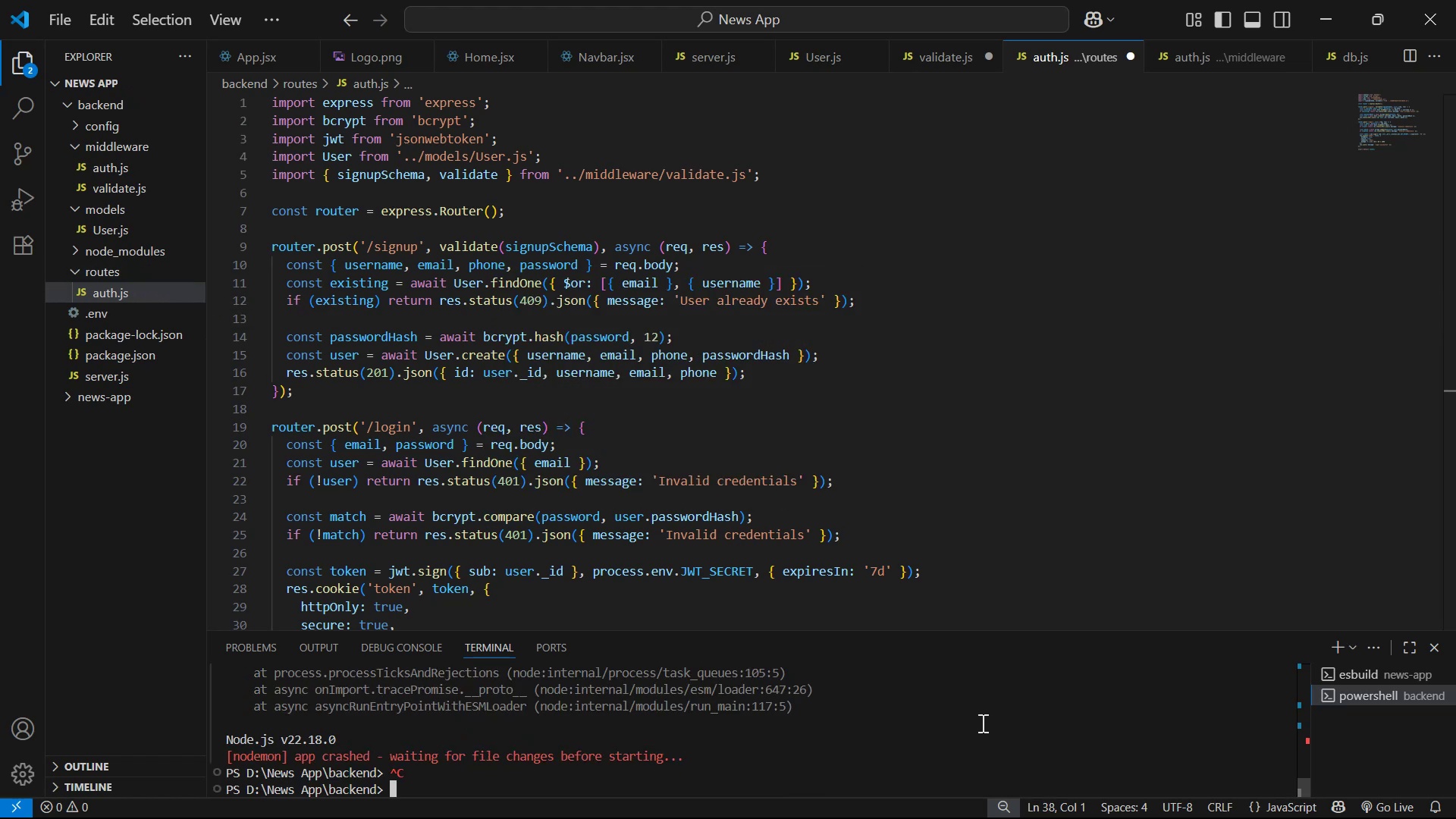 
scroll: coordinate [971, 706], scroll_direction: up, amount: 5.0
 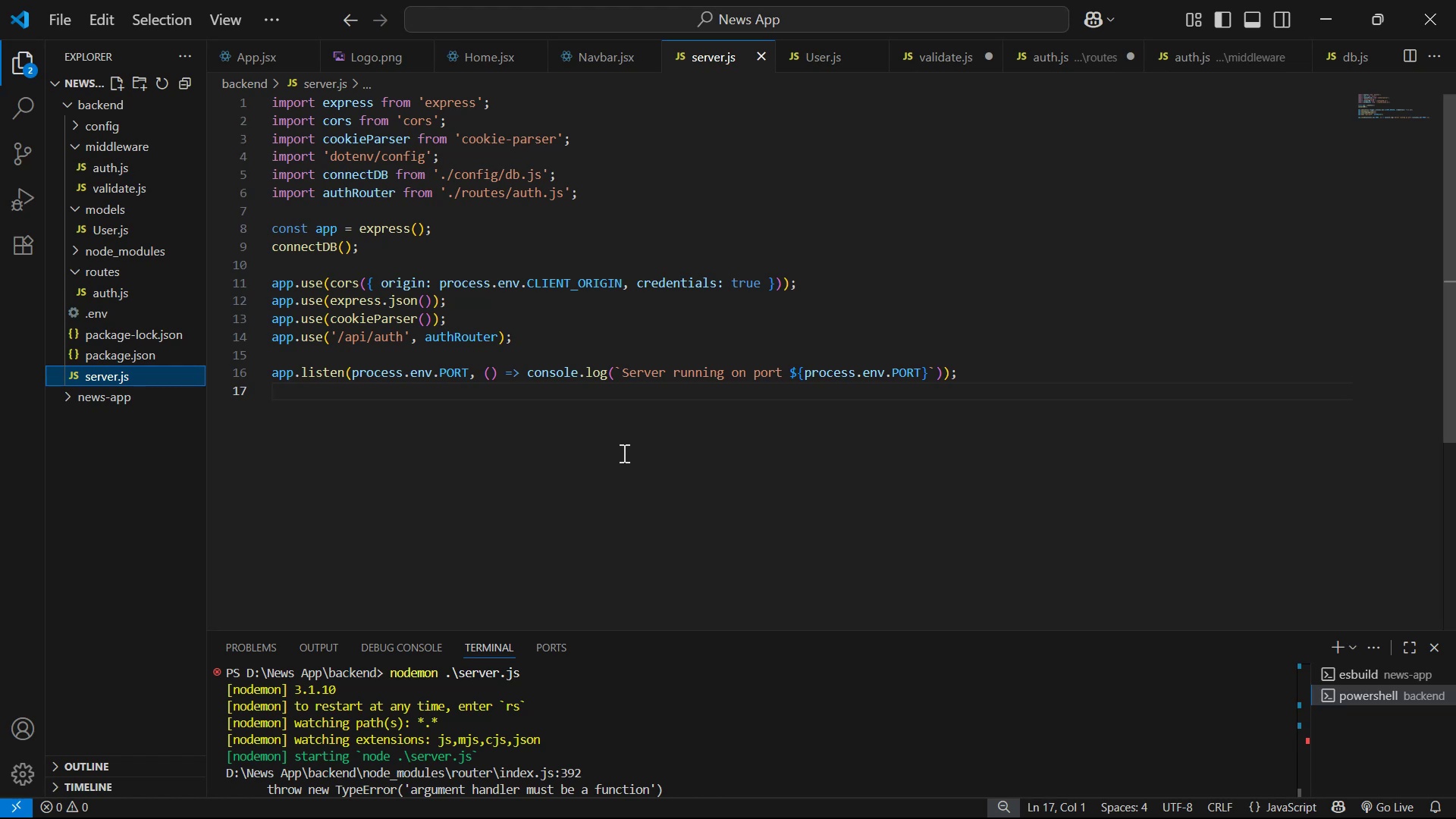 
wait(7.99)
 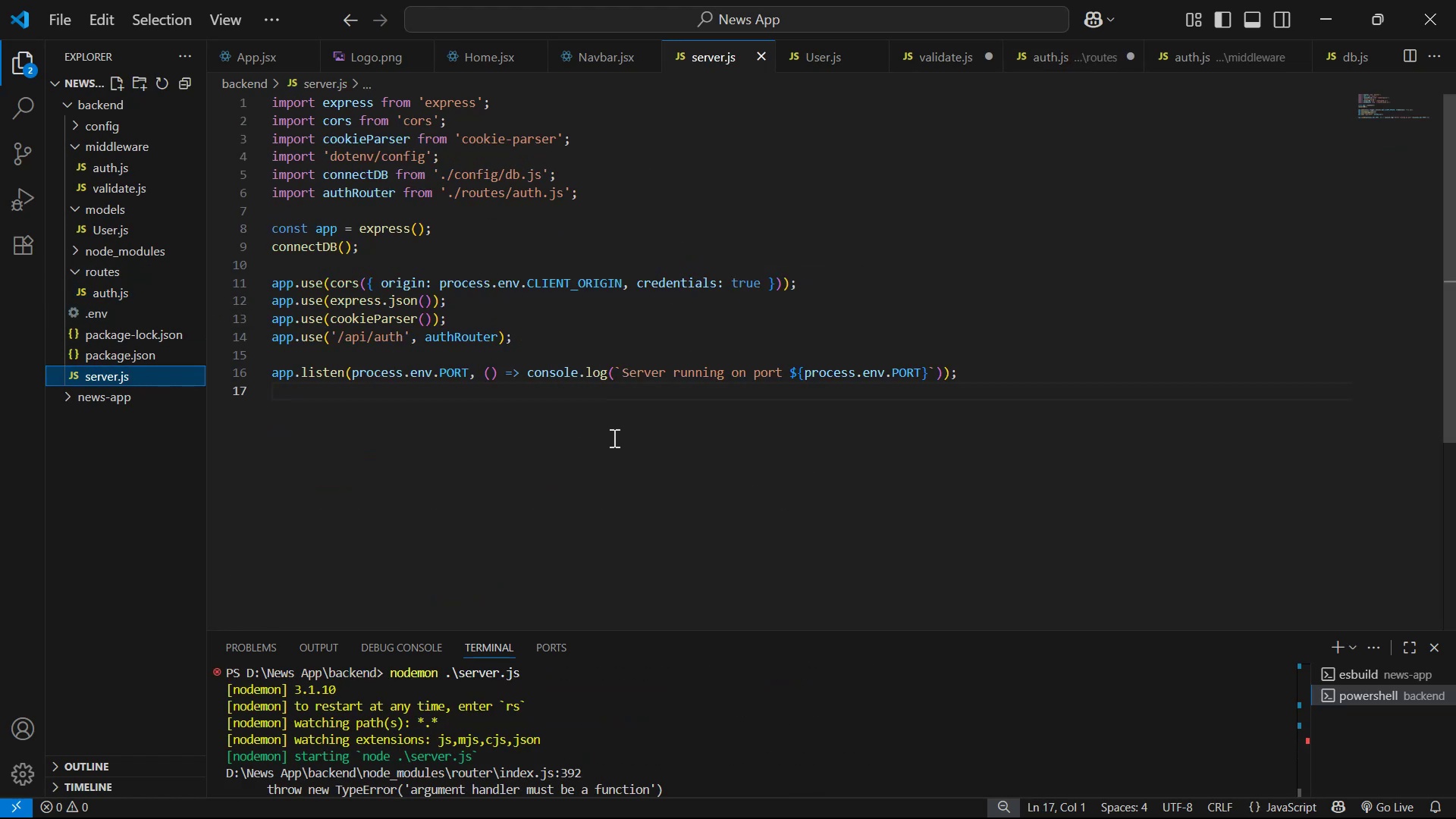 
left_click([463, 337])
 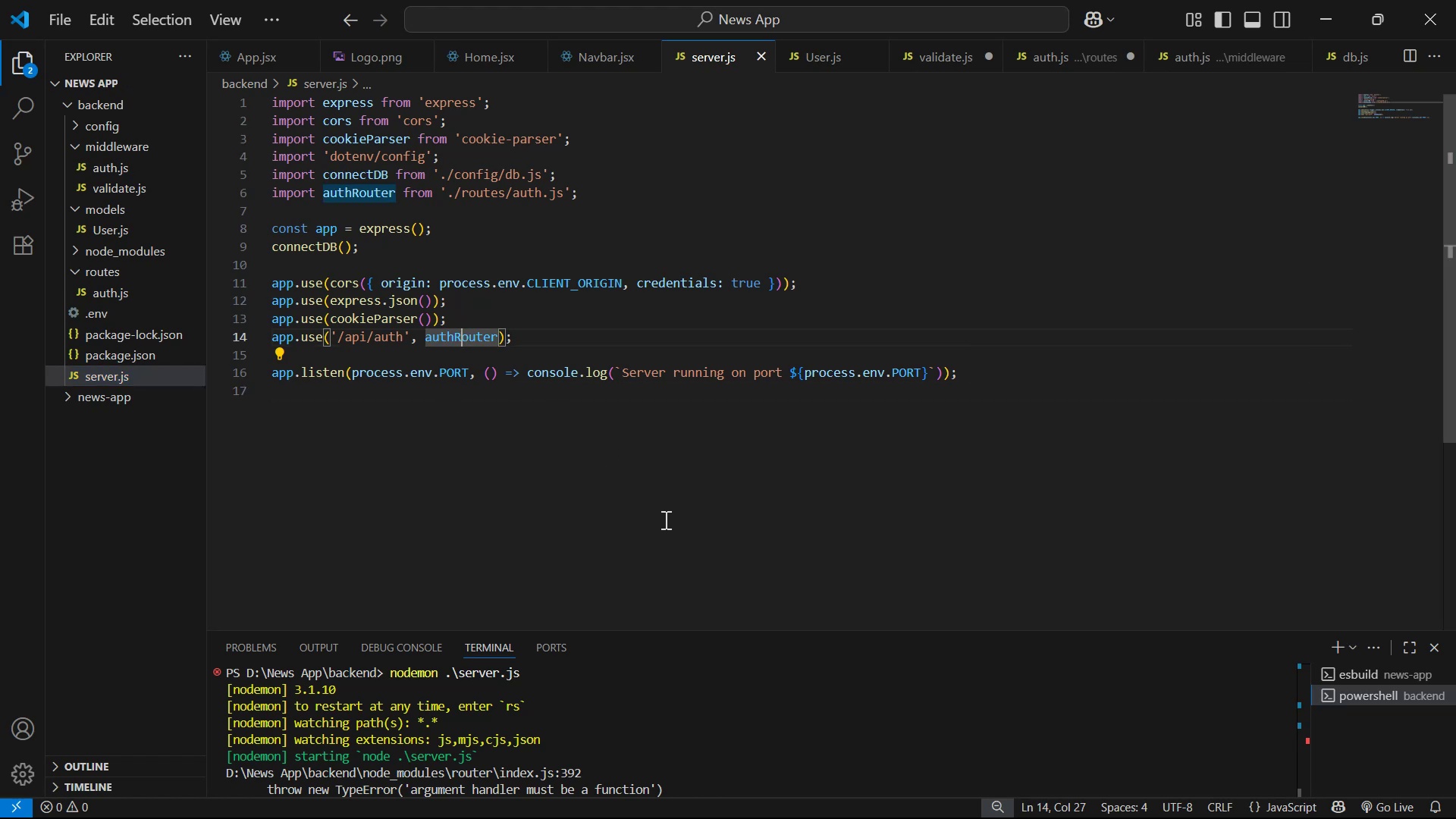 
scroll: coordinate [943, 714], scroll_direction: down, amount: 1.0
 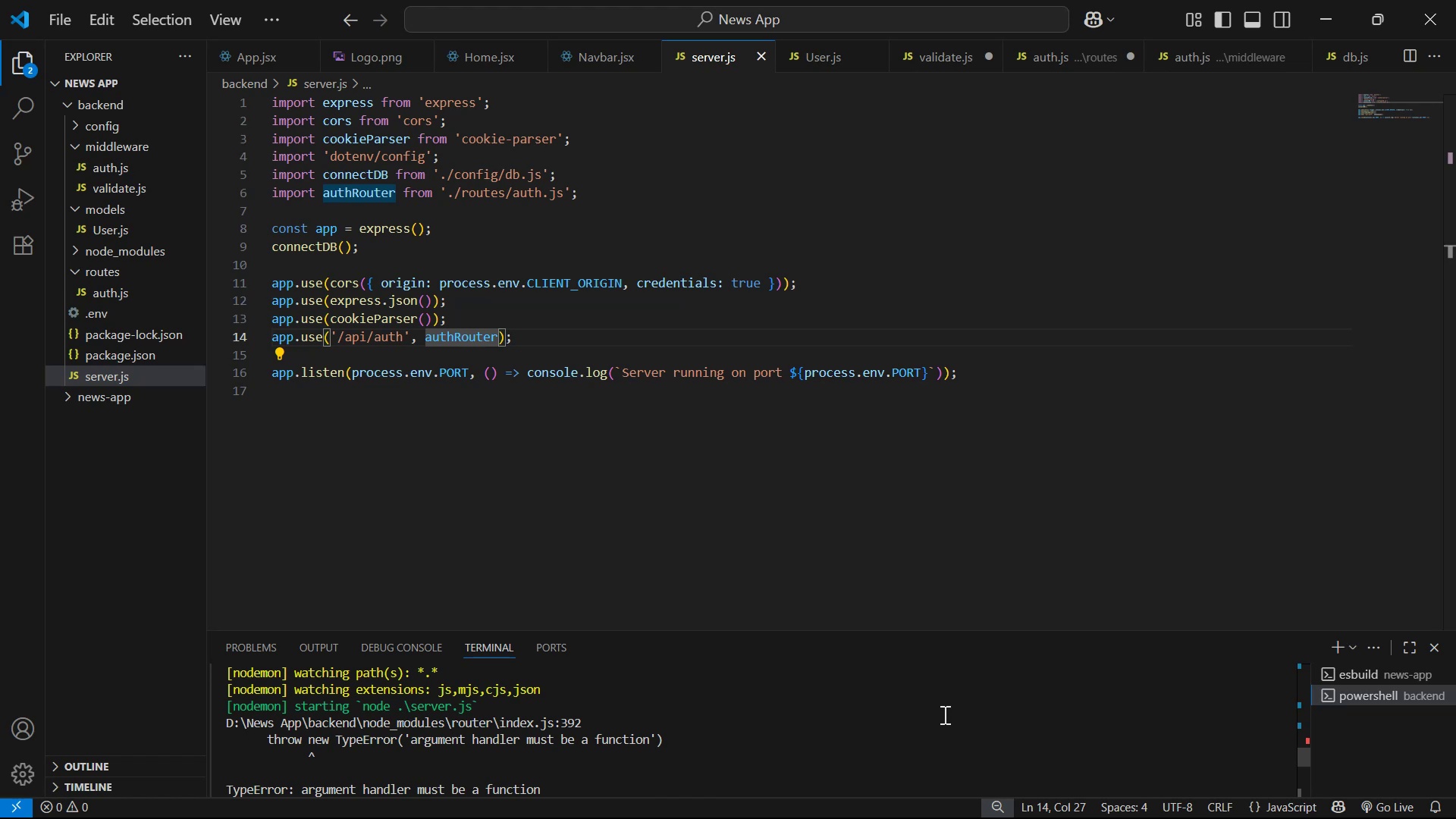 
wait(10.82)
 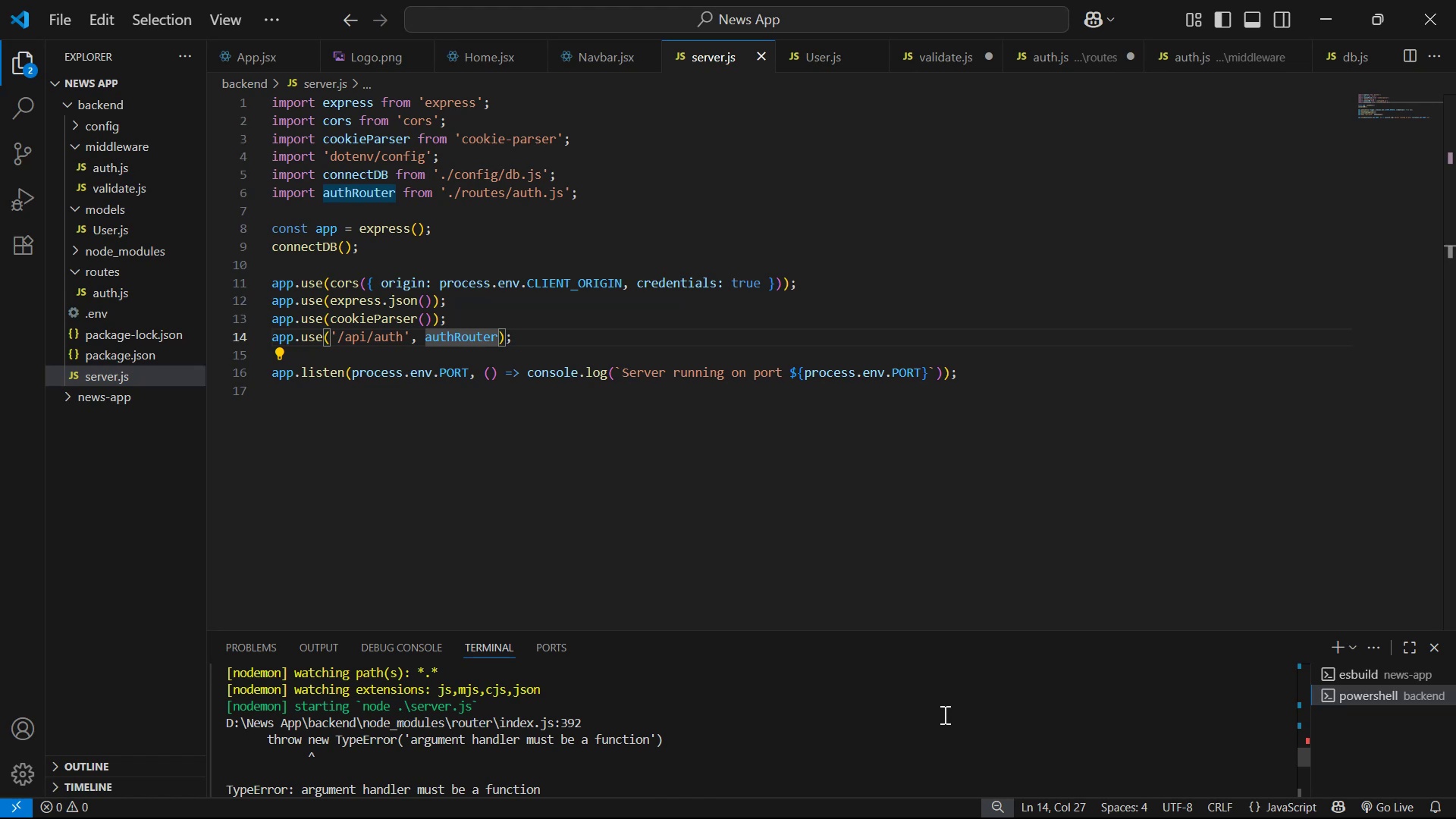 
left_click_drag(start_coordinate=[229, 712], to_coordinate=[732, 781])
 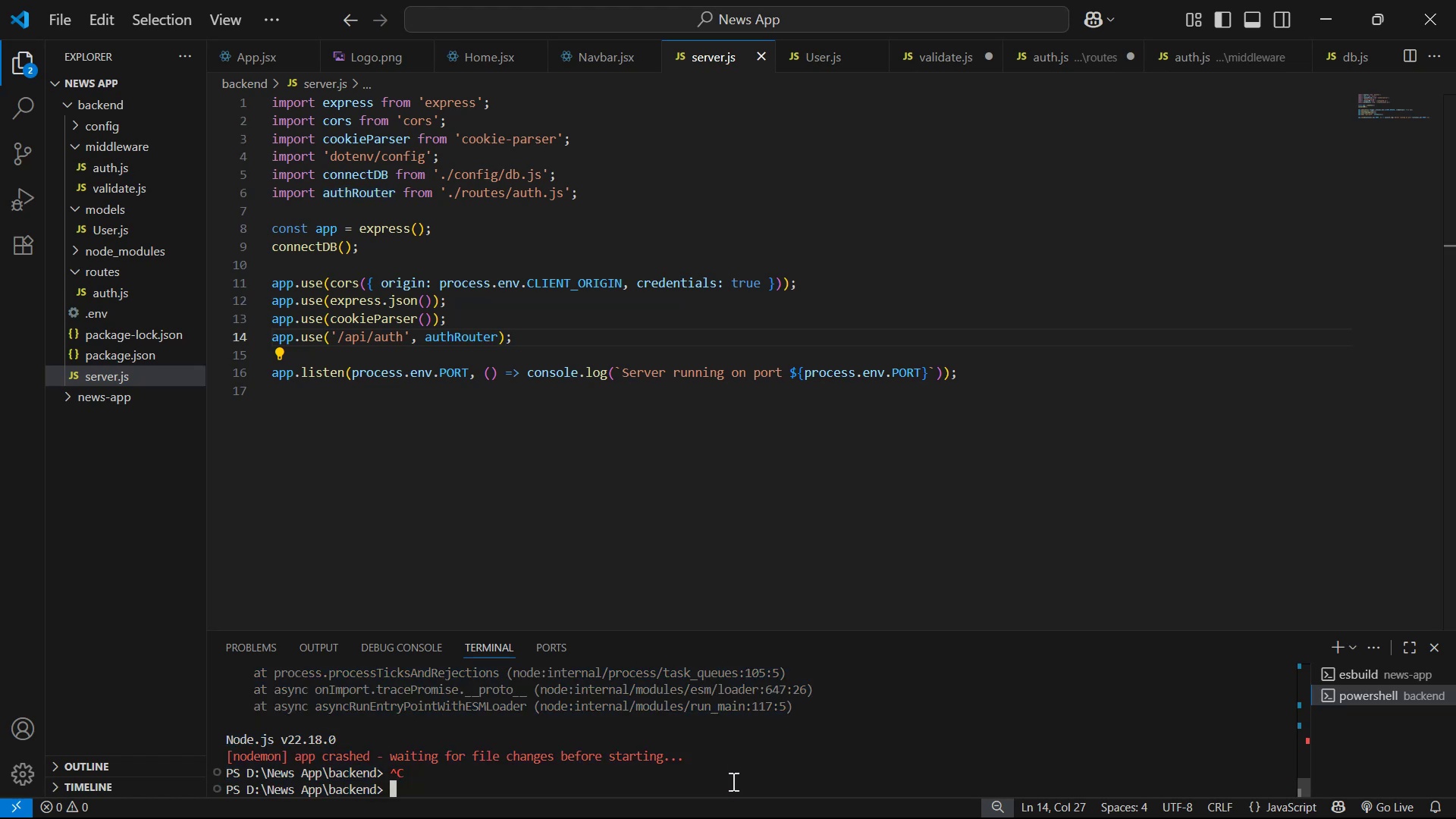 
scroll: coordinate [401, 764], scroll_direction: down, amount: 4.0
 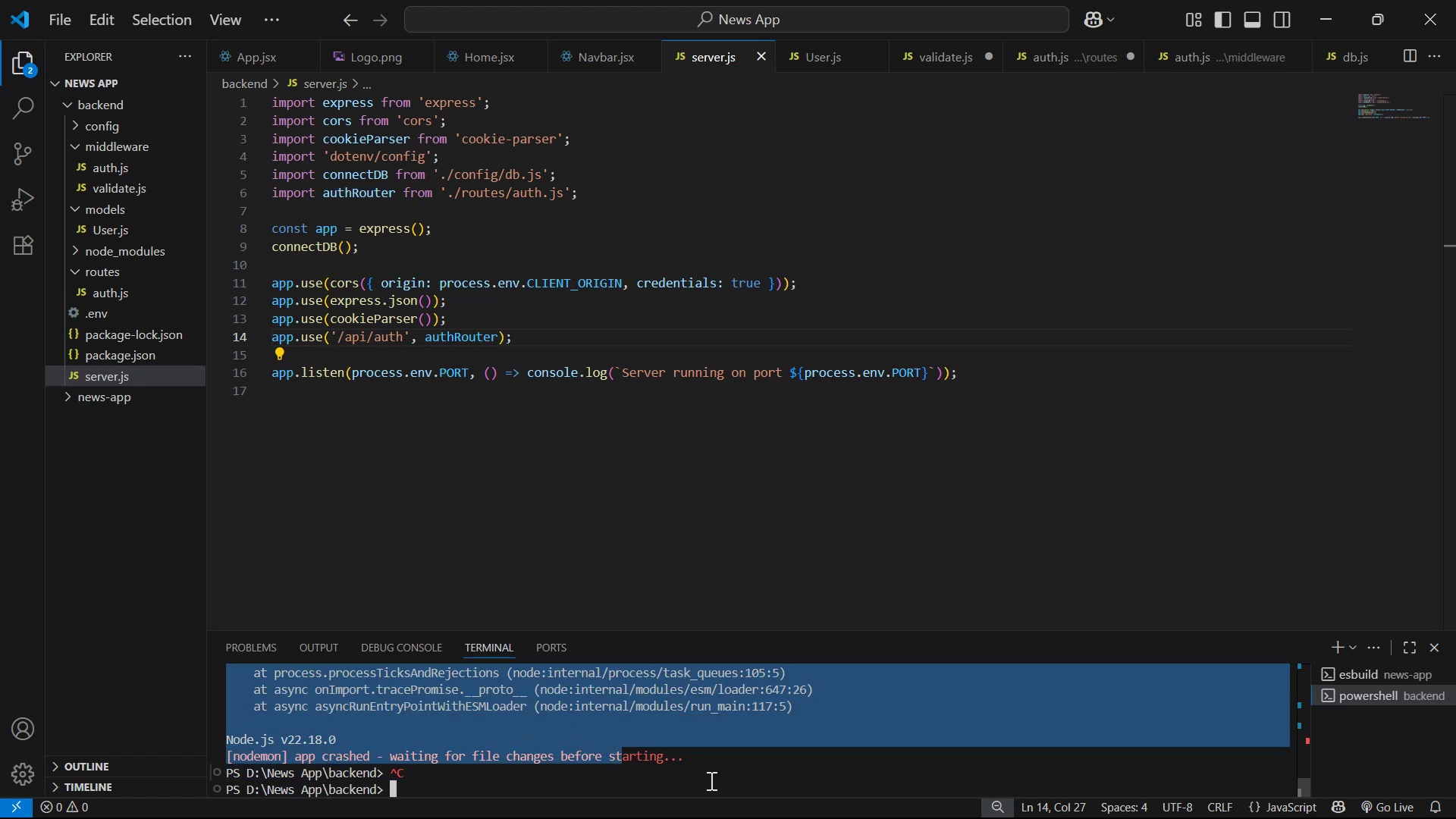 
left_click([732, 781])
 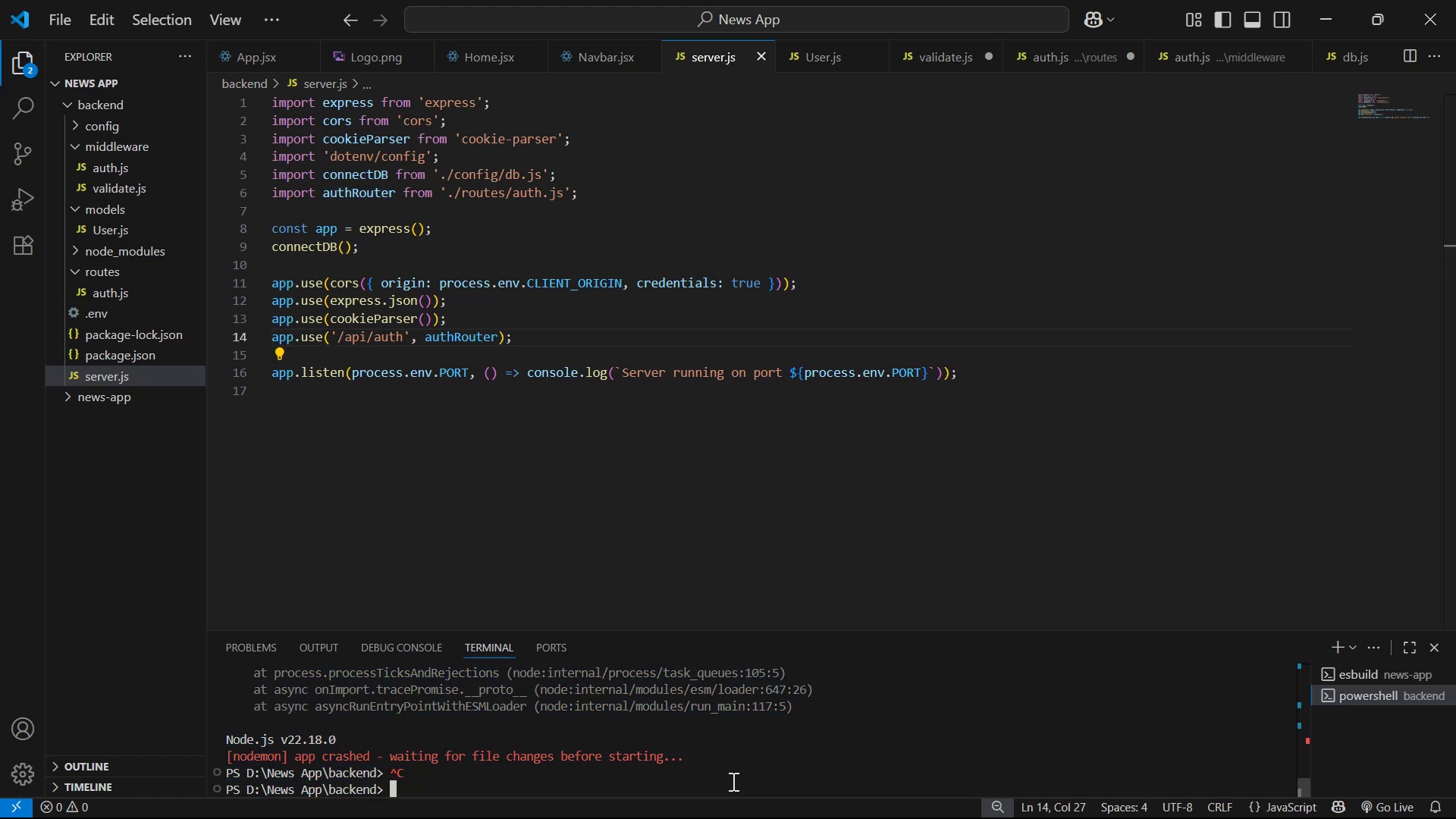 
hold_key(key=ControlLeft, duration=0.47)
 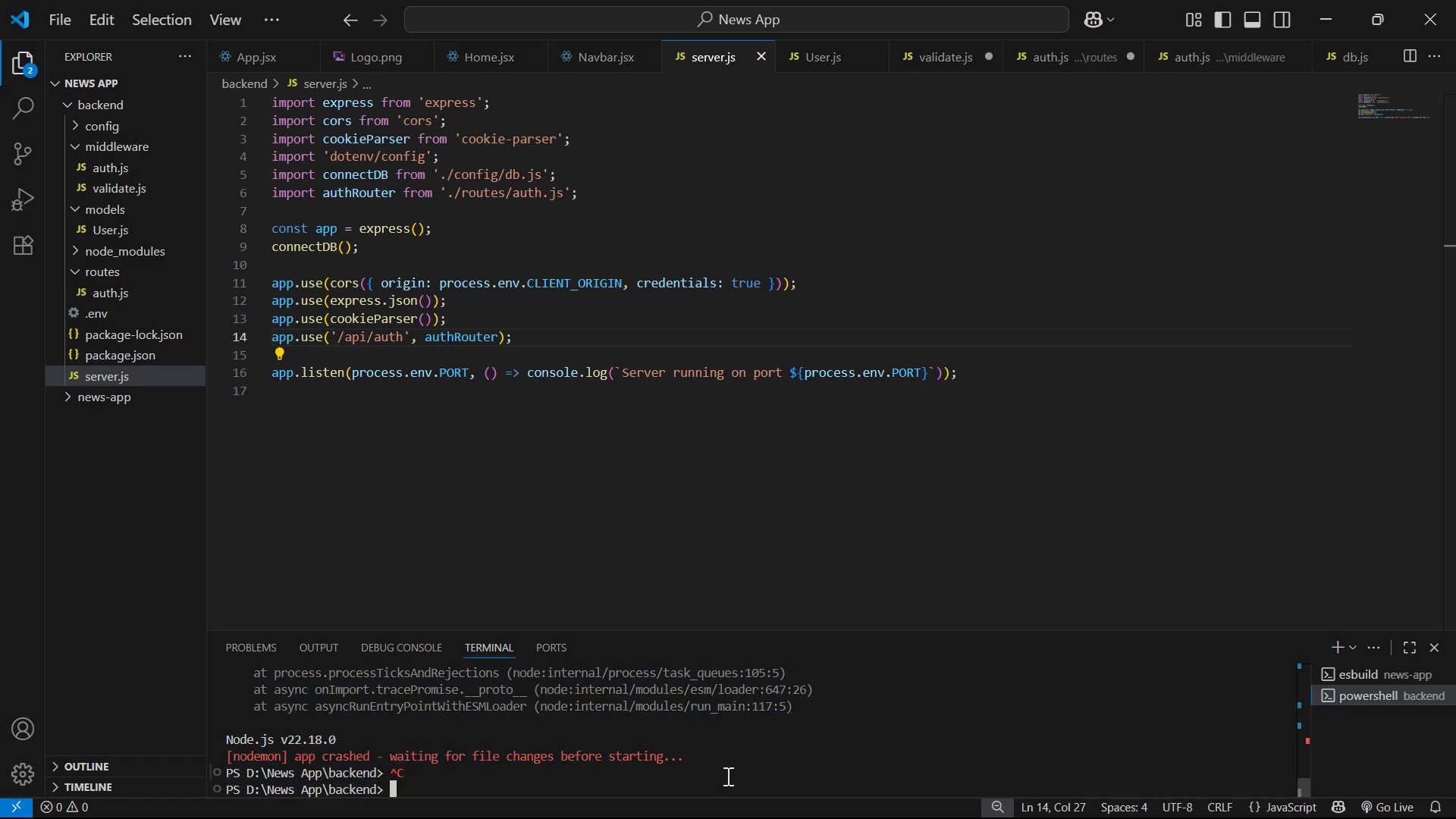 
left_click_drag(start_coordinate=[726, 776], to_coordinate=[216, 670])
 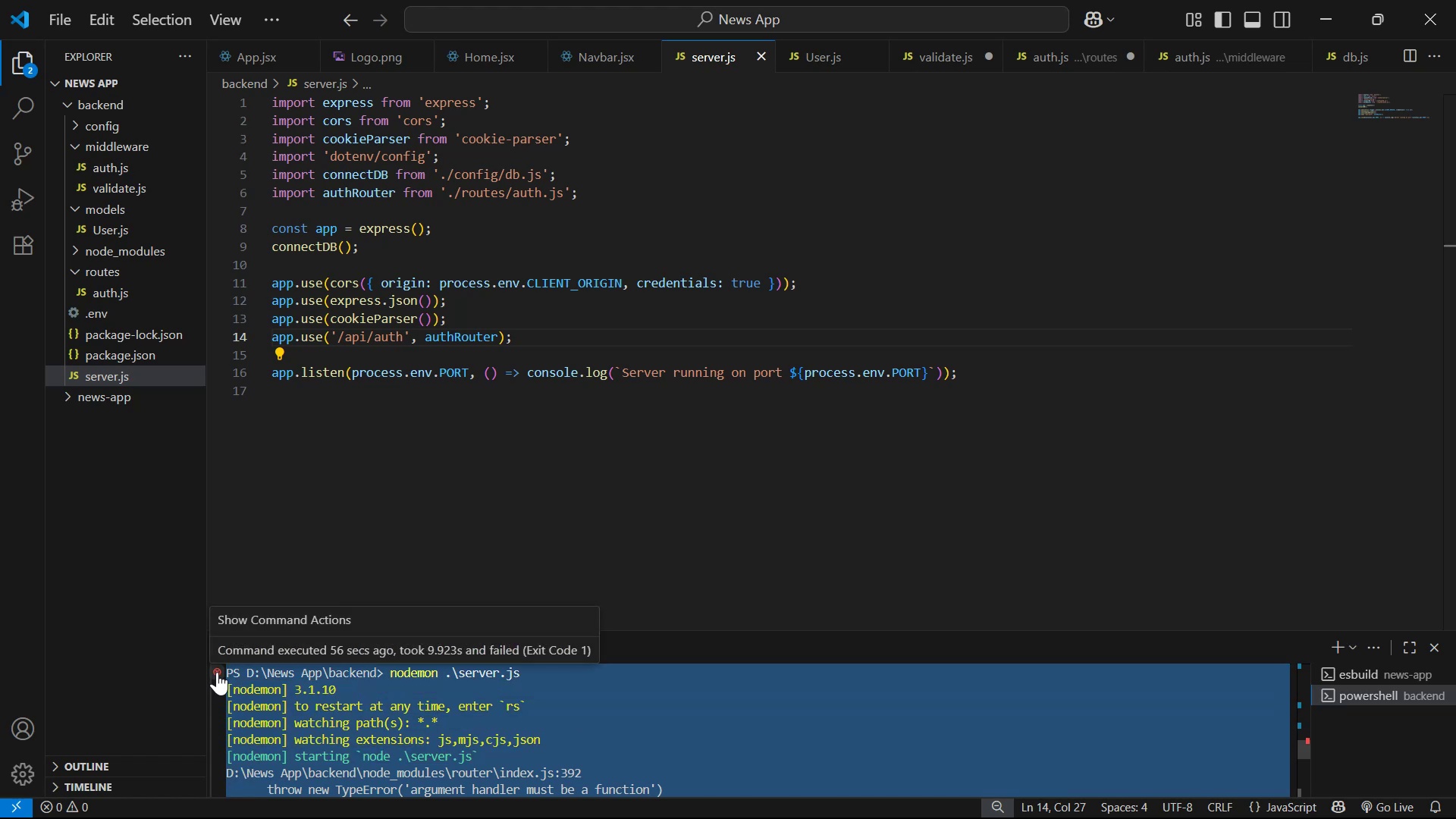 
scroll: coordinate [351, 710], scroll_direction: up, amount: 5.0
 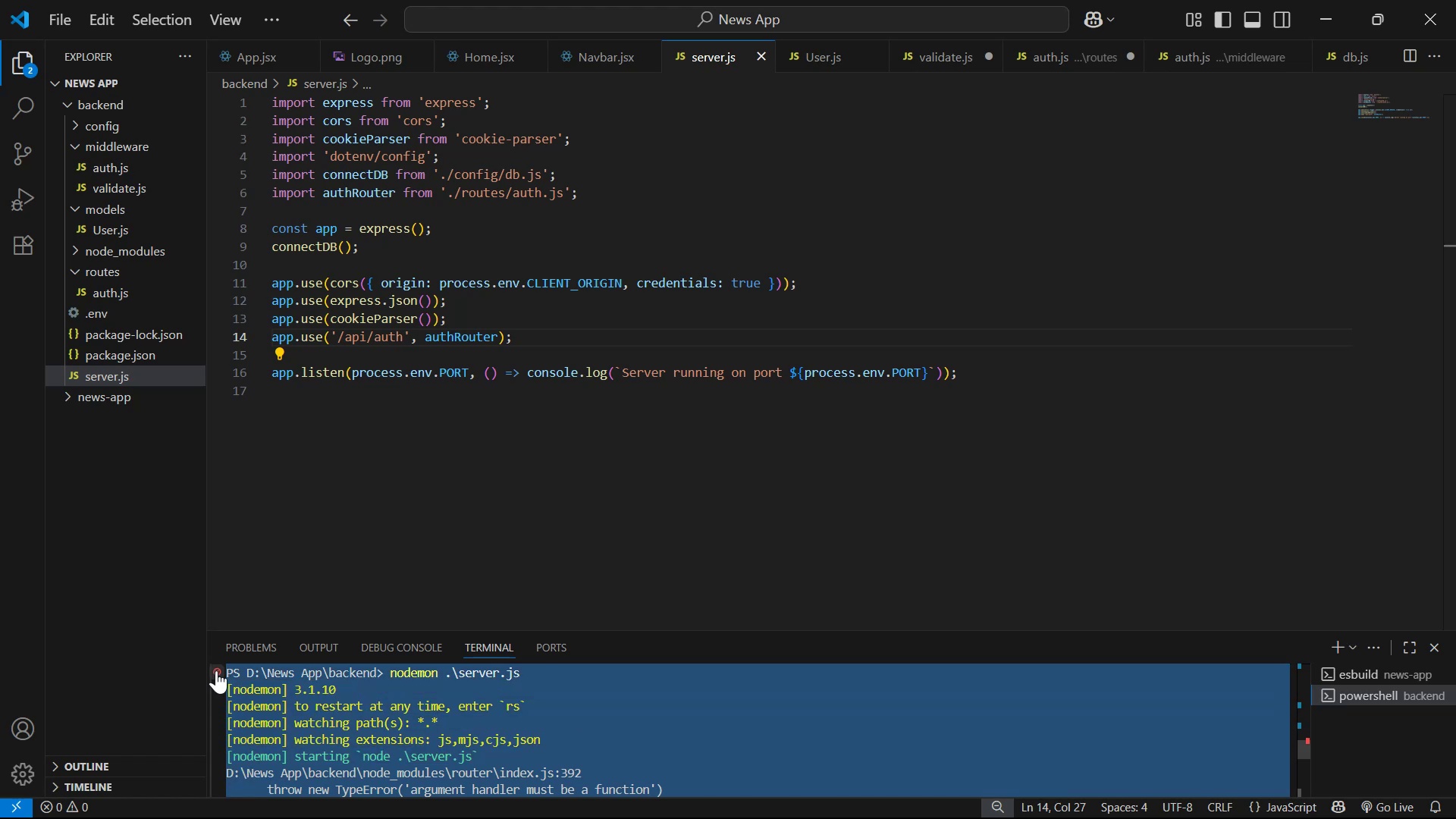 
key(Control+C)
 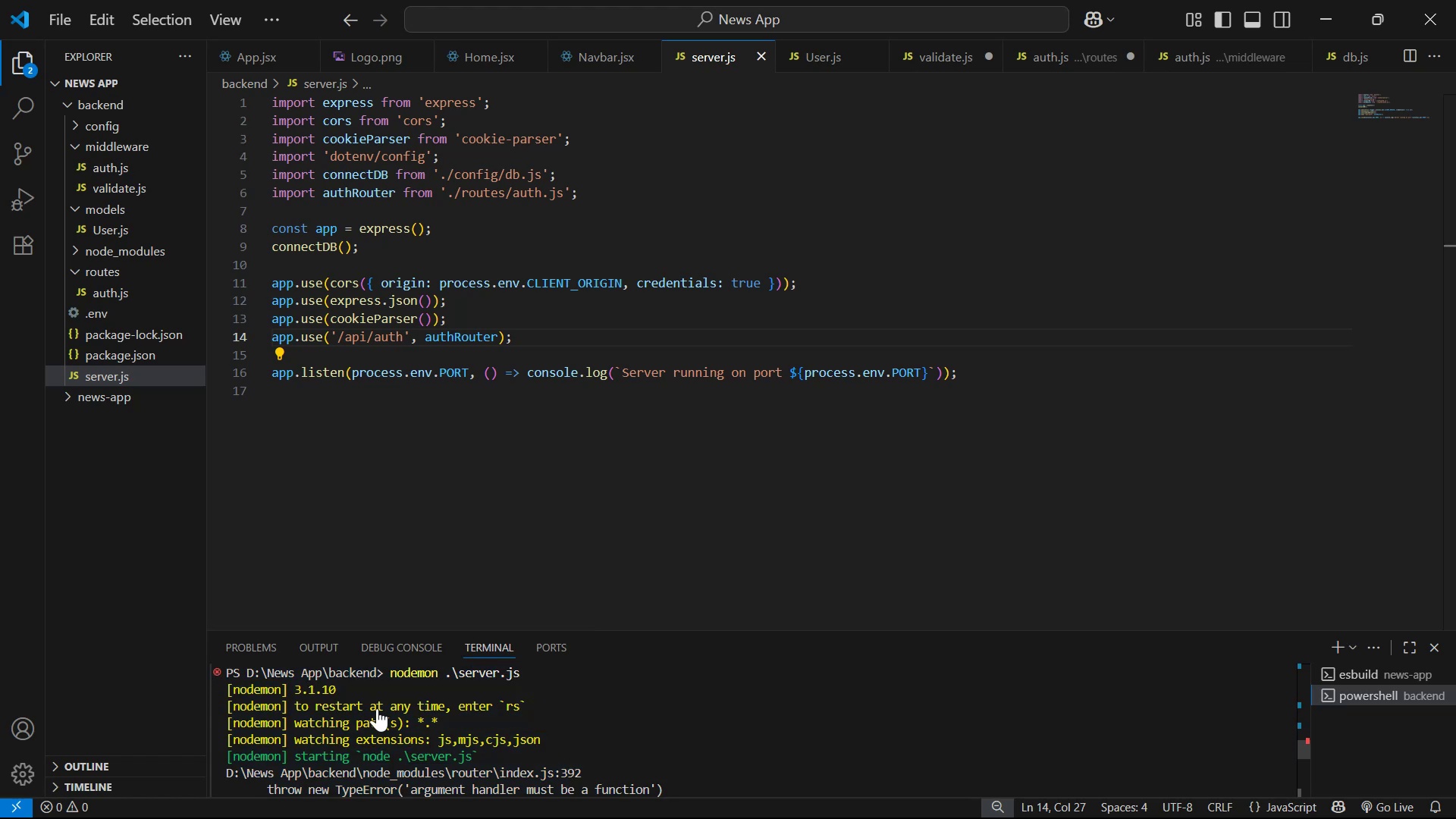 
key(Alt+Tab)
 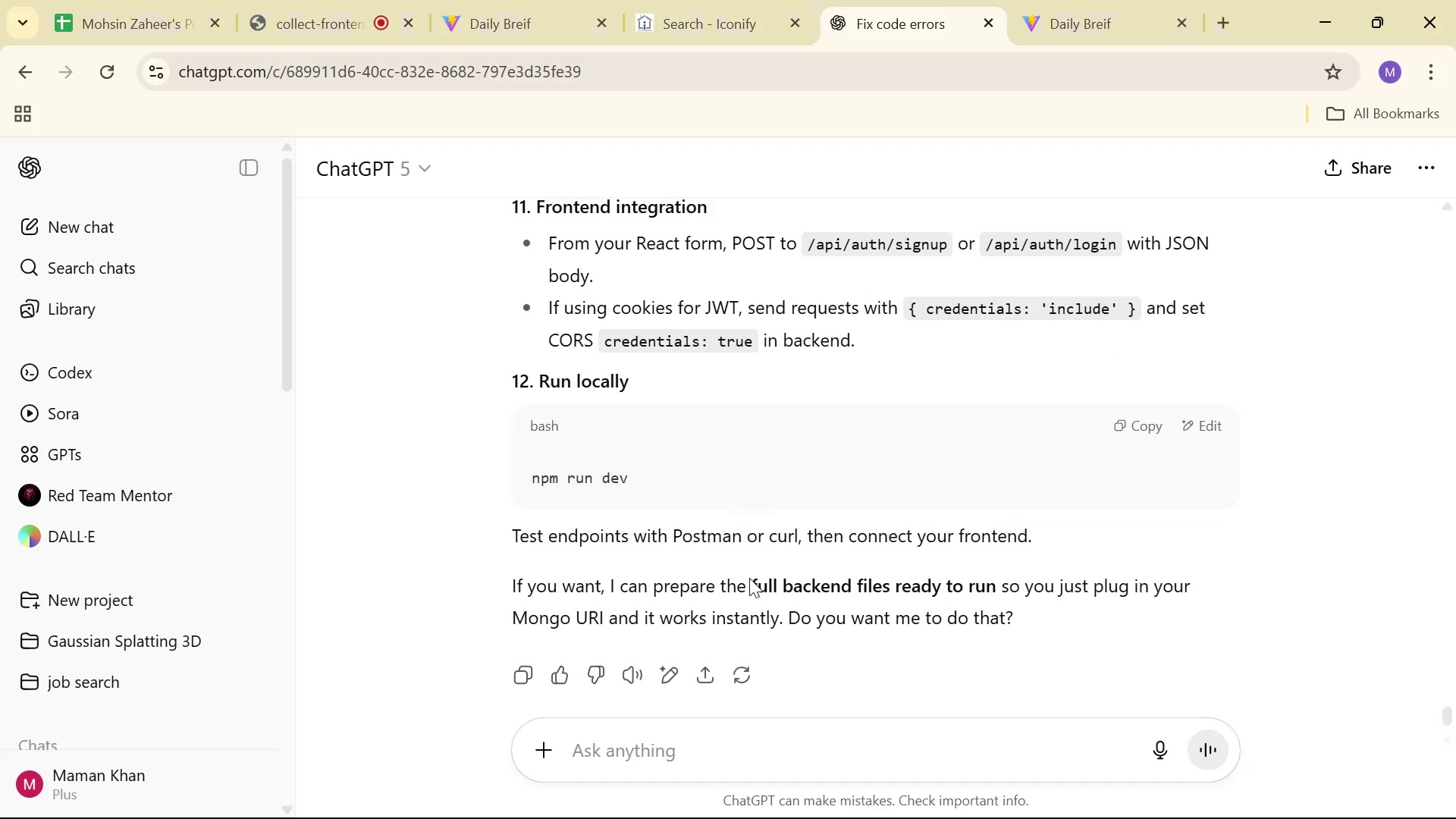 
key(Control+ControlLeft)
 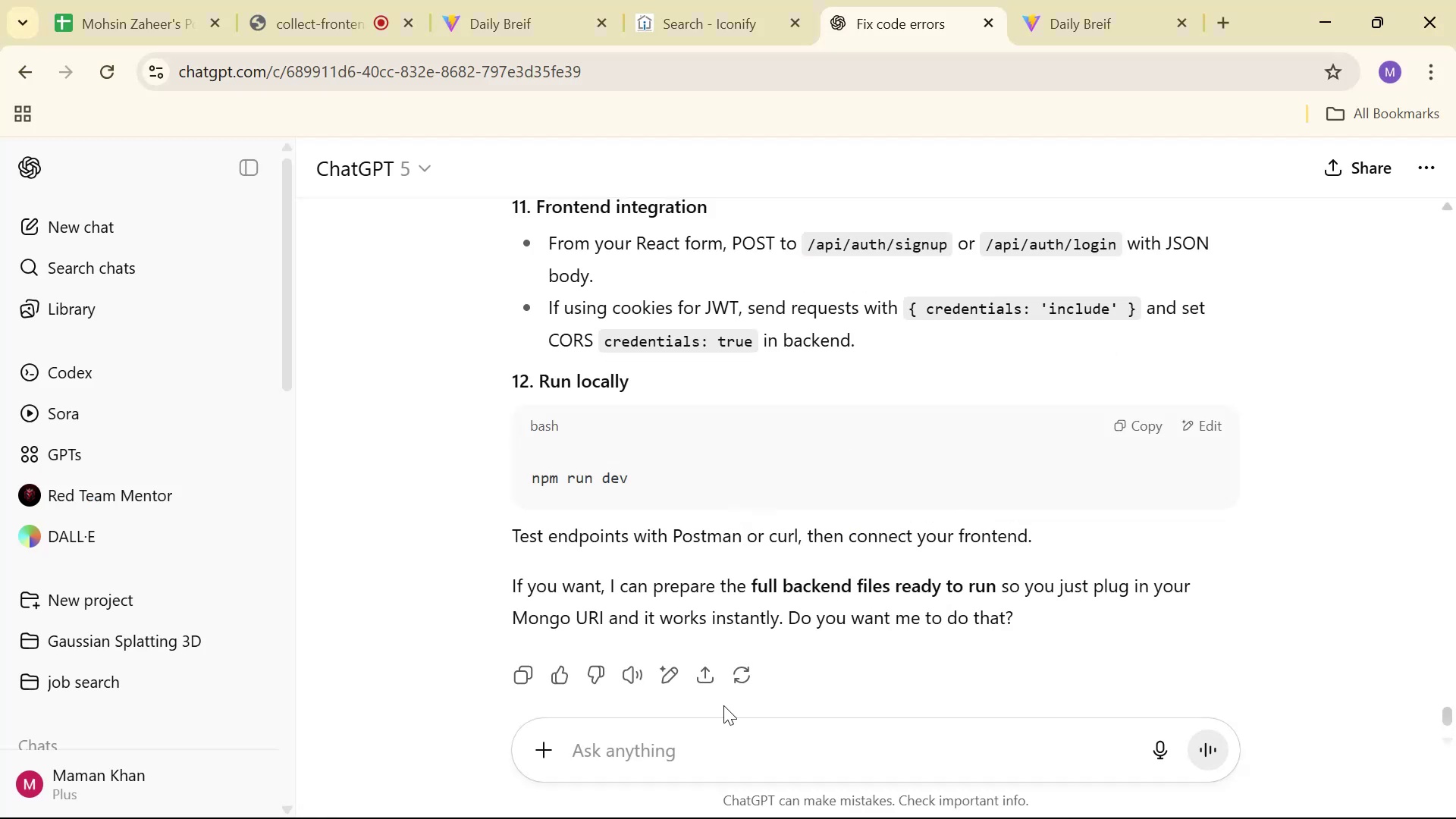 
key(Control+V)
 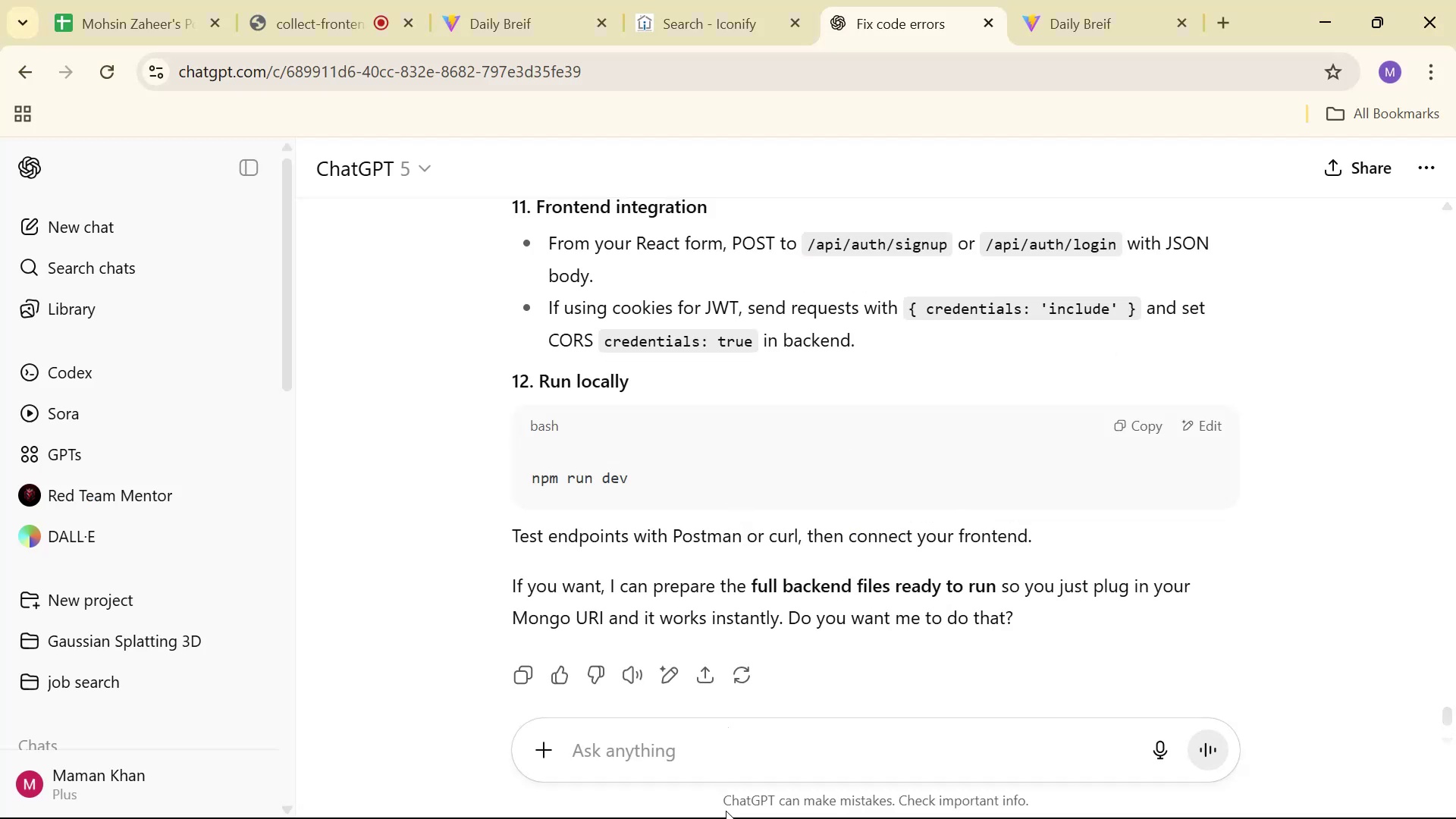 
left_click([739, 748])
 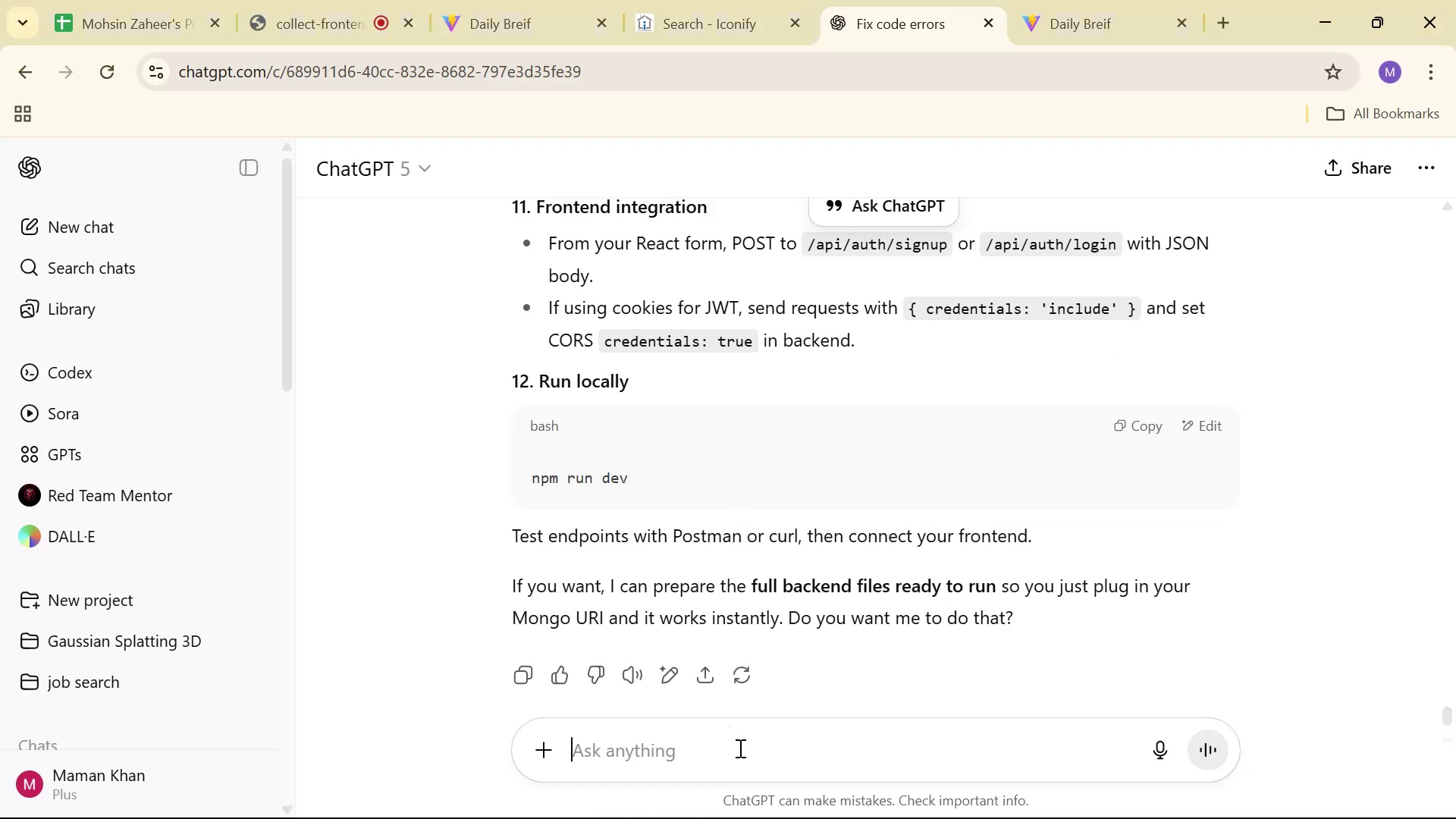 
key(Control+ControlLeft)
 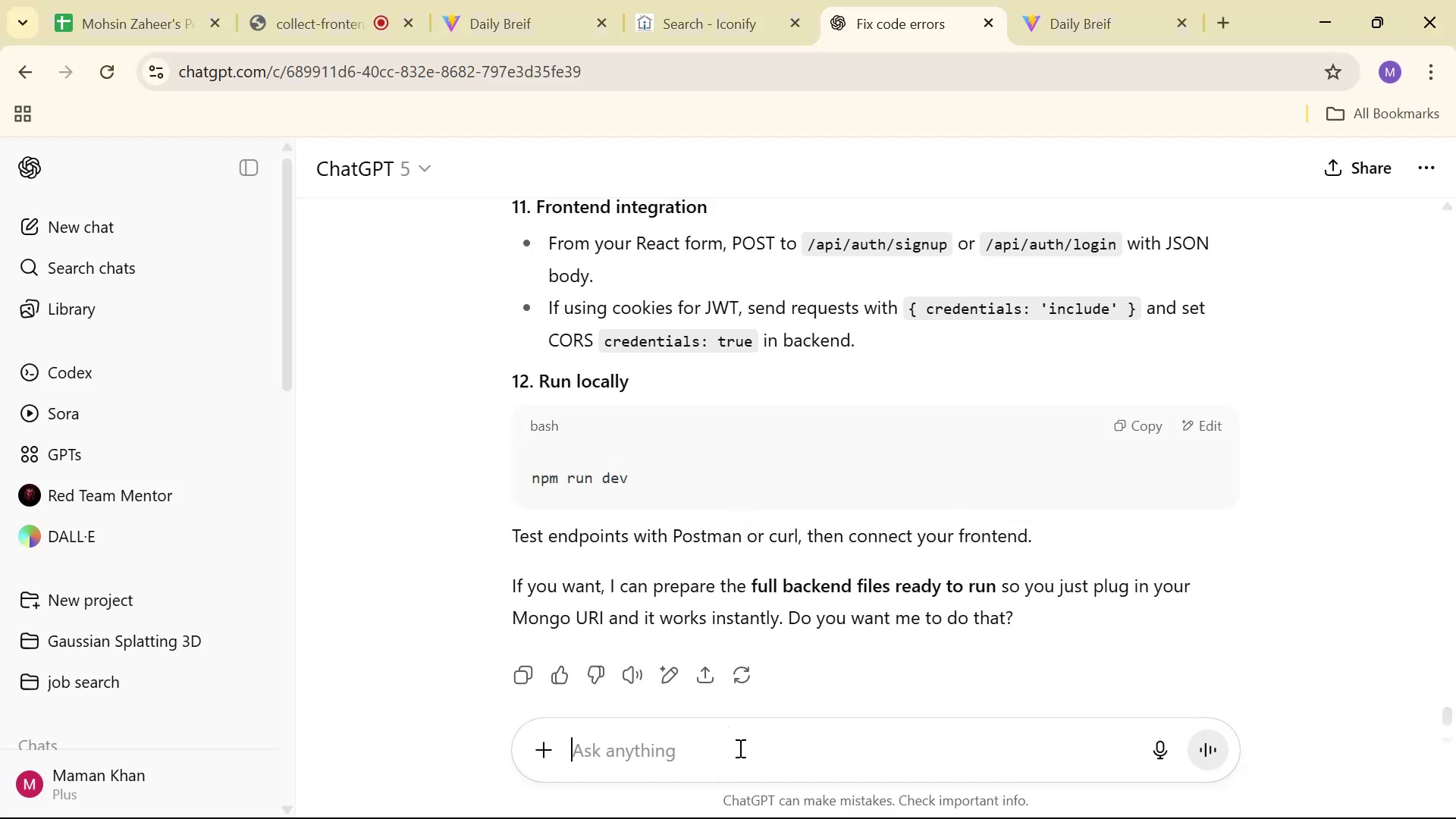 
key(Control+V)
 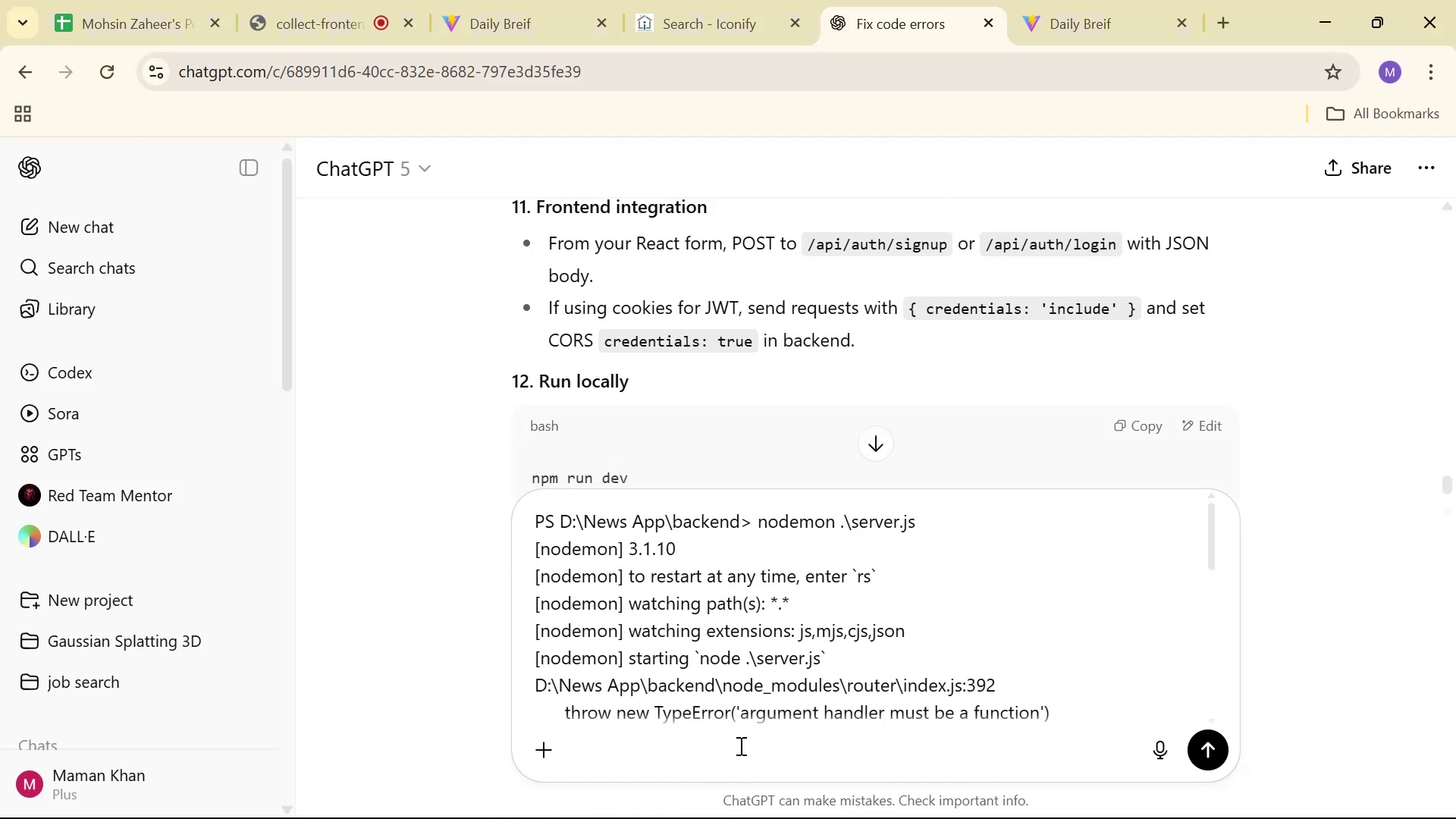 
key(Enter)
 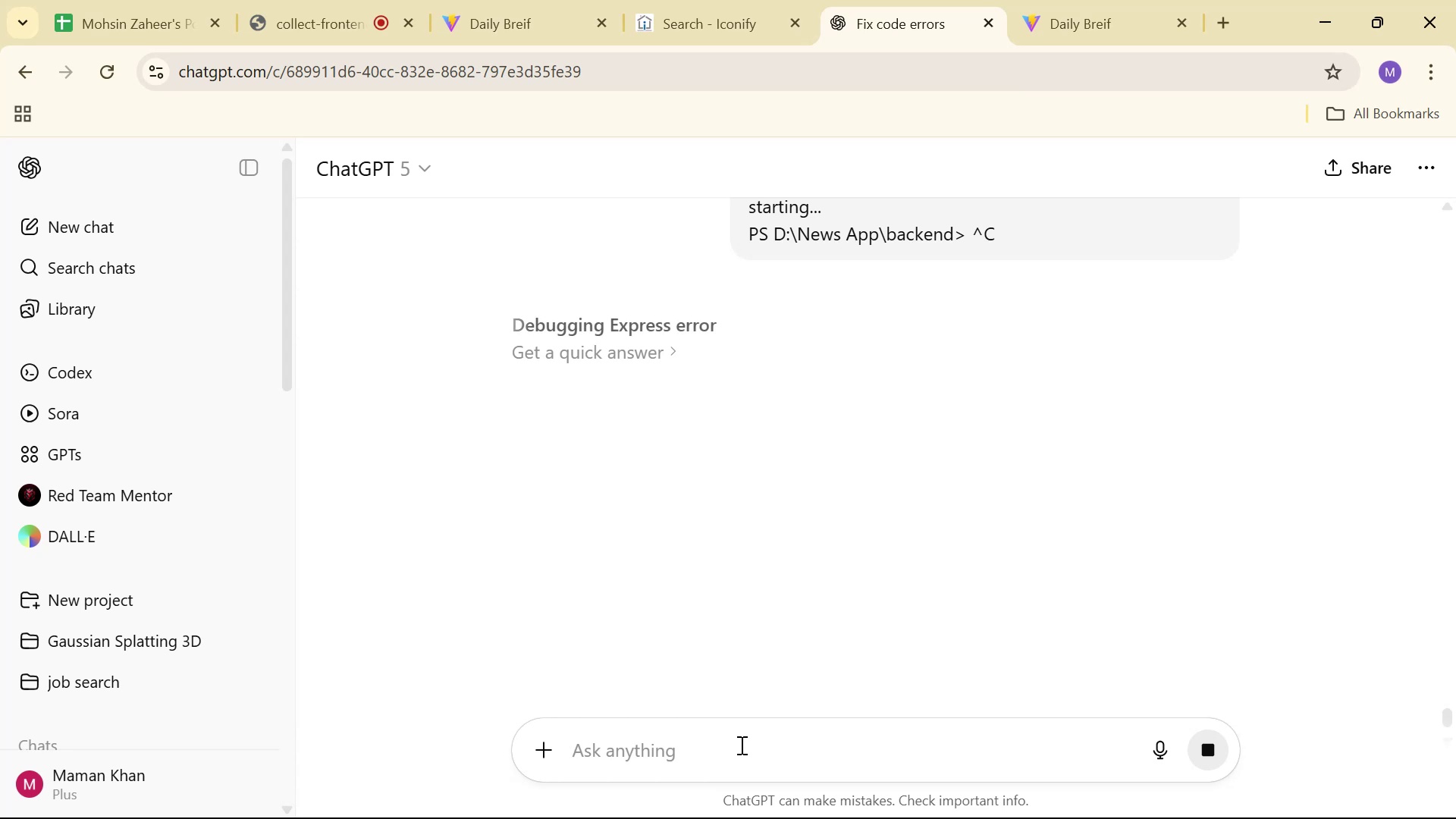 
wait(22.01)
 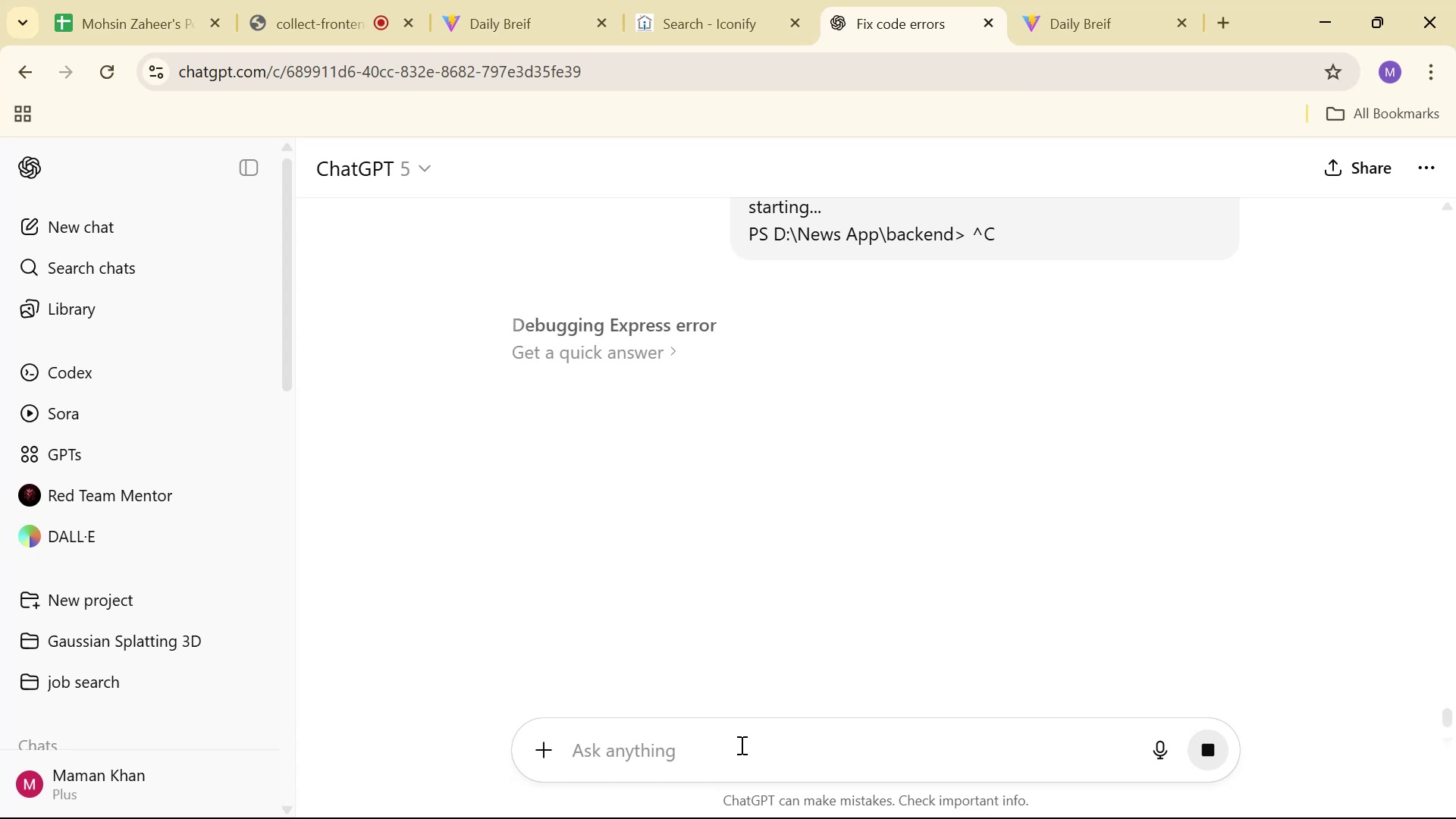 
double_click([291, 0])
 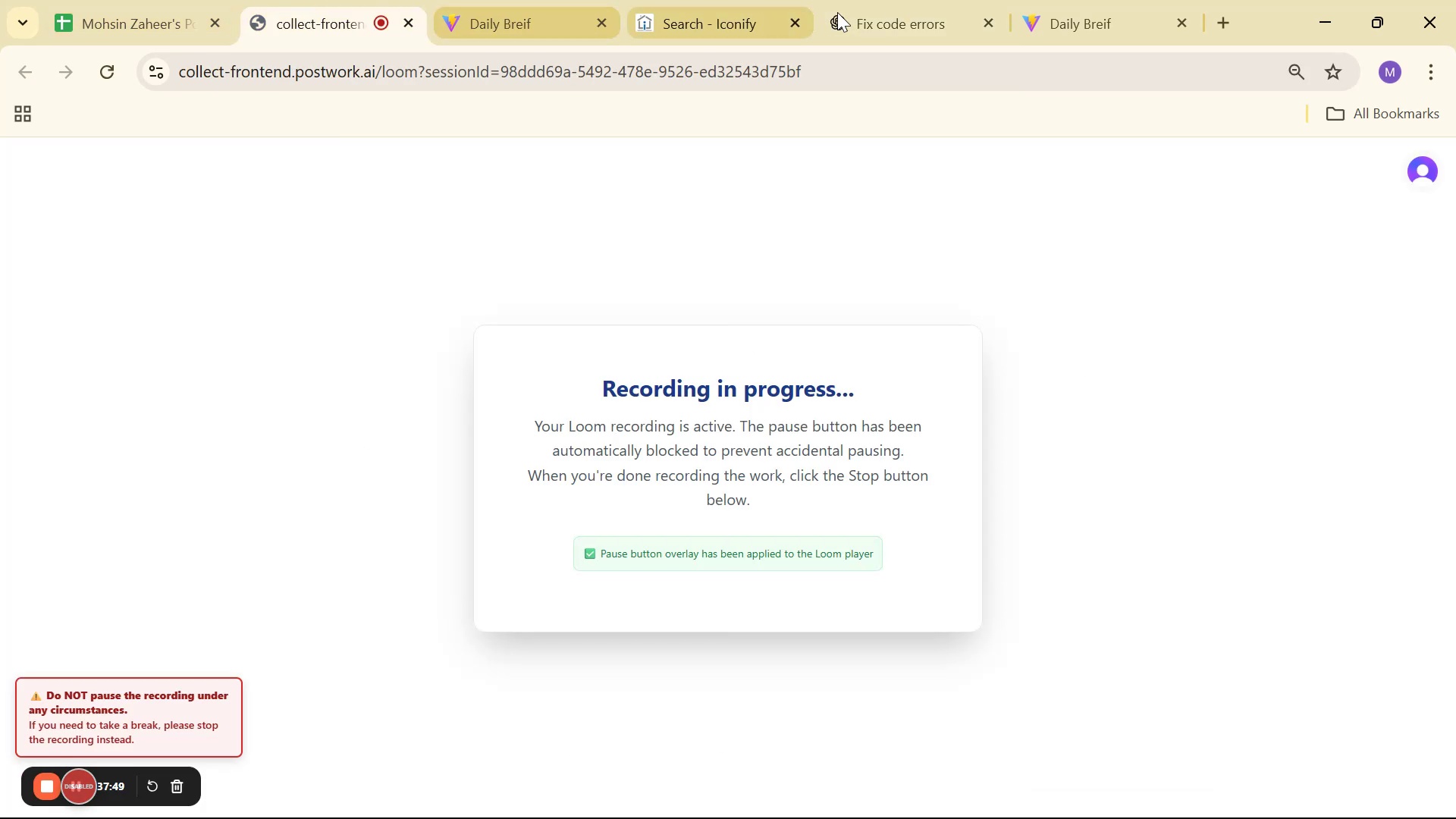 
left_click([1029, 20])
 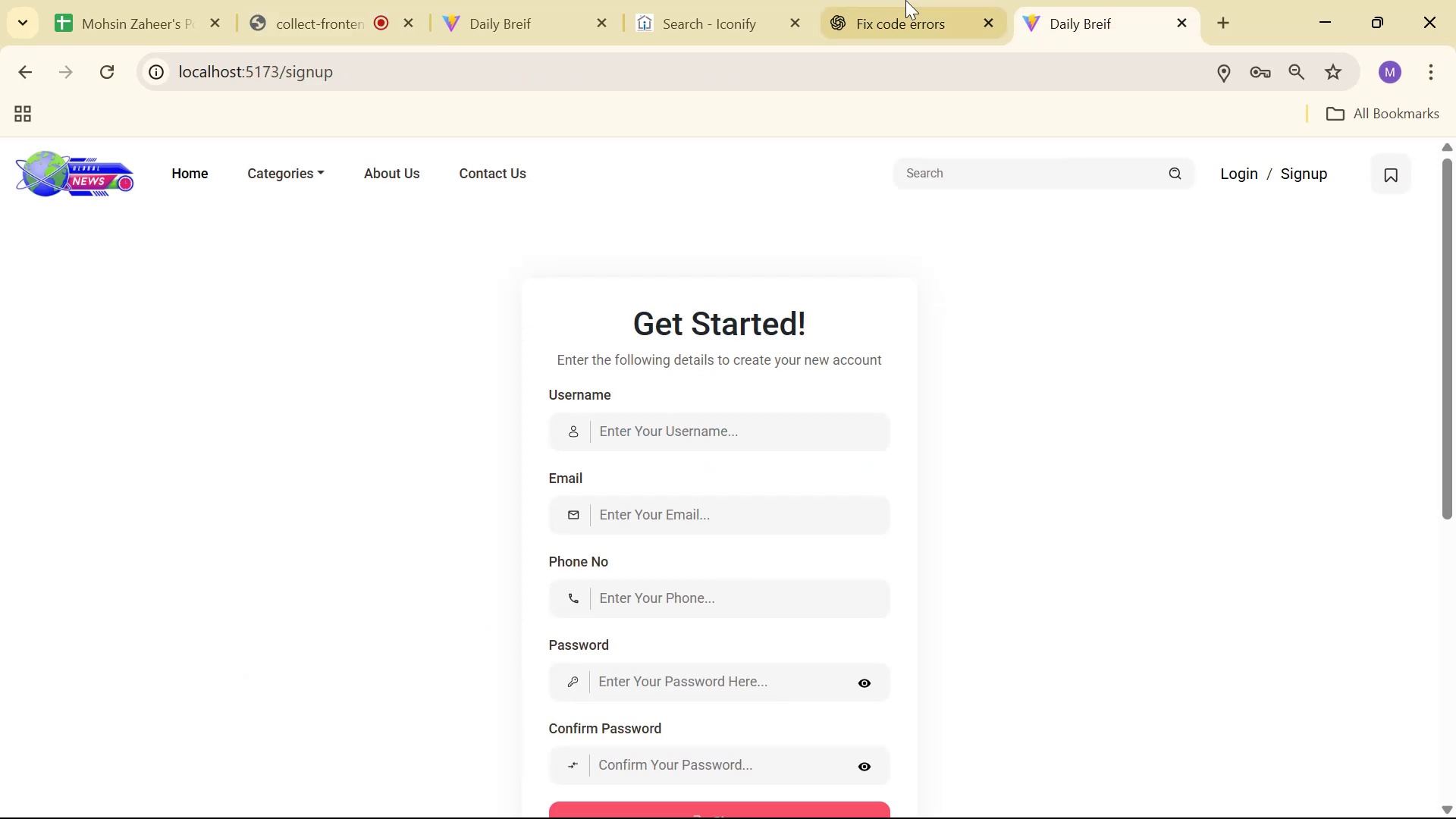 
left_click([902, 0])
 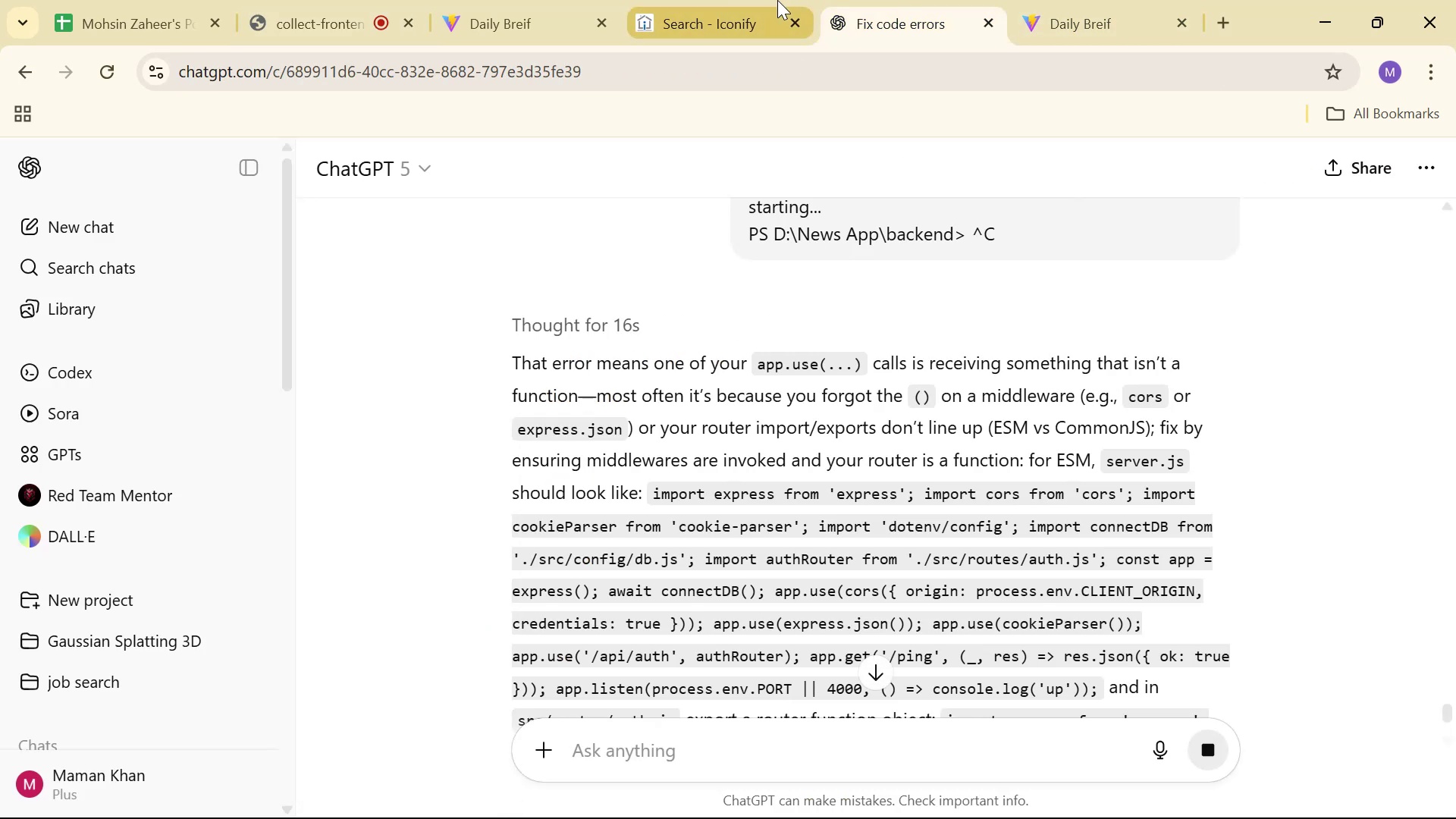 
scroll: coordinate [778, 475], scroll_direction: down, amount: 6.0
 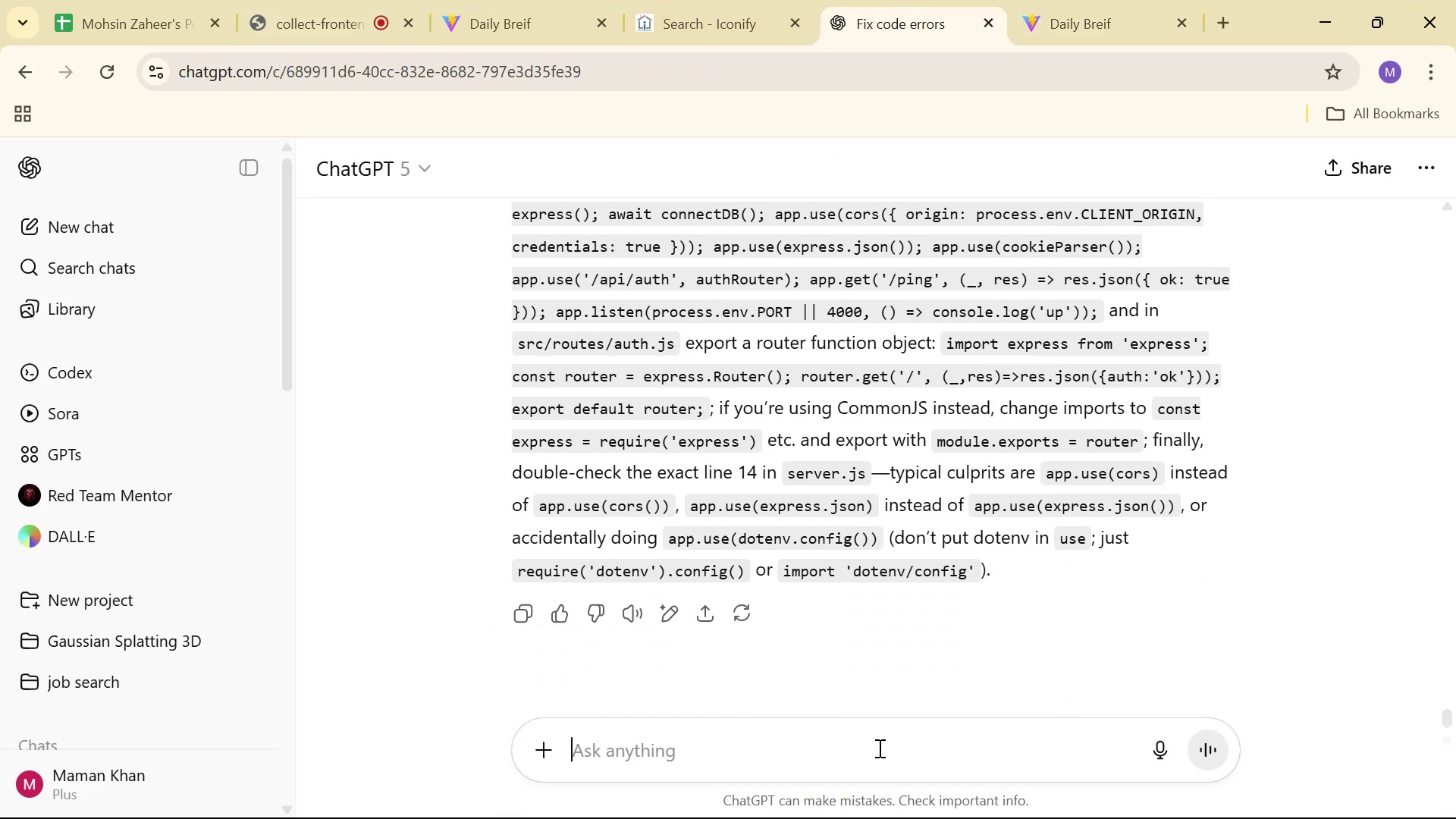 
left_click([878, 748])
 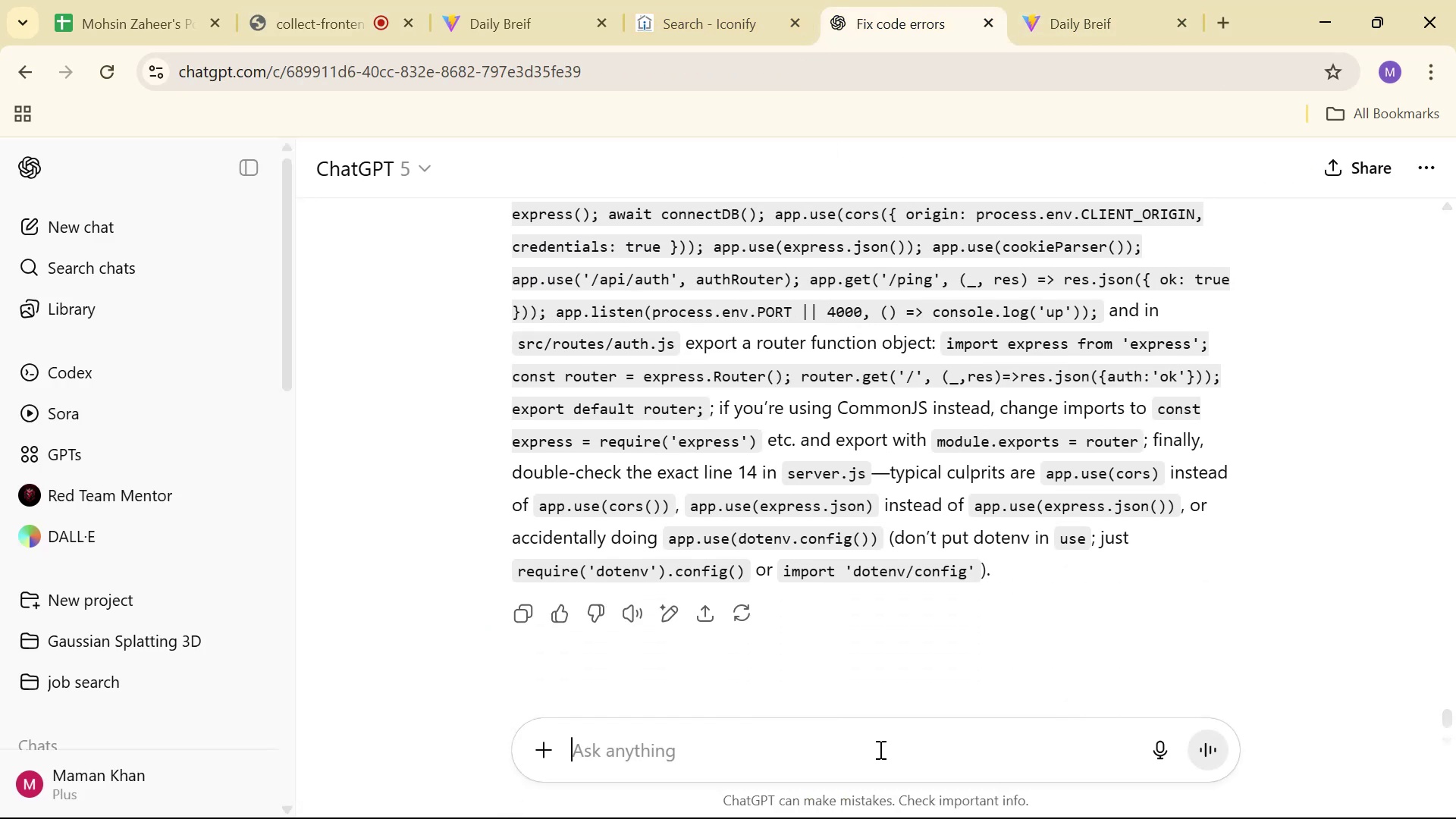 
type(better your formatting)
 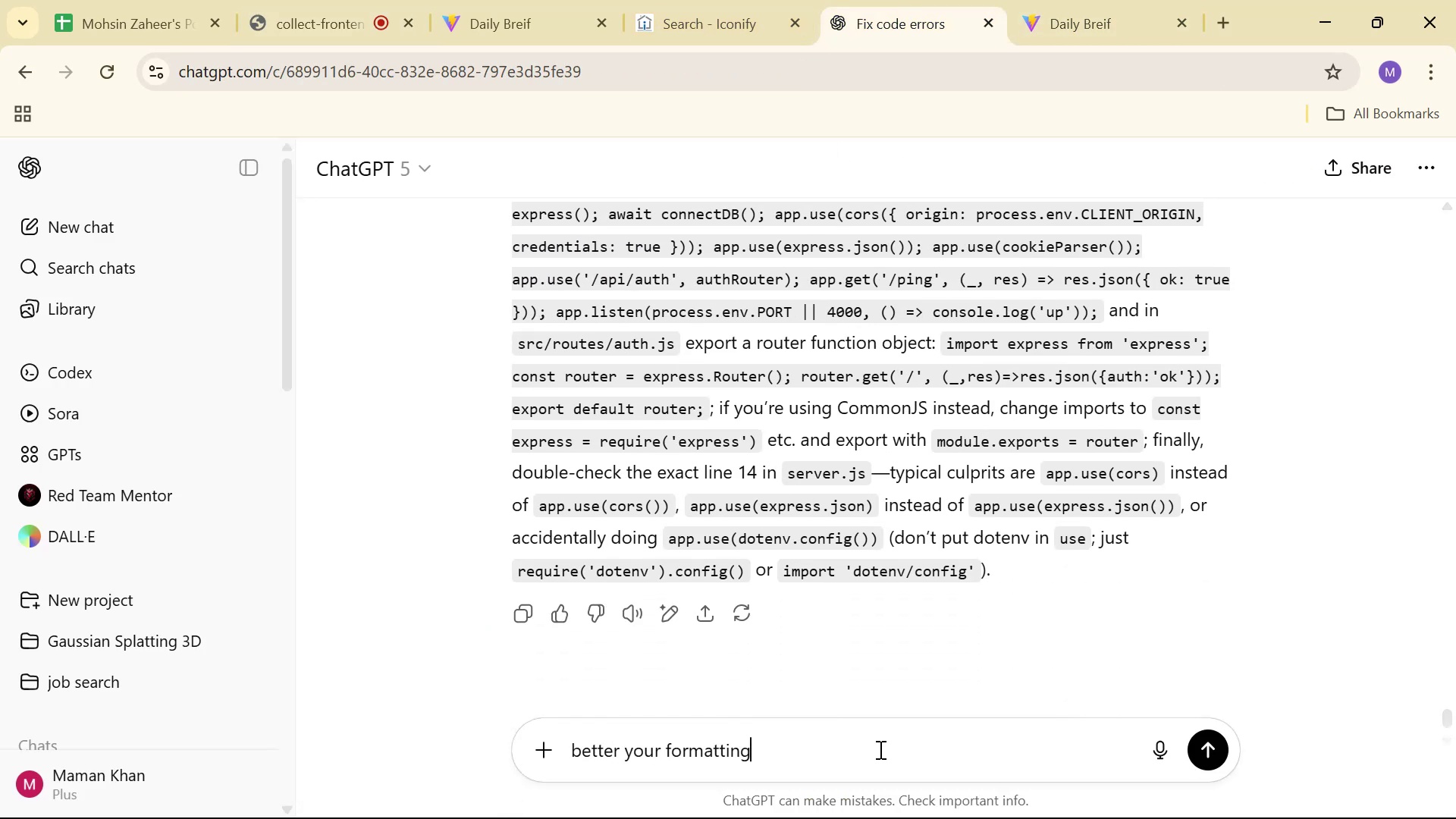 
key(Enter)
 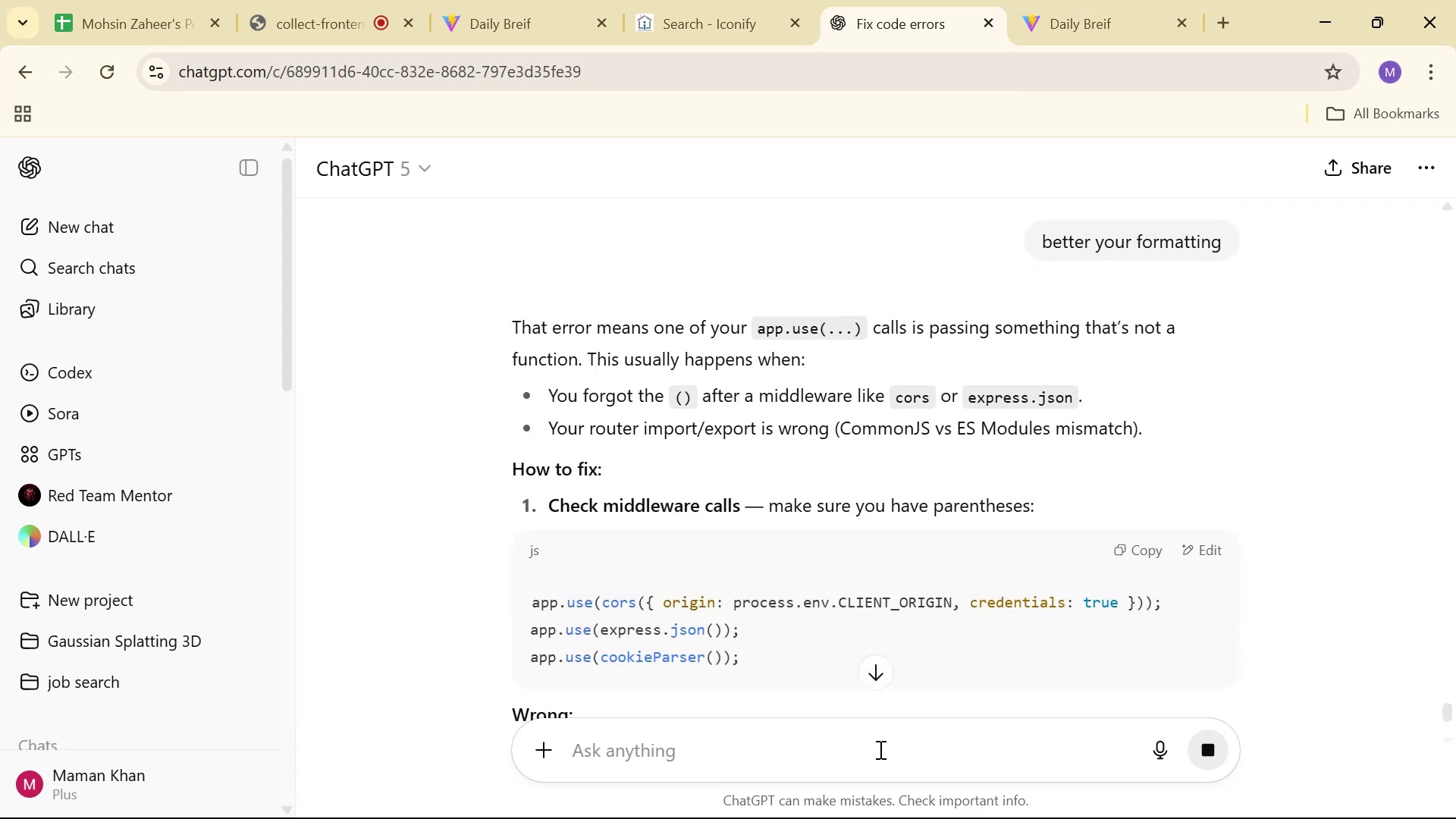 
wait(9.31)
 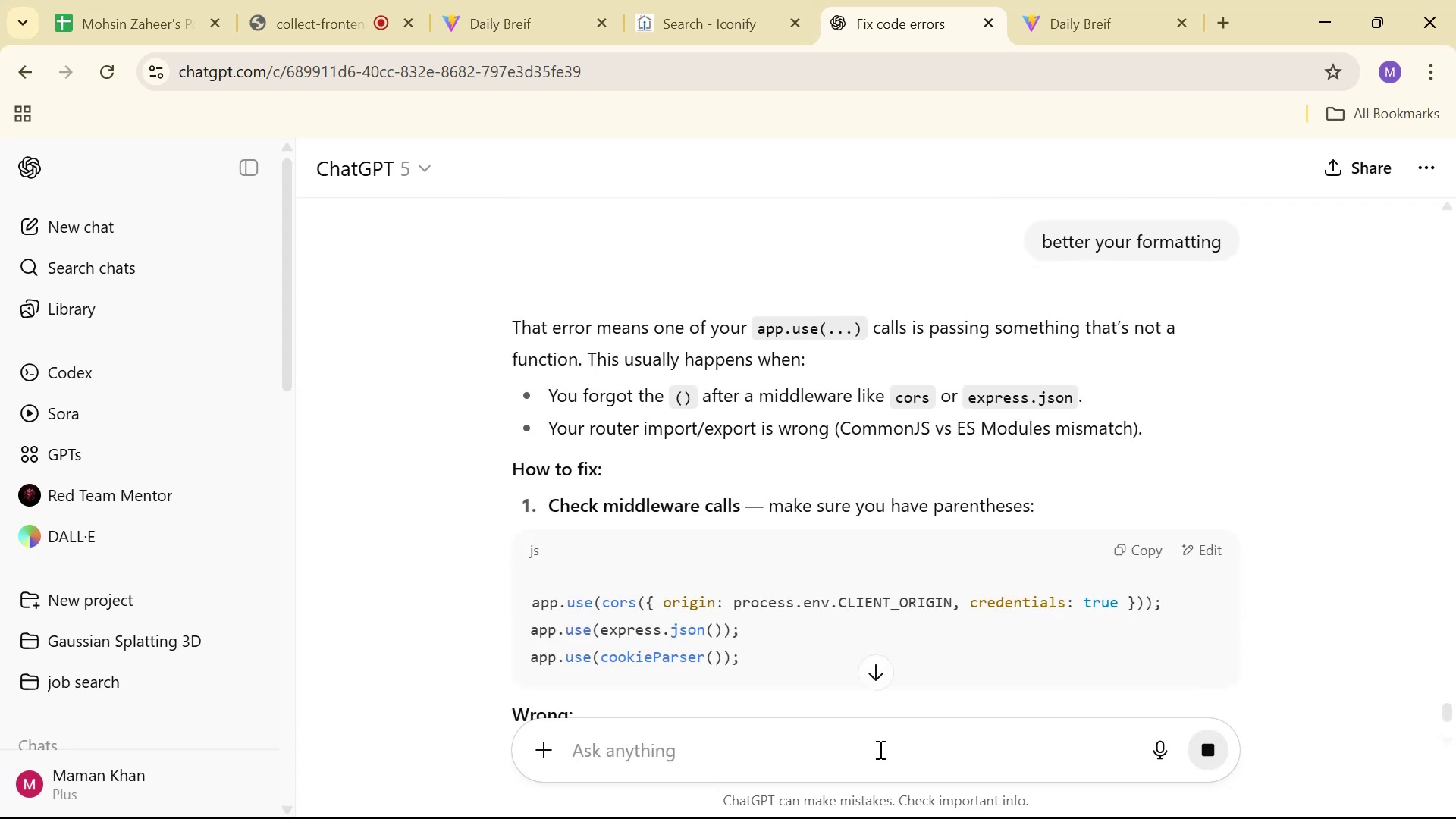 
scroll: coordinate [1028, 314], scroll_direction: down, amount: 3.0
 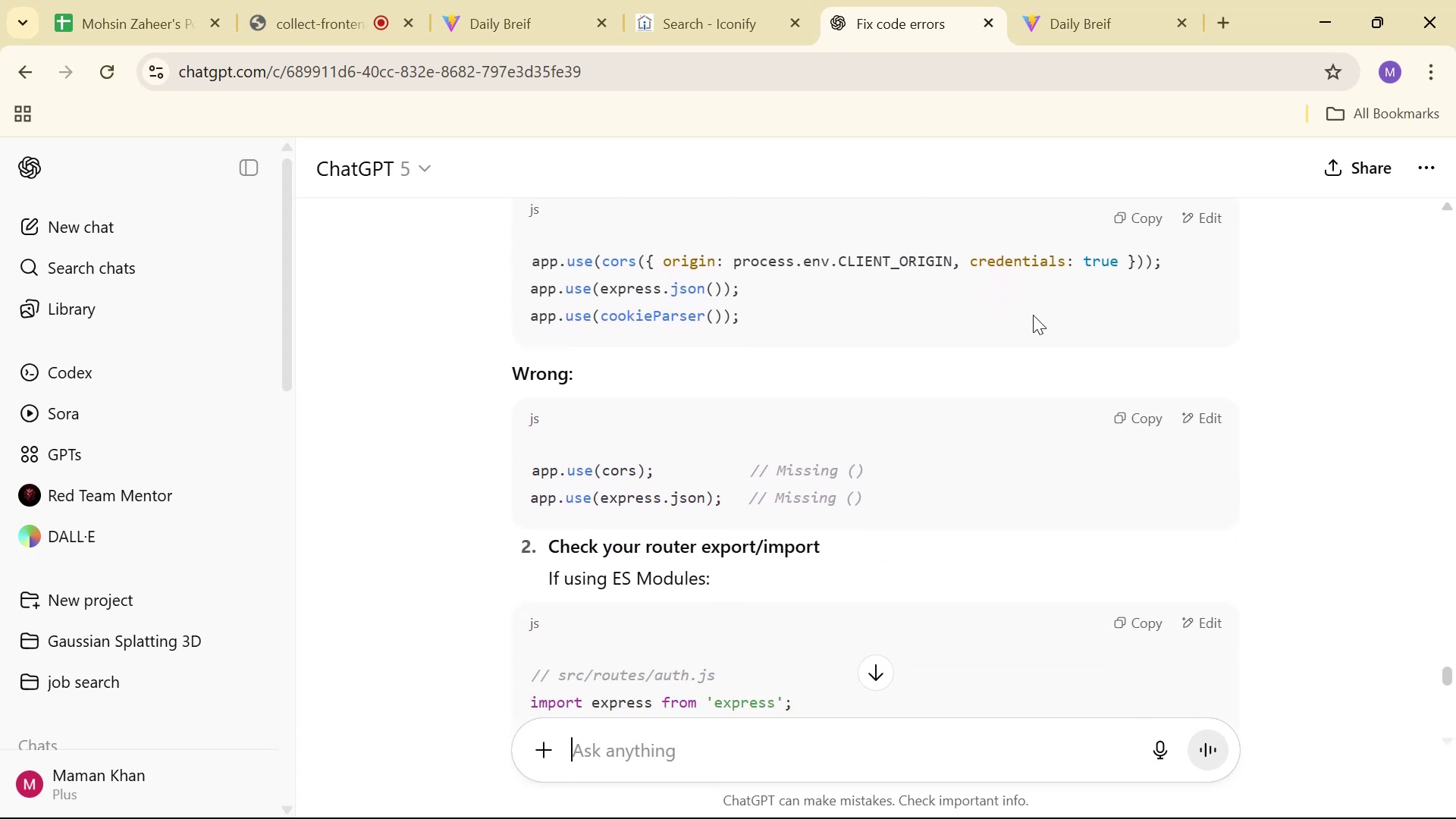 
key(Alt+AltLeft)
 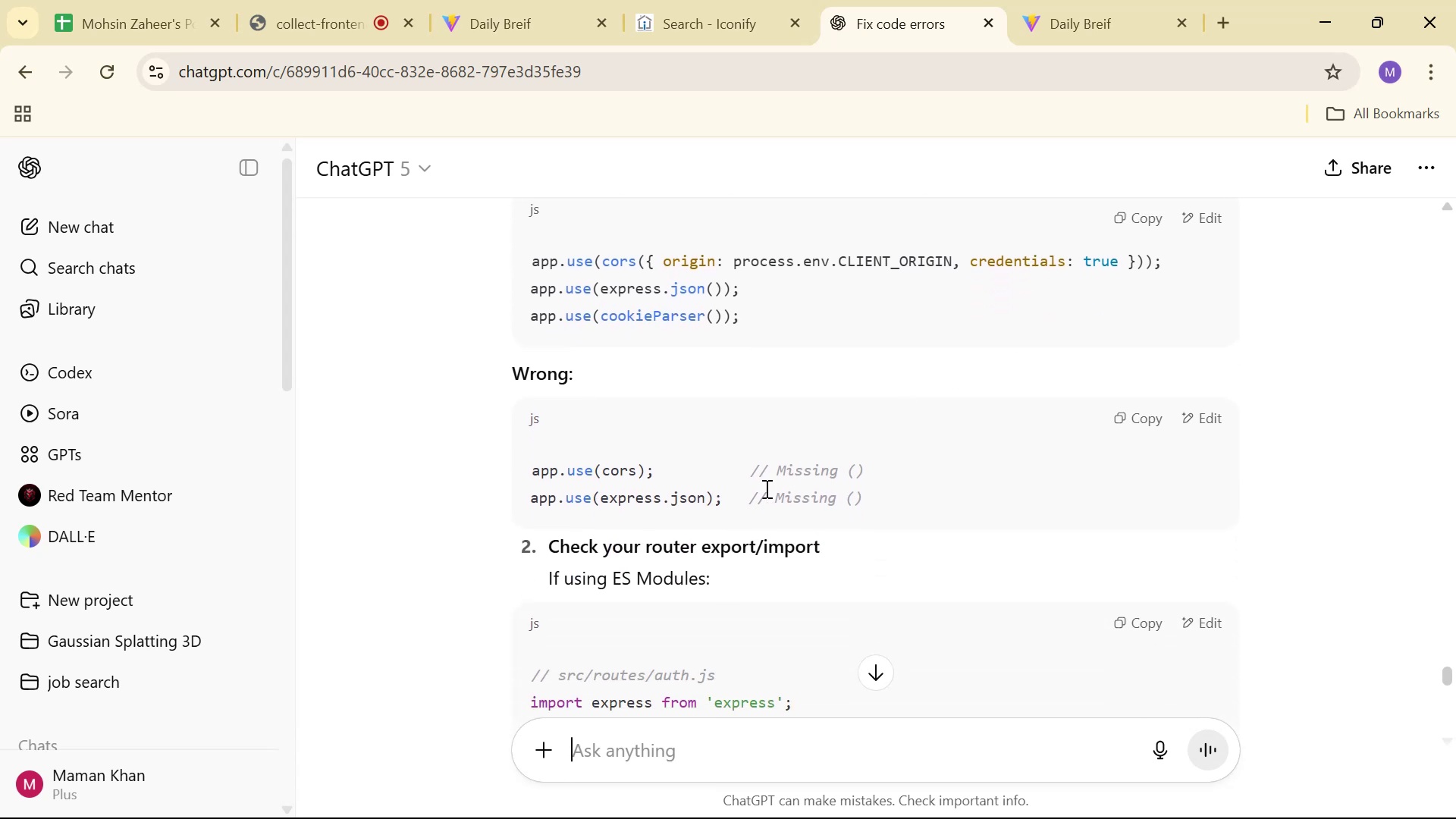 
key(Alt+Tab)
 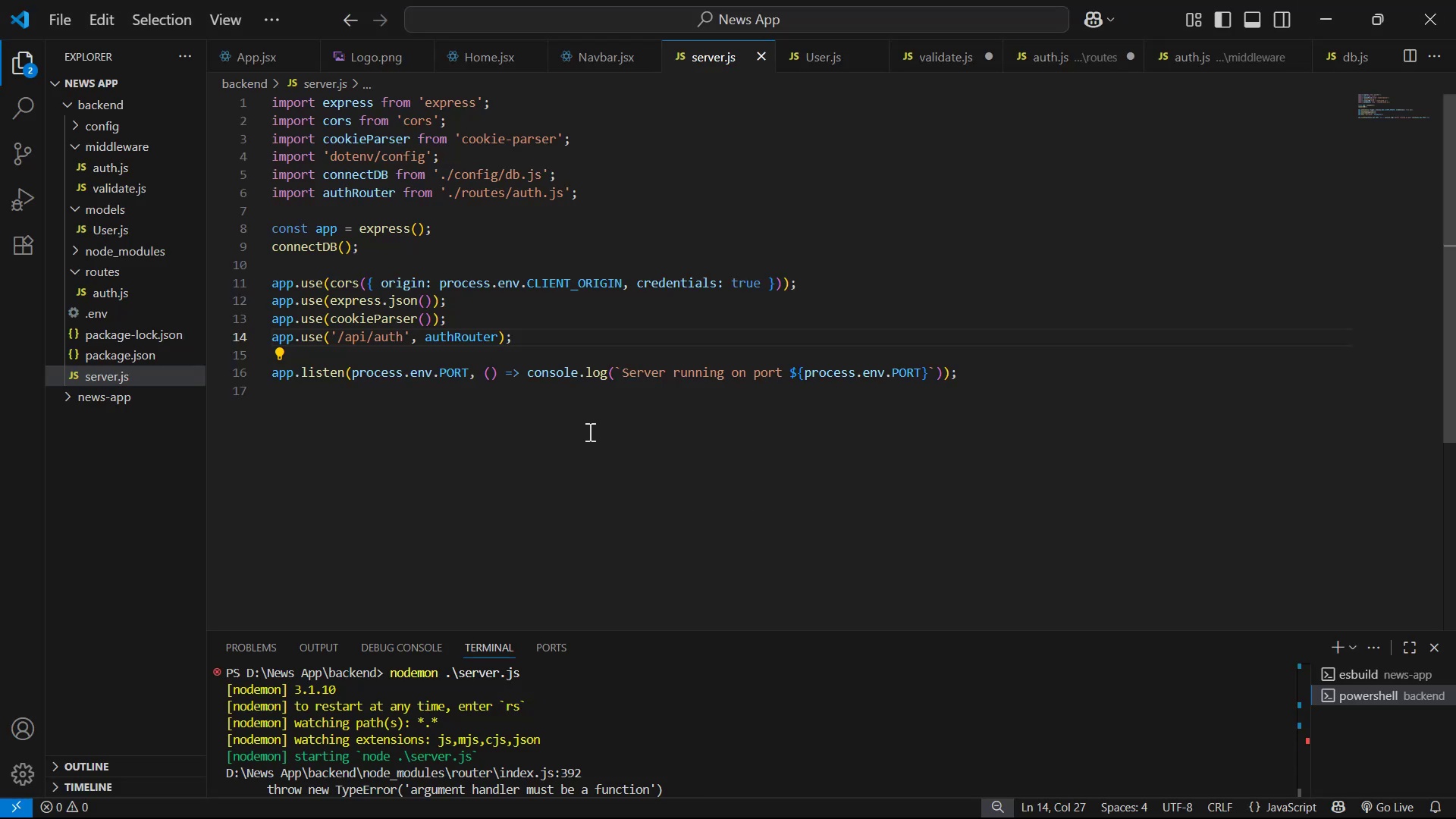 
key(Alt+AltLeft)
 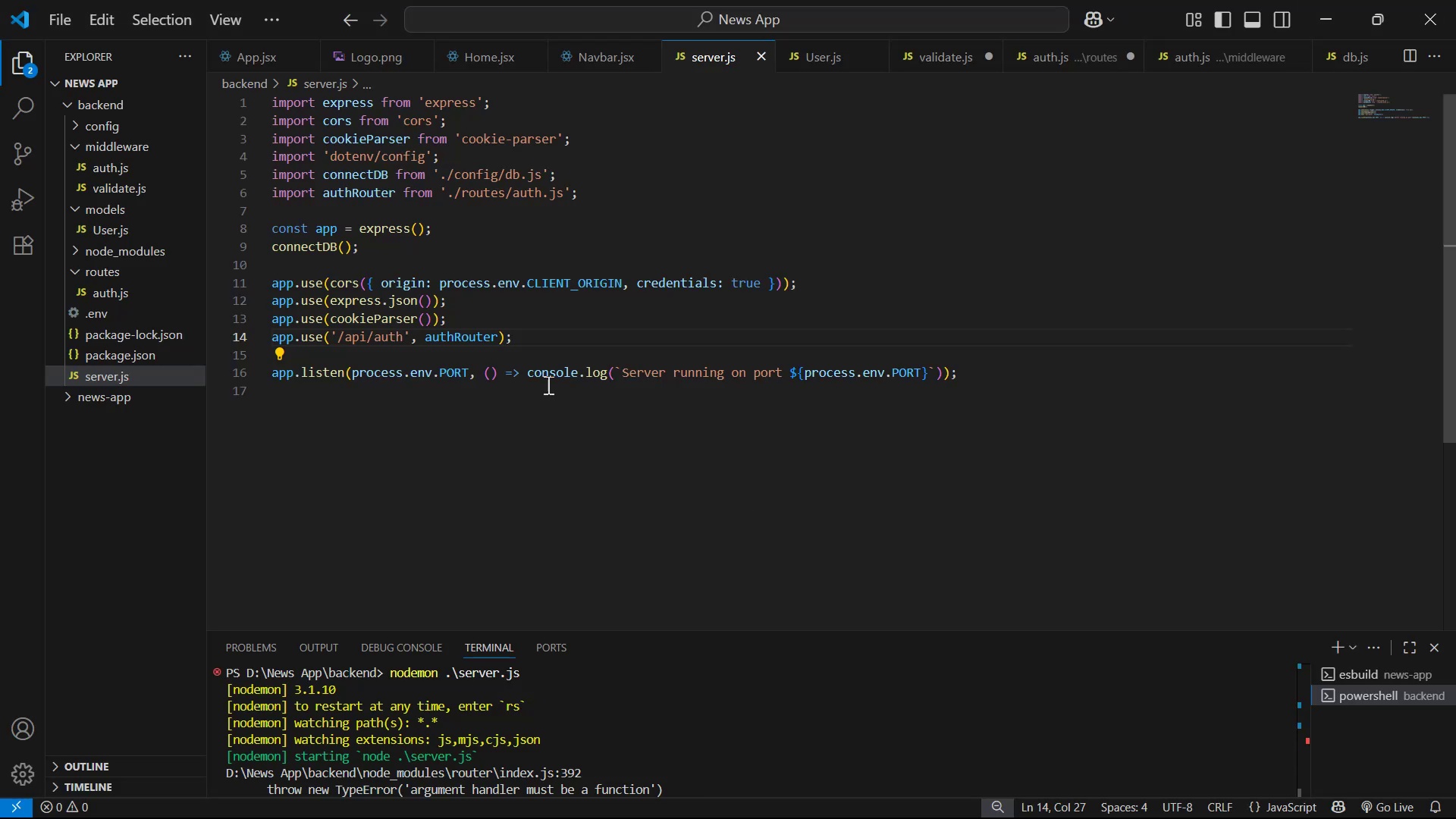 
key(Alt+Tab)
 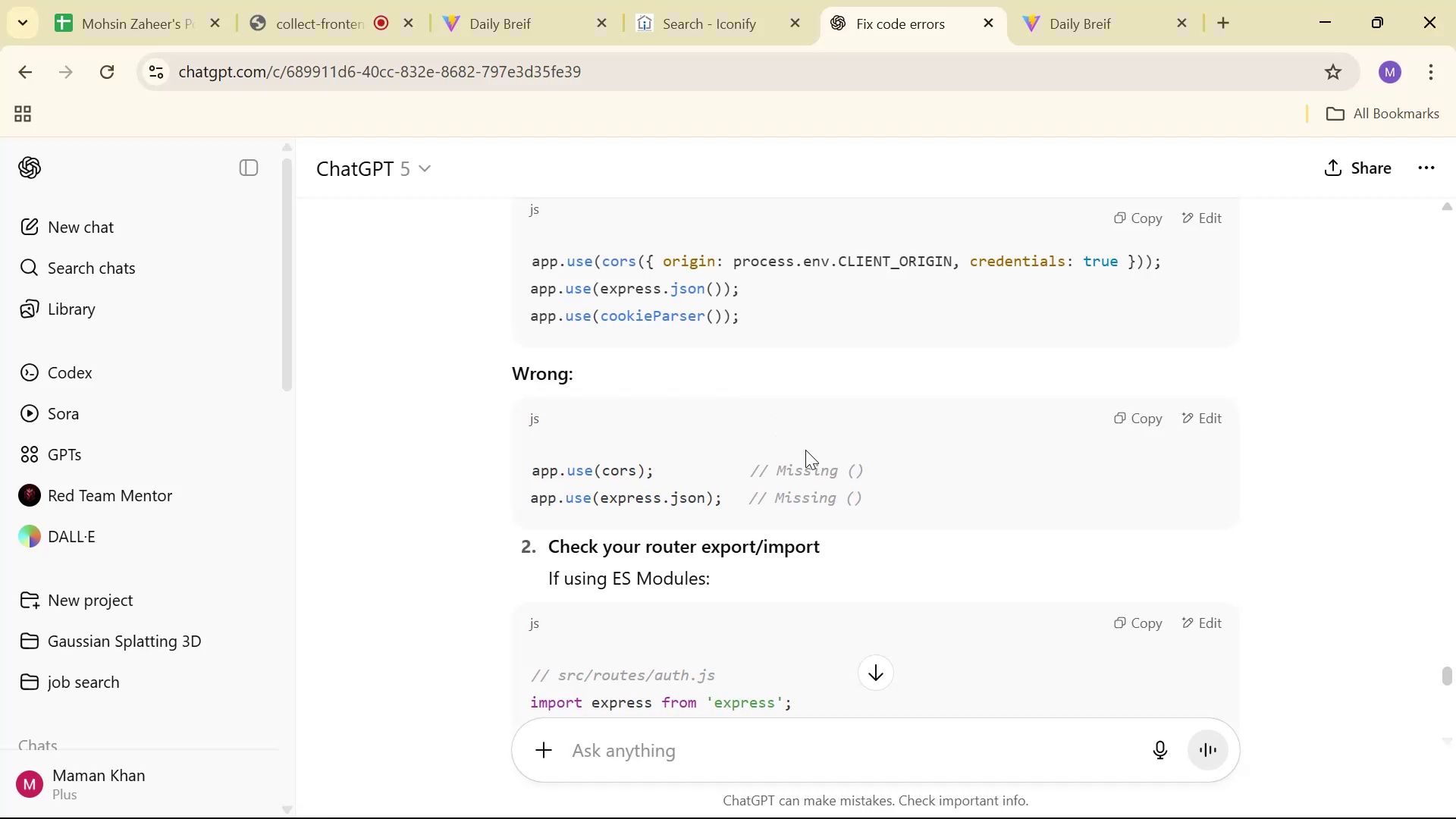 
key(Alt+AltLeft)
 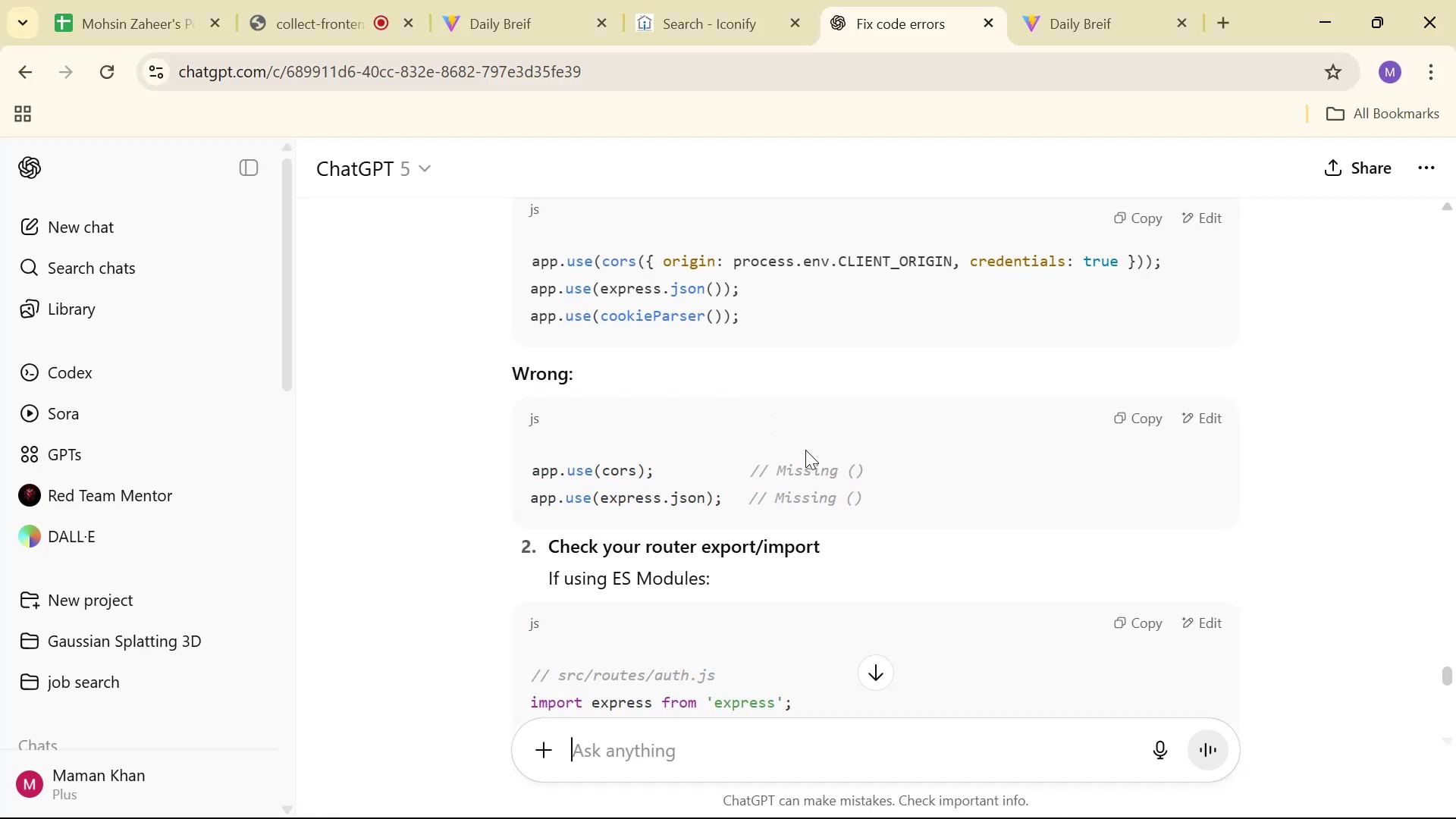 
key(Alt+Tab)
 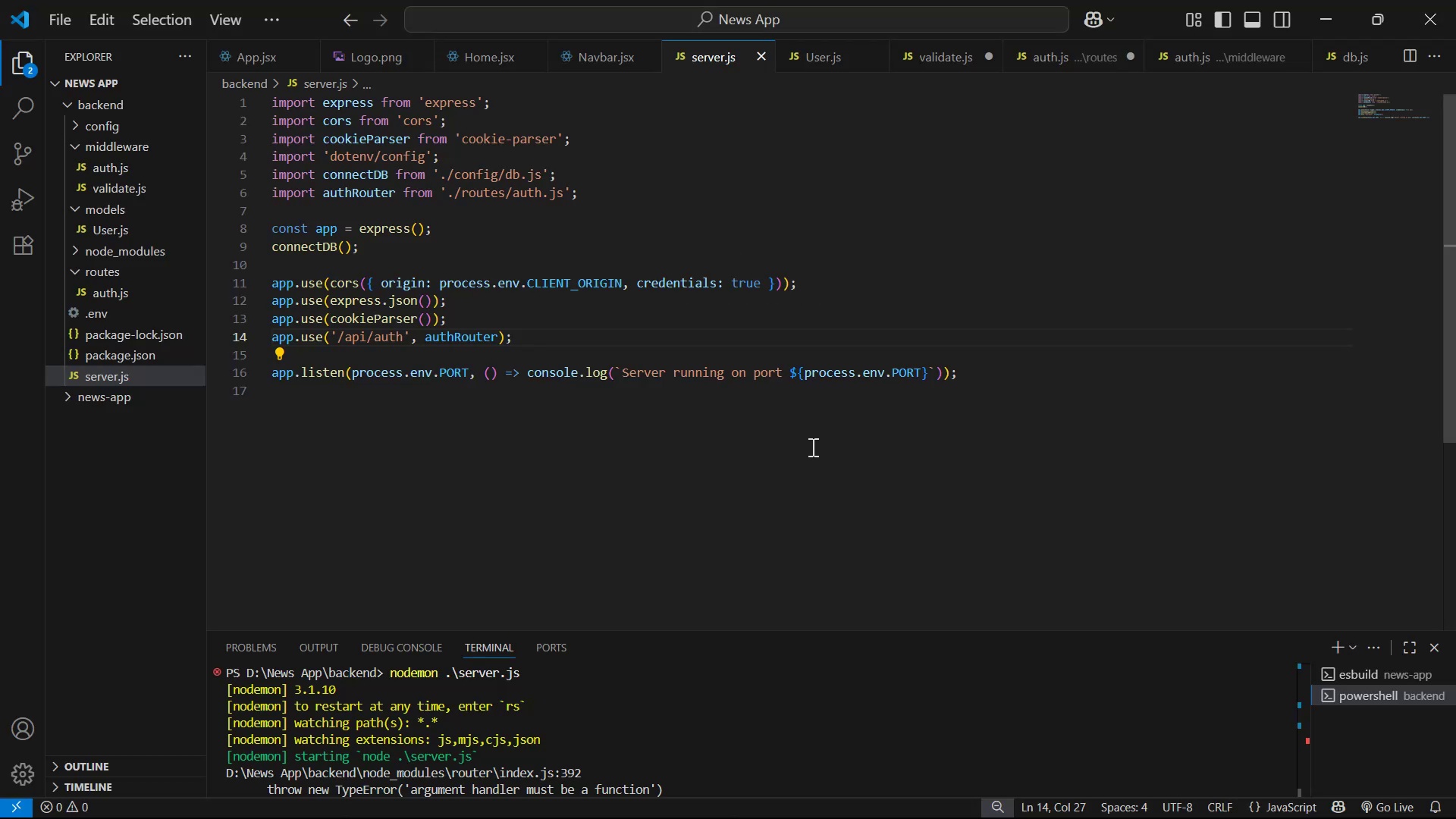 
mouse_move([471, 328])
 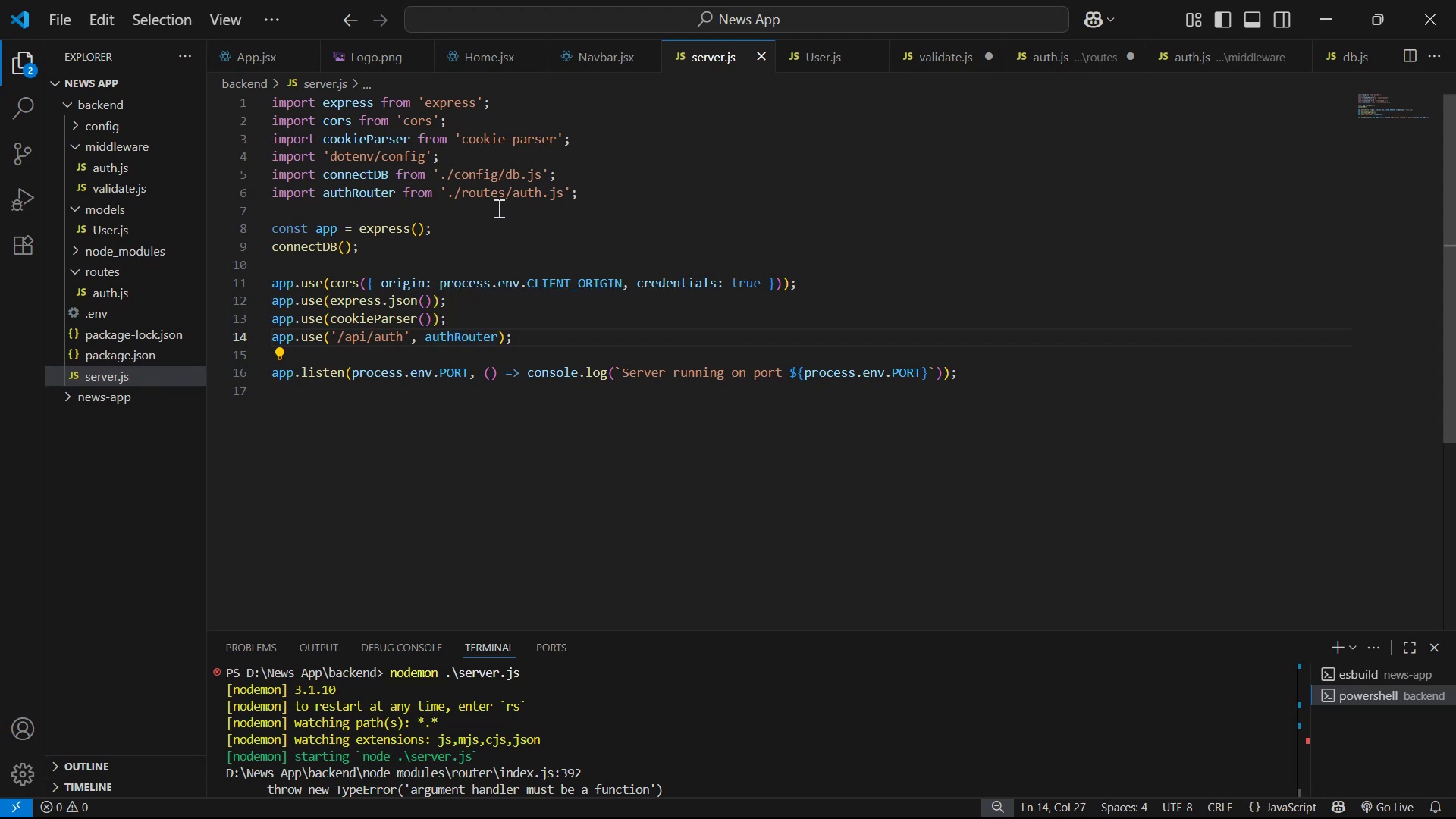 
double_click([502, 192])
 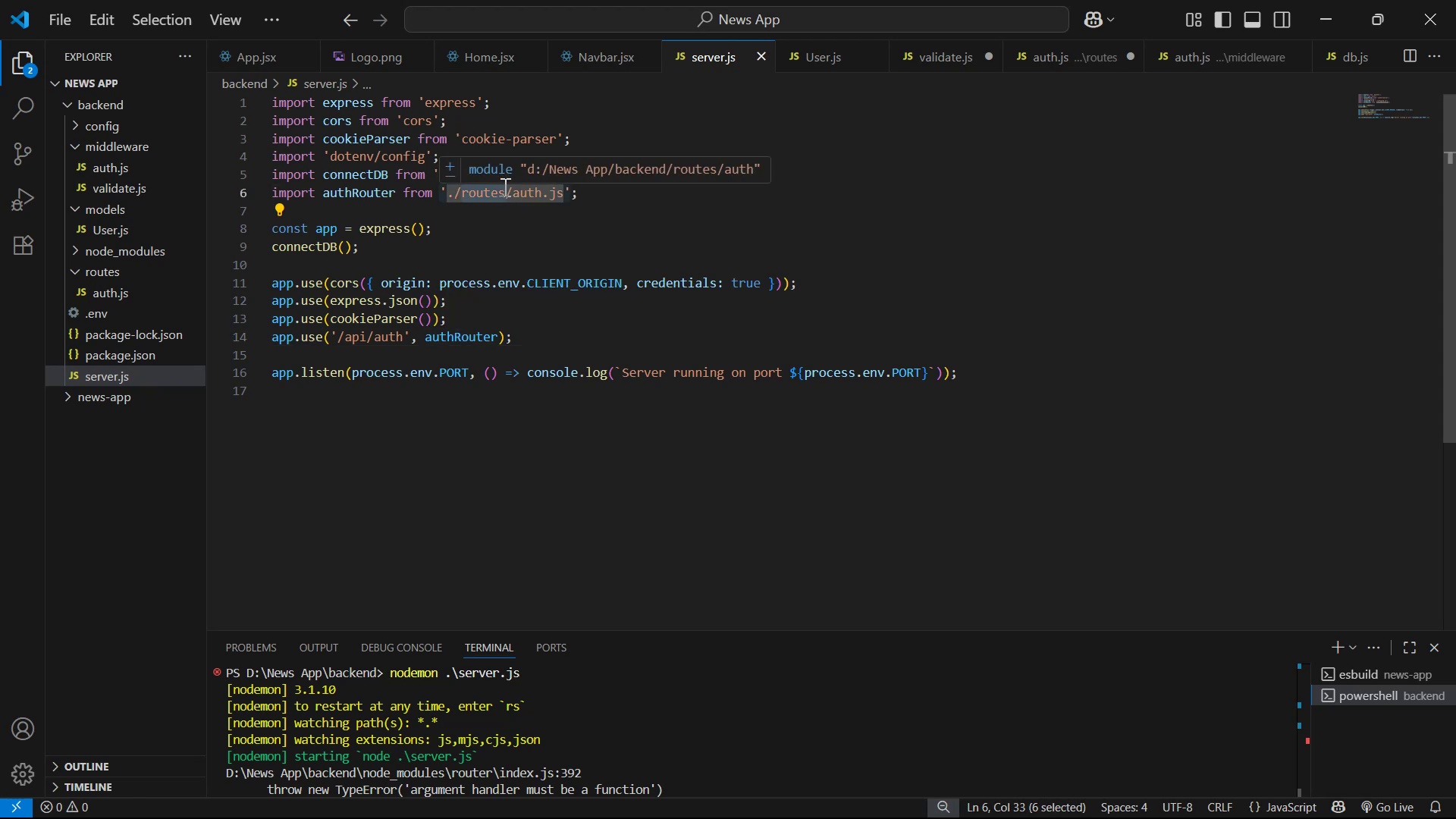 
wait(5.2)
 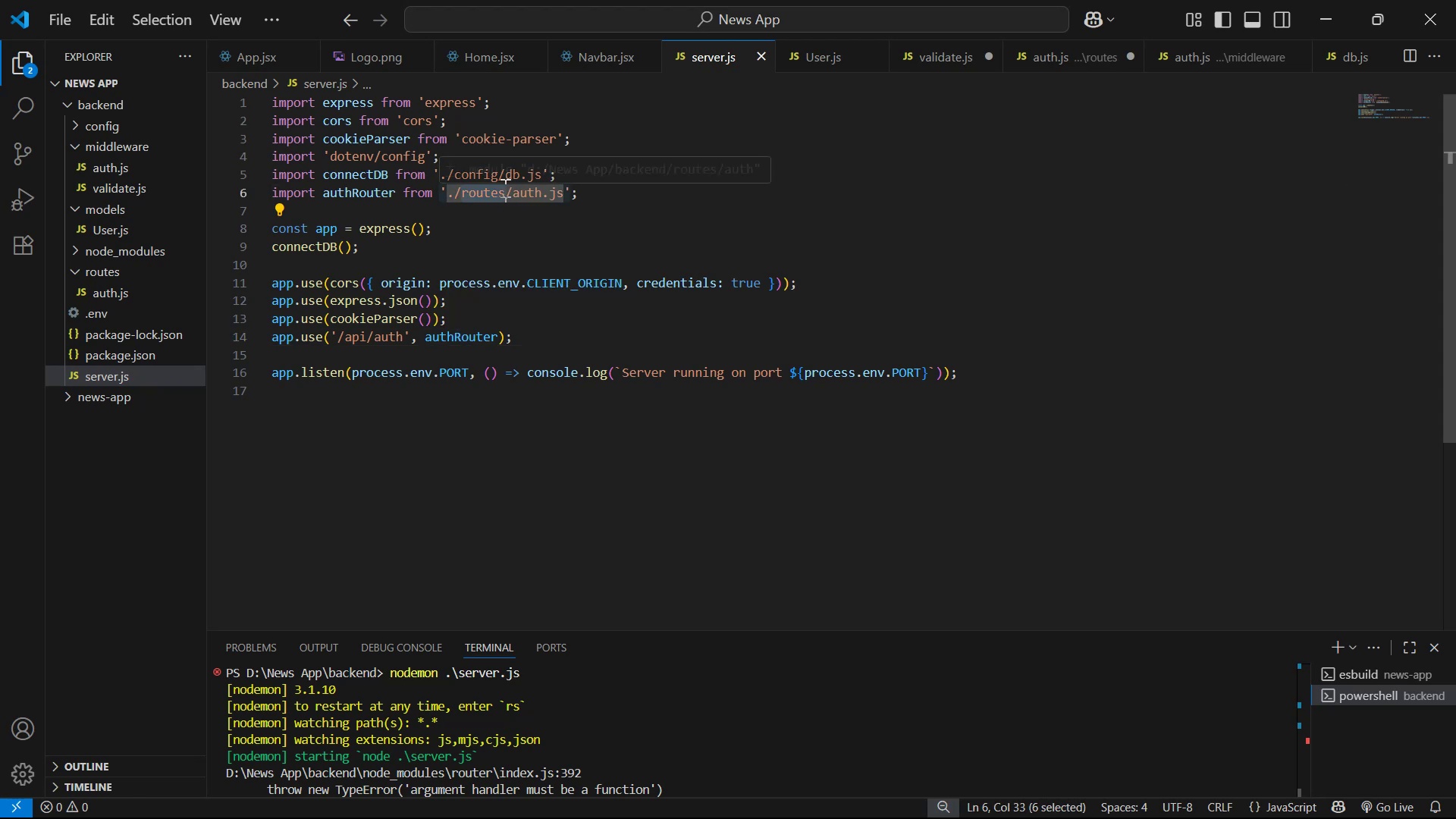 
left_click([384, 190])
 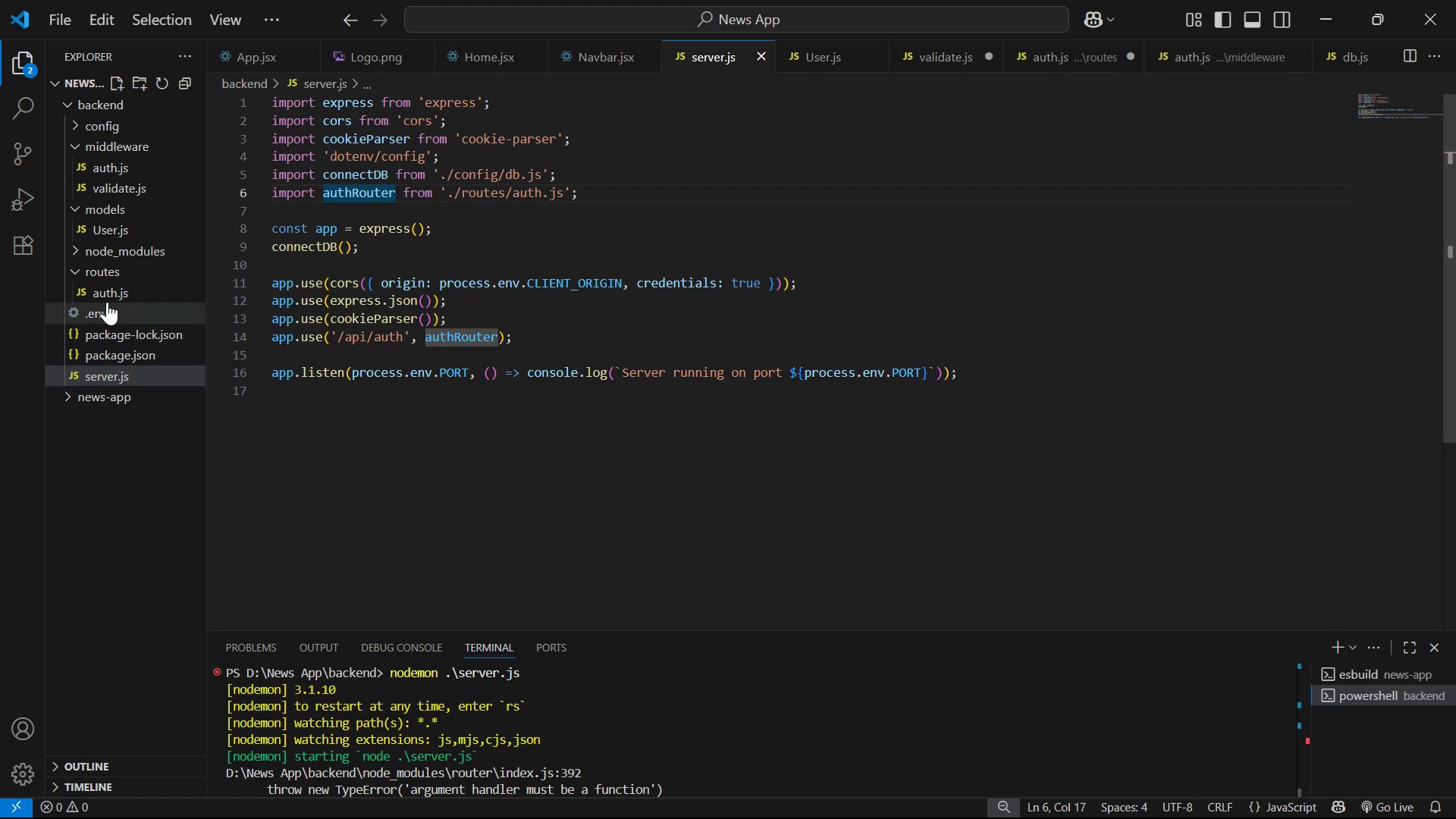 
left_click([114, 292])
 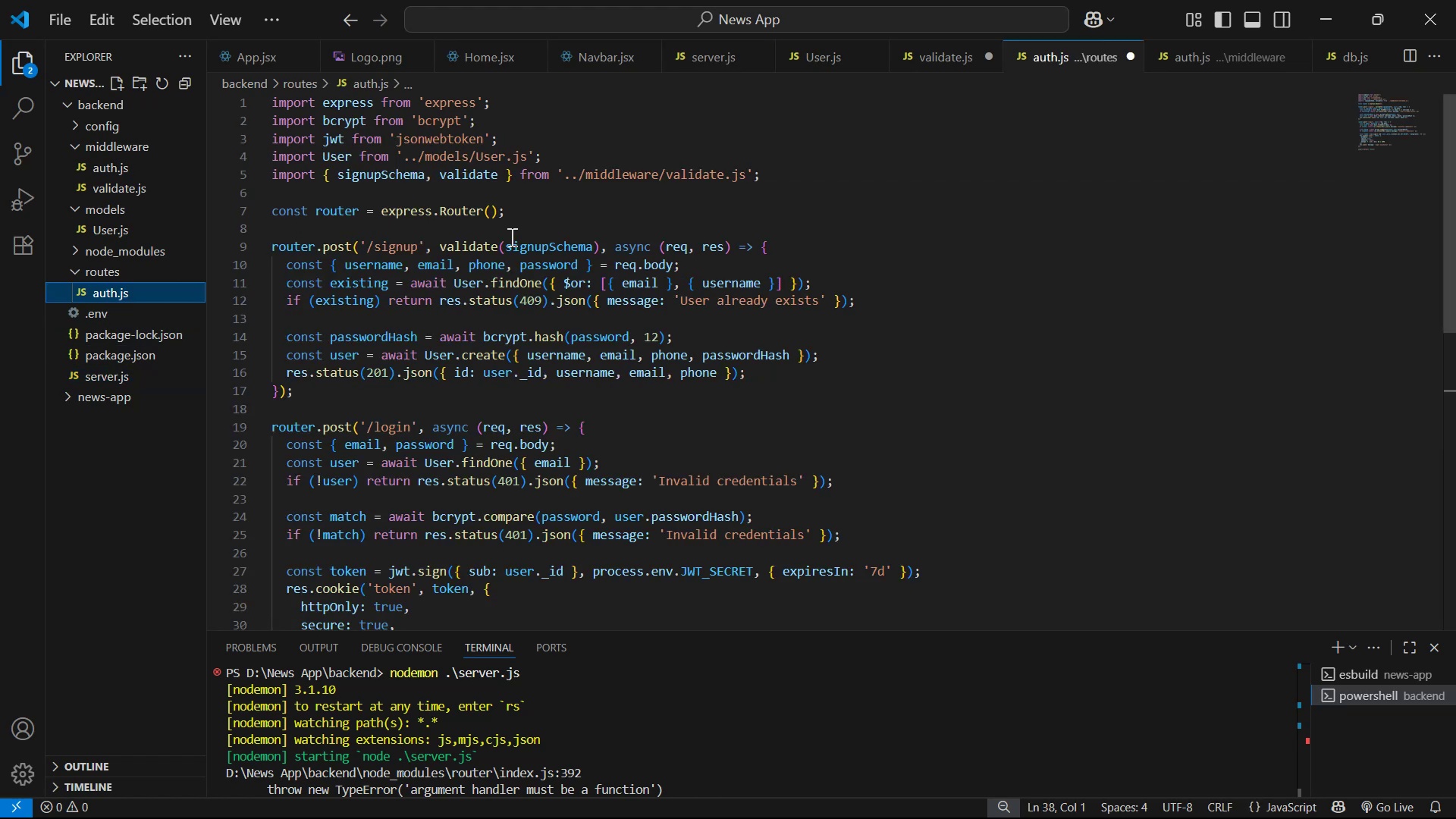 
scroll: coordinate [994, 356], scroll_direction: down, amount: 7.0
 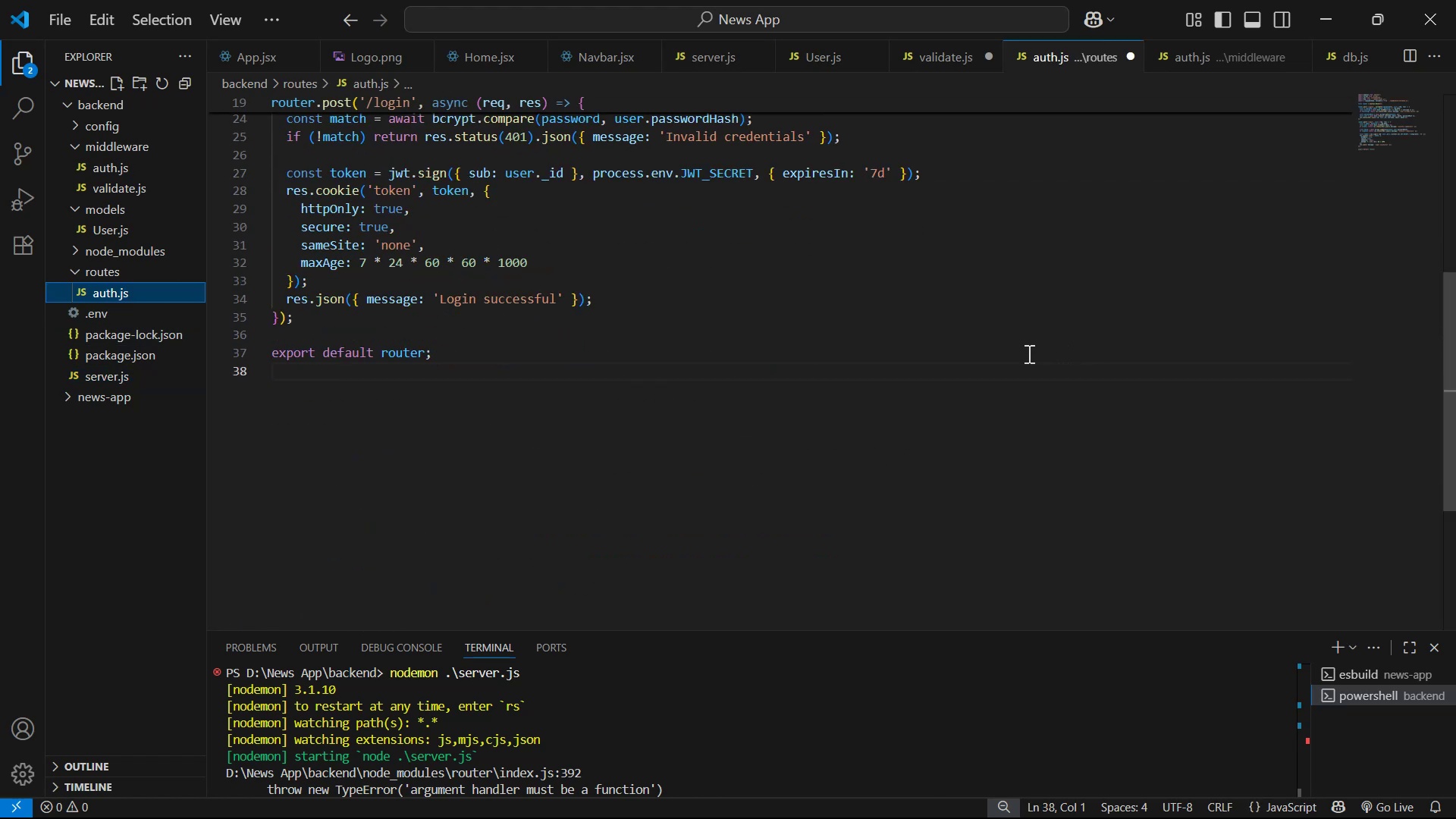 
scroll: coordinate [1017, 375], scroll_direction: up, amount: 8.0
 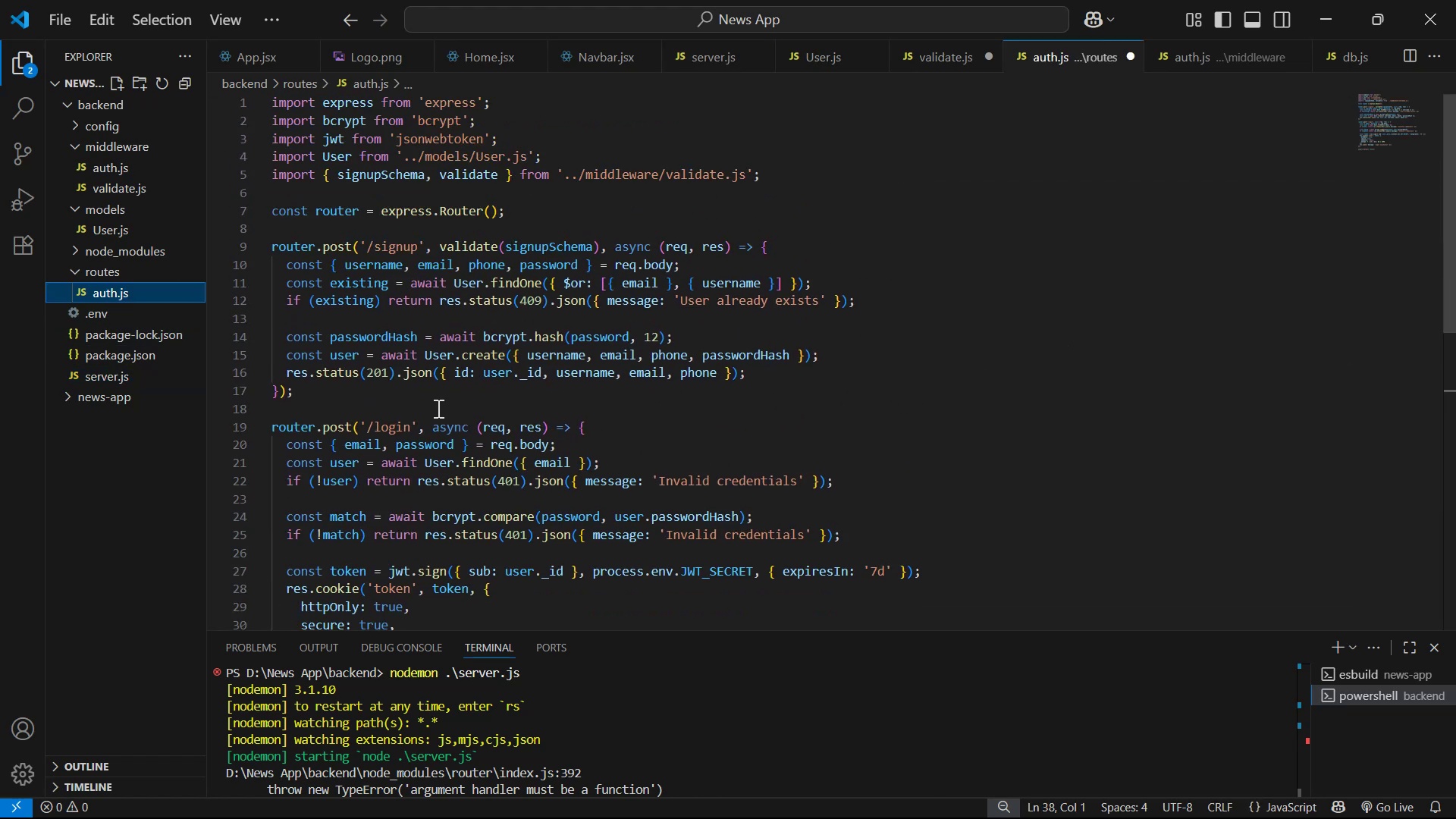 
left_click([143, 370])
 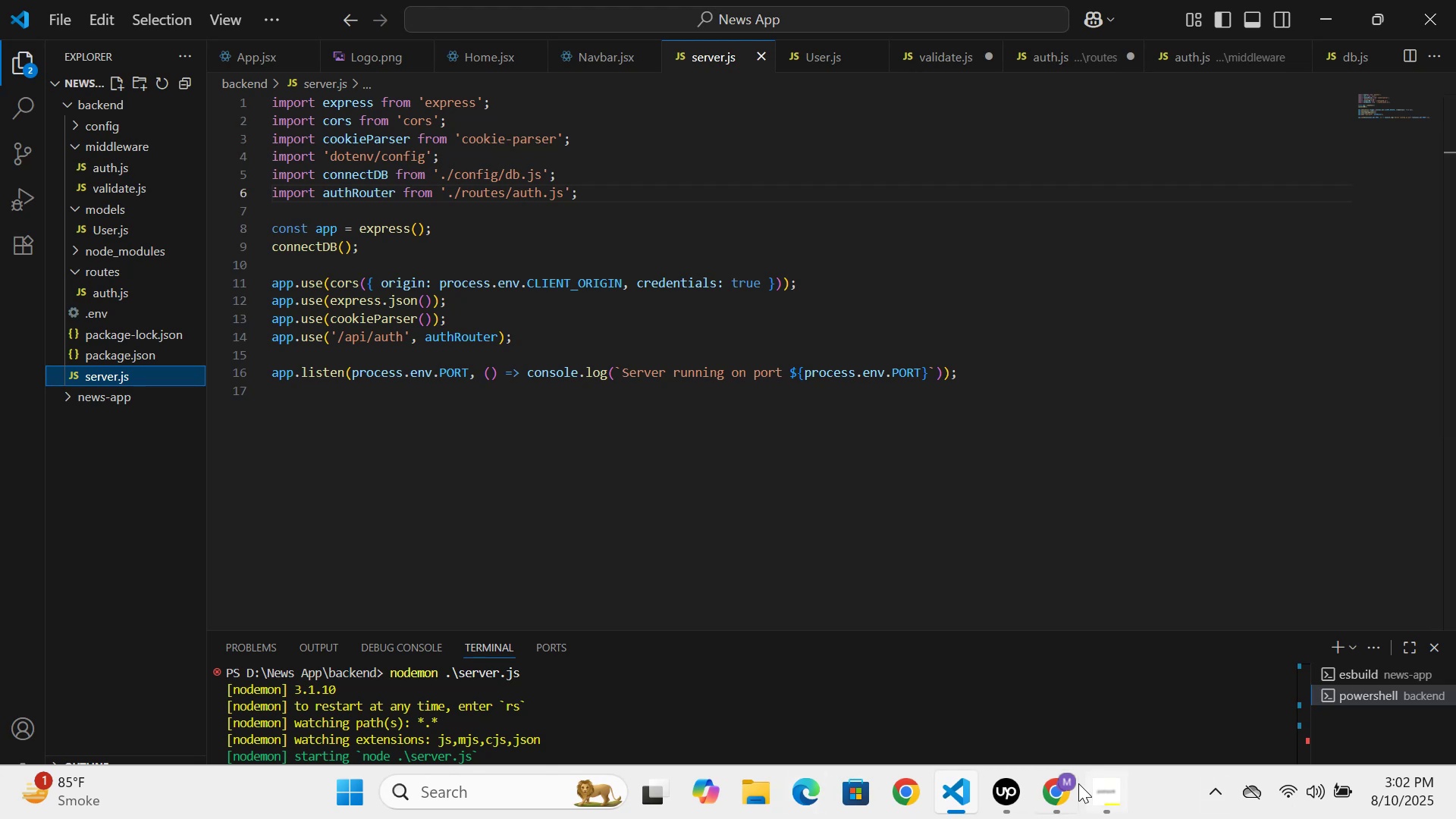 
left_click([1053, 786])
 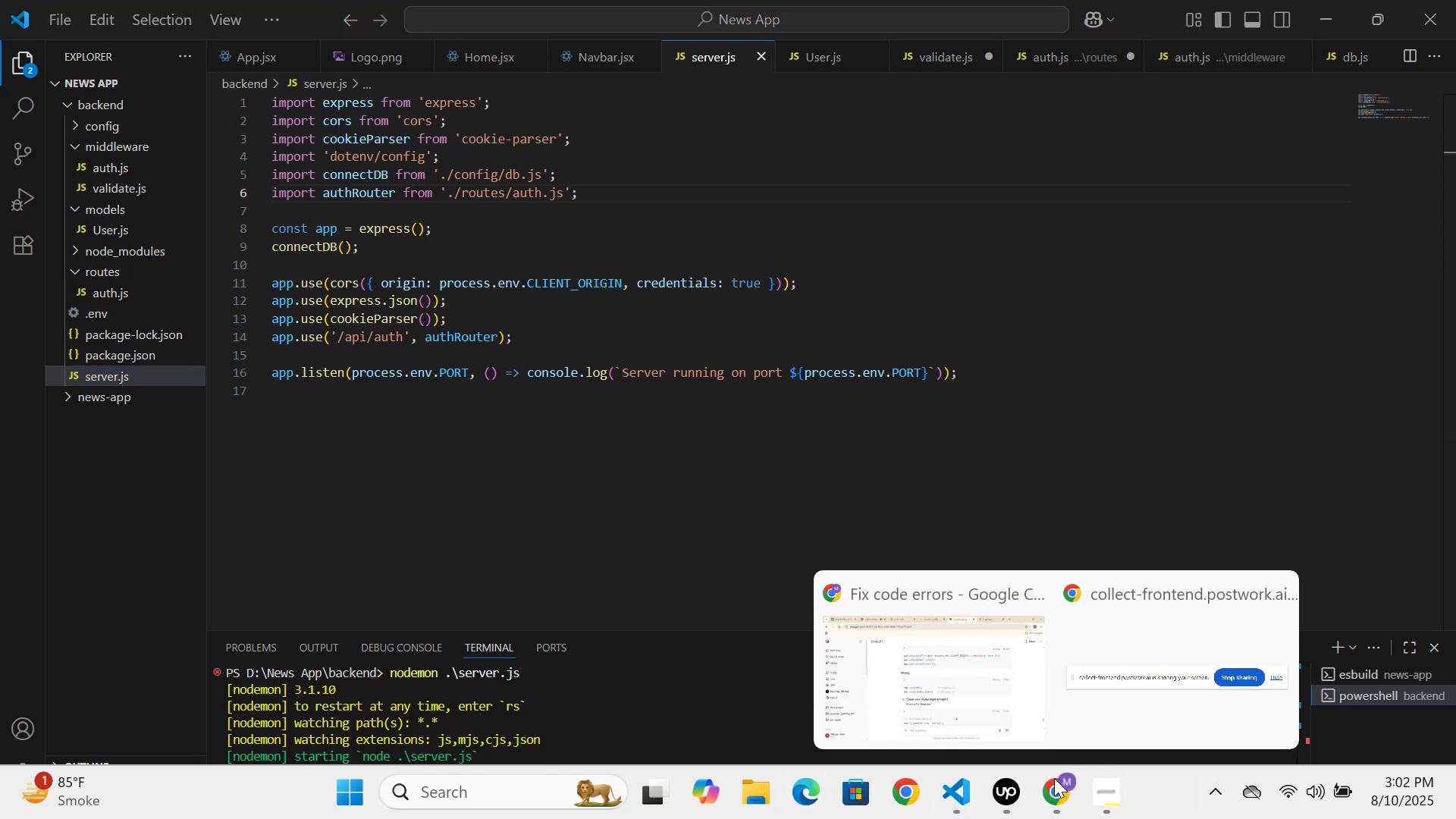 
left_click([960, 661])
 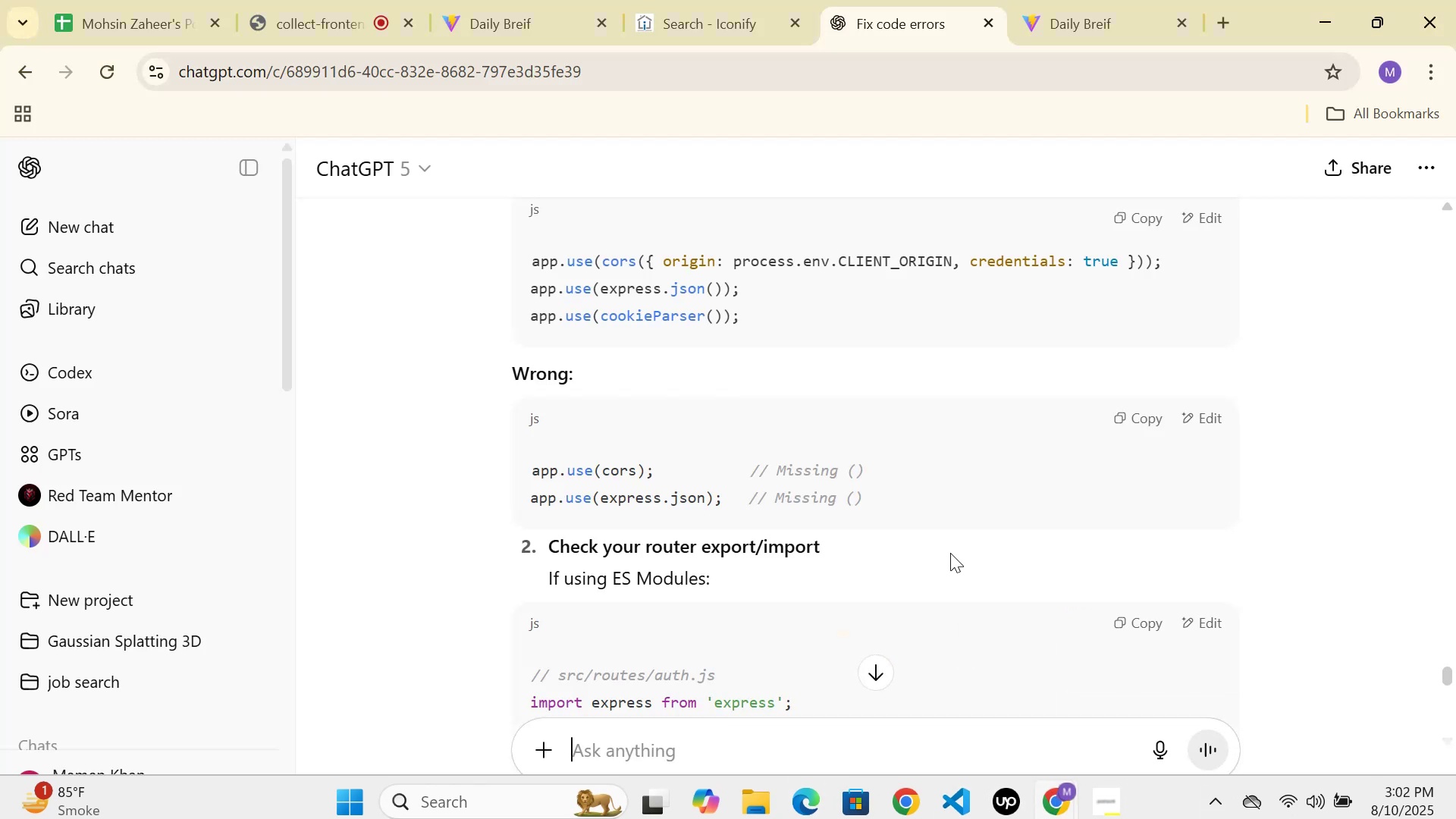 
scroll: coordinate [977, 373], scroll_direction: down, amount: 4.0
 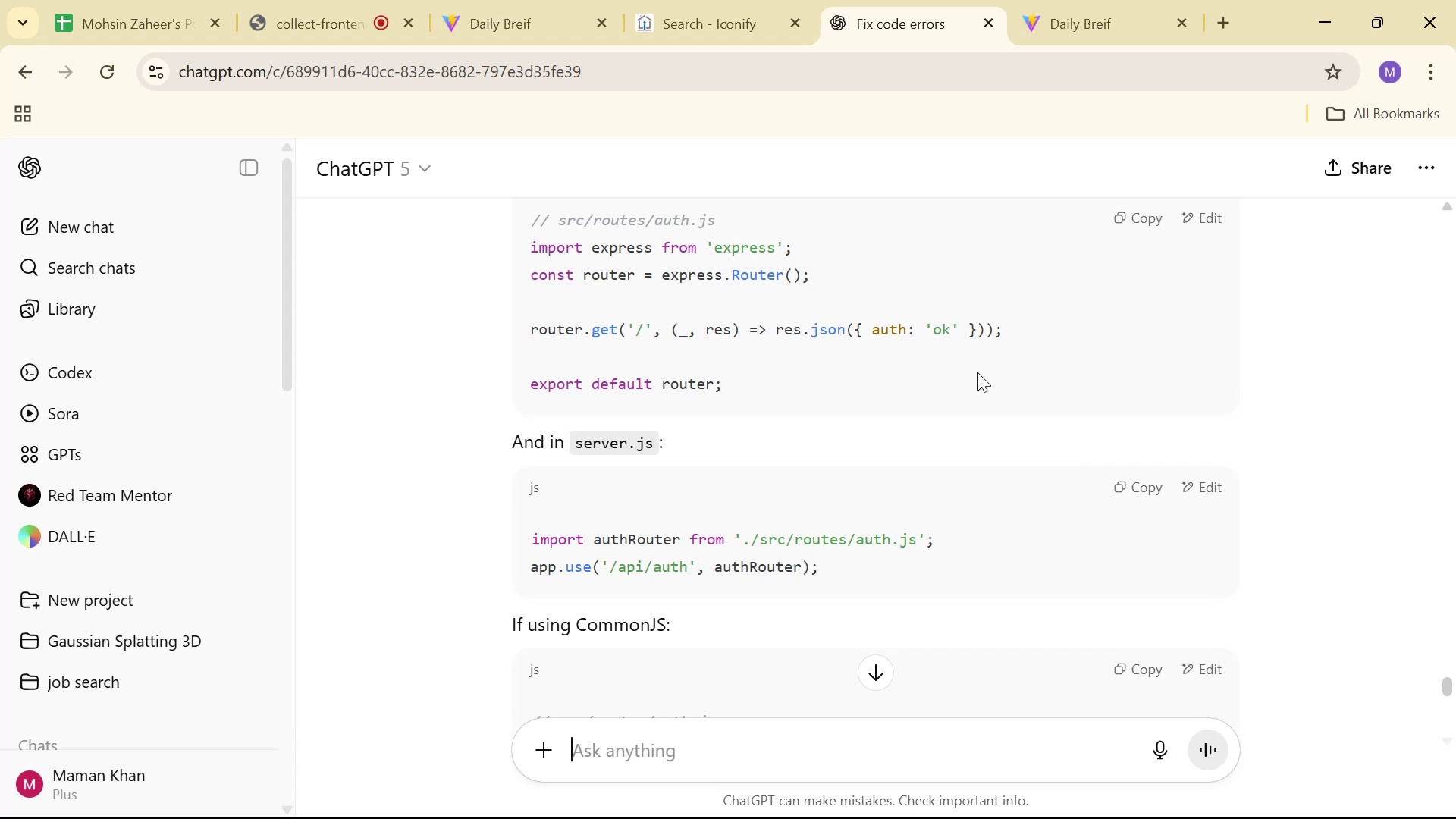 
key(Alt+AltLeft)
 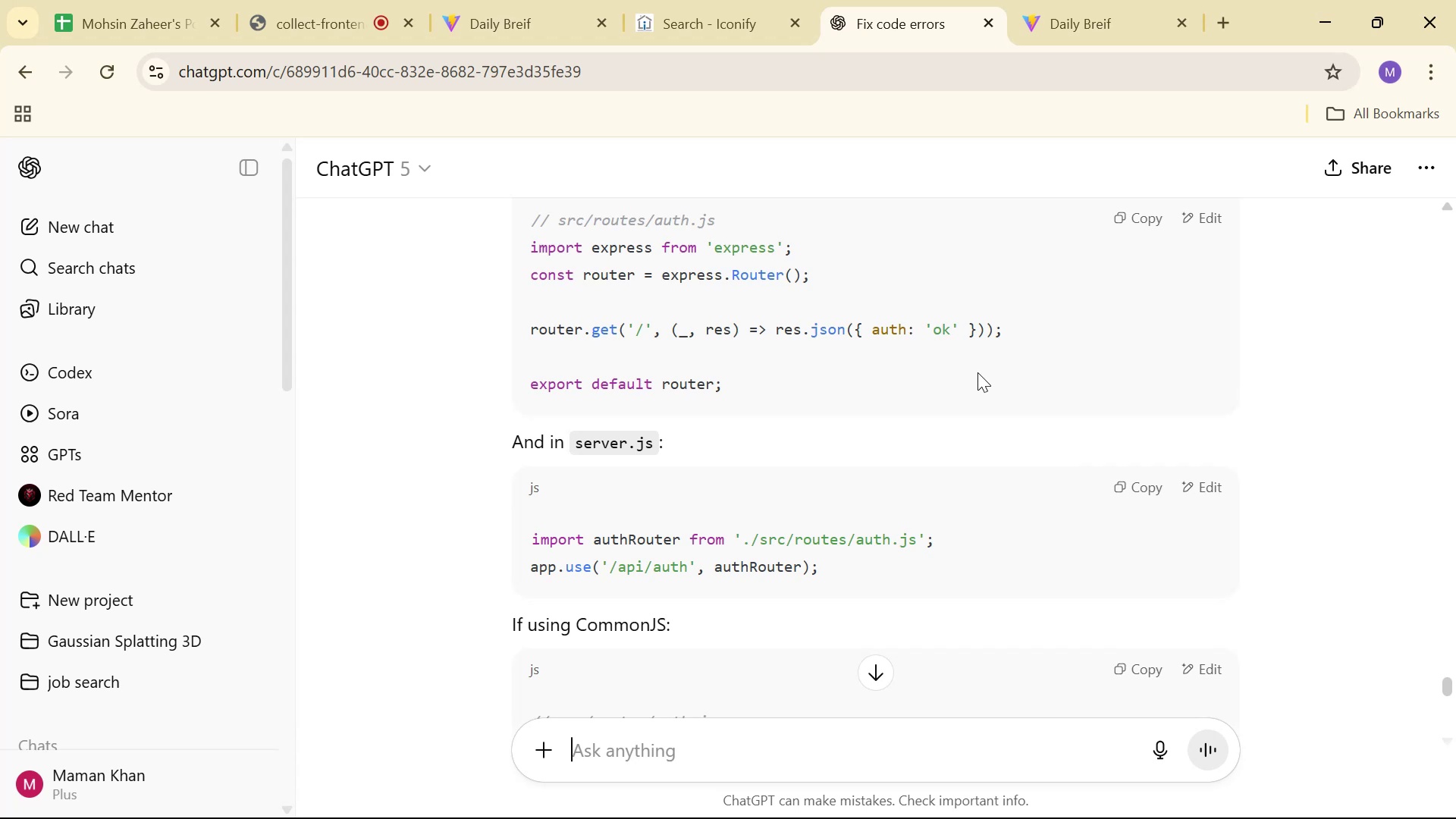 
key(Alt+Tab)
 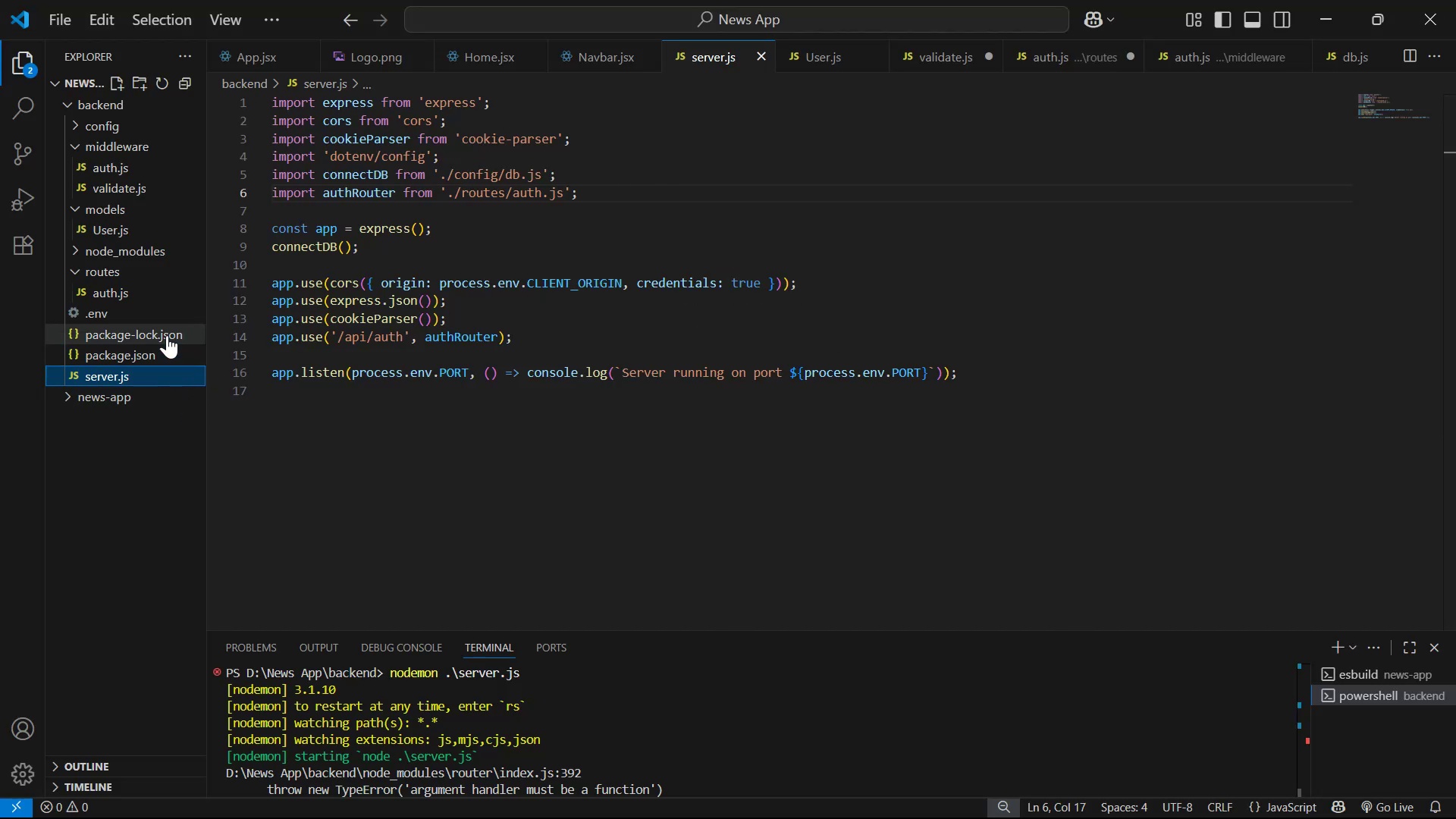 
left_click([165, 287])
 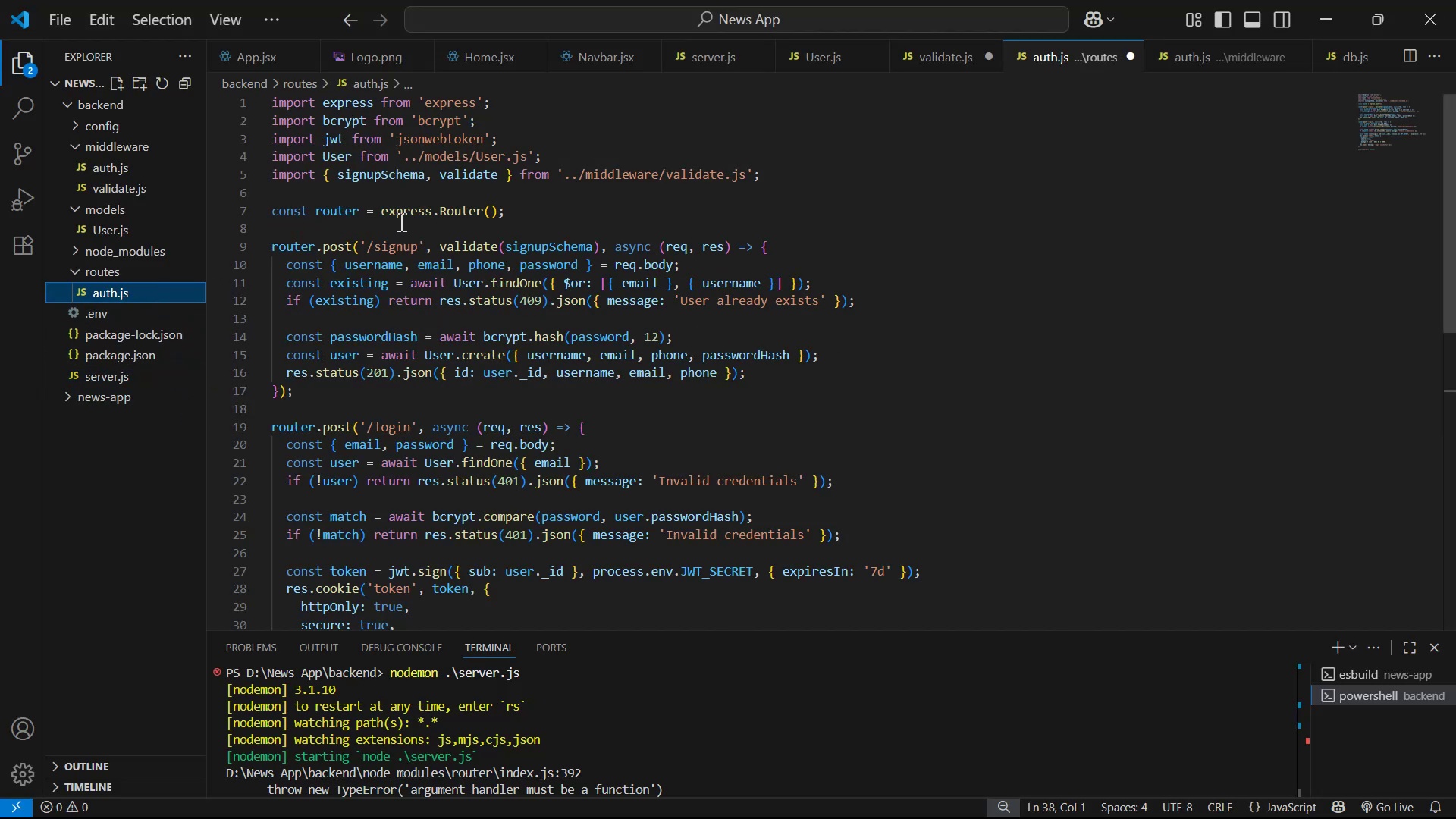 
wait(7.0)
 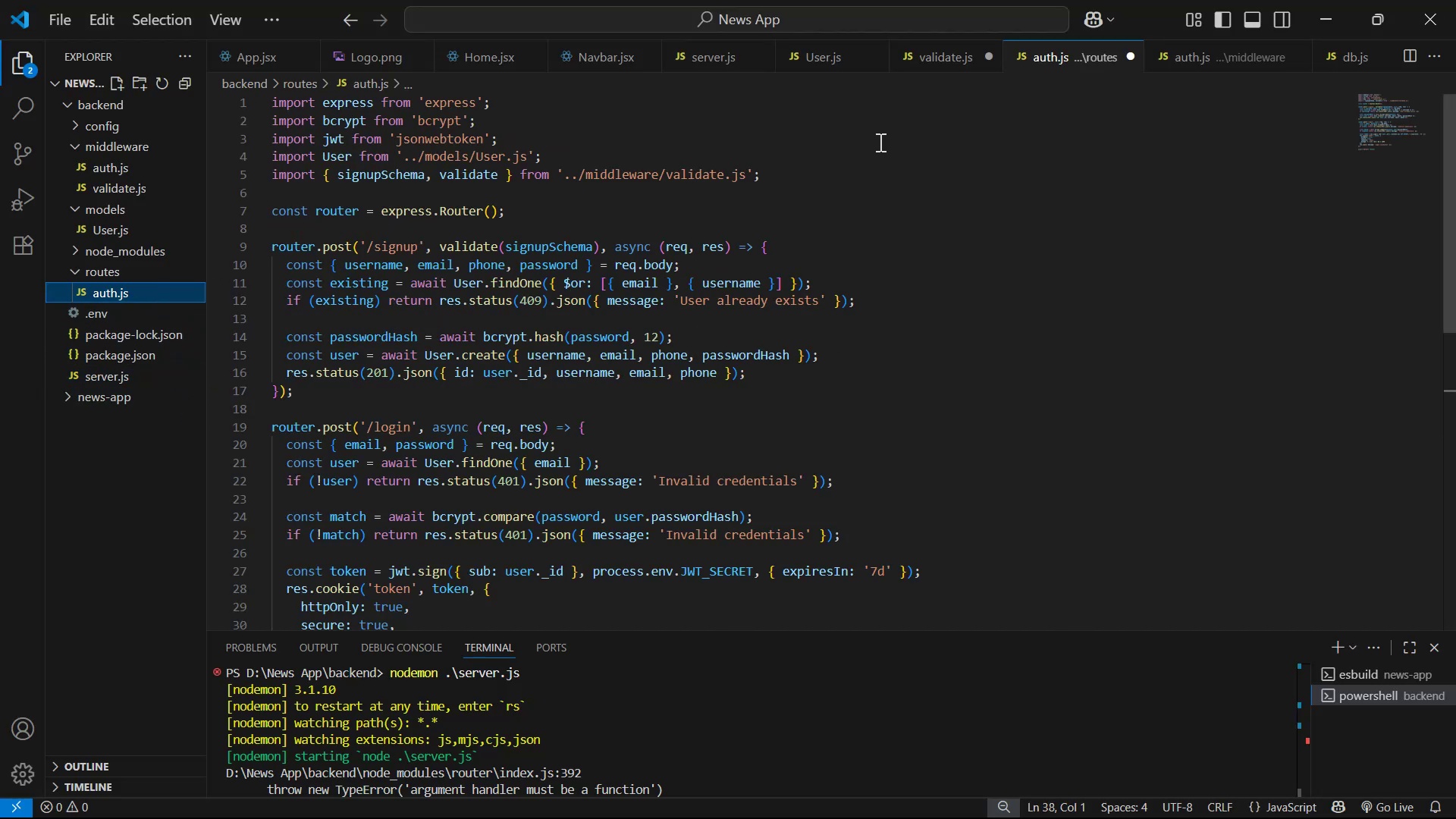 
left_click([406, 210])
 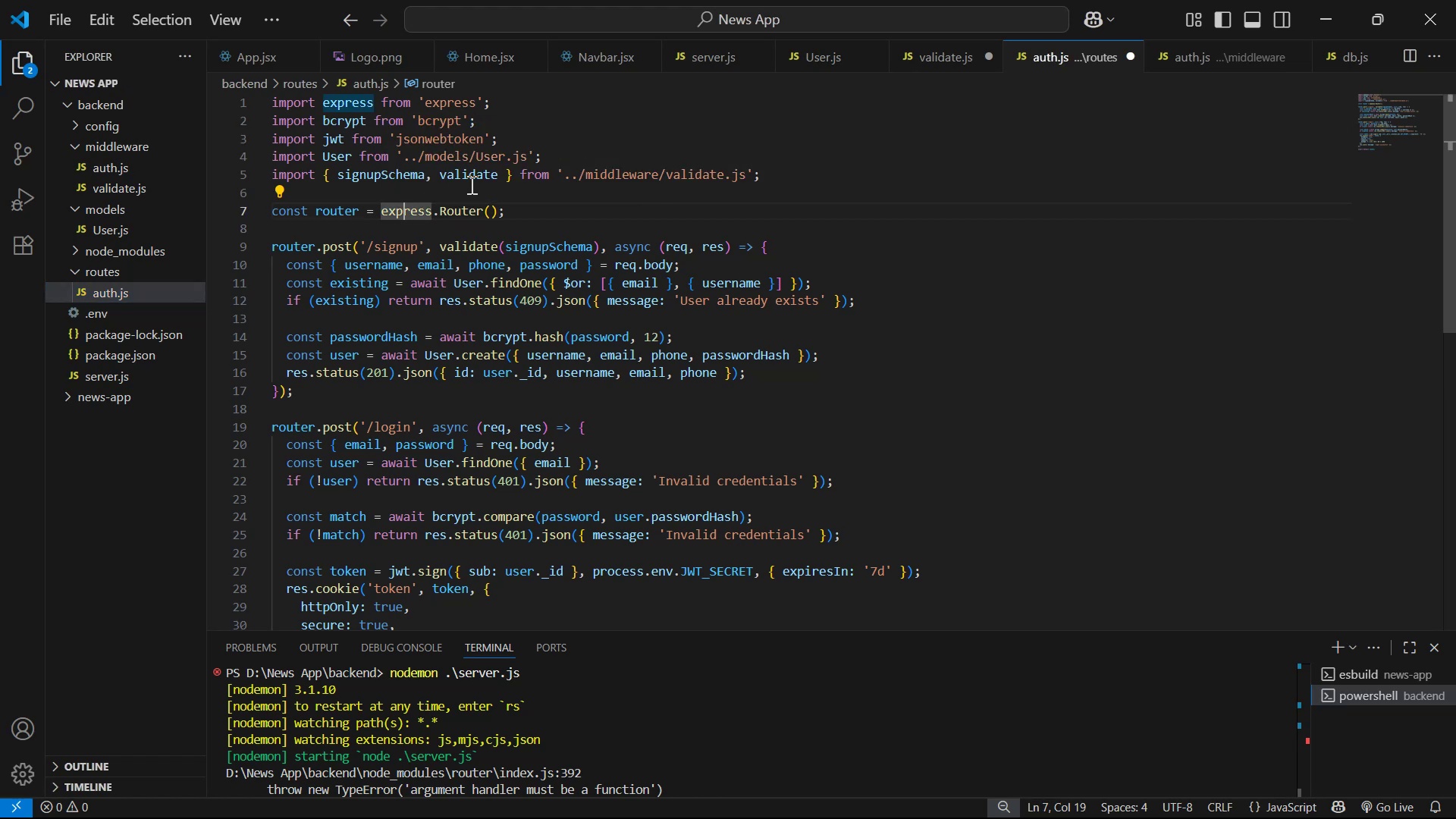 
left_click([474, 204])
 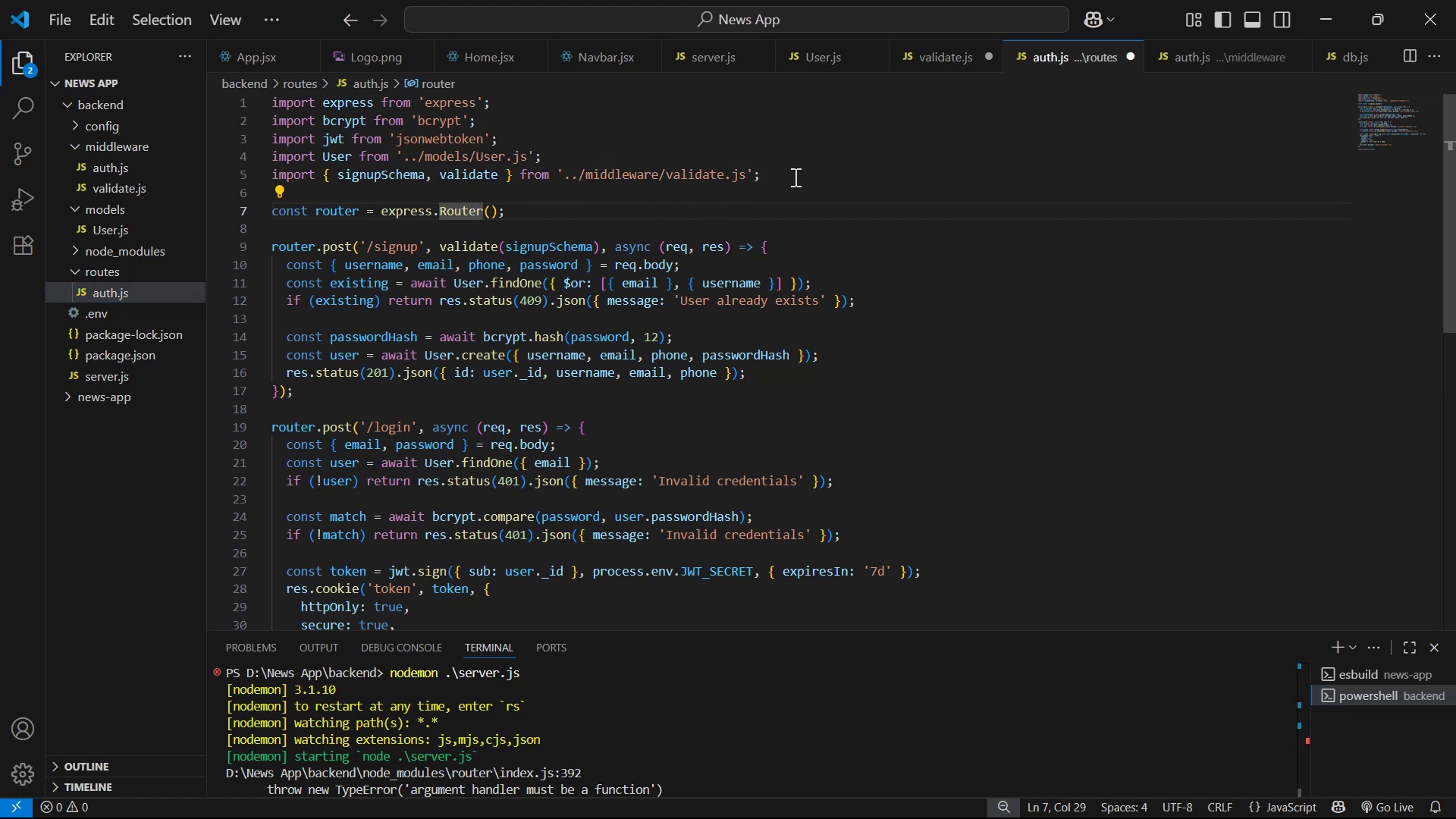 
scroll: coordinate [1009, 209], scroll_direction: down, amount: 6.0
 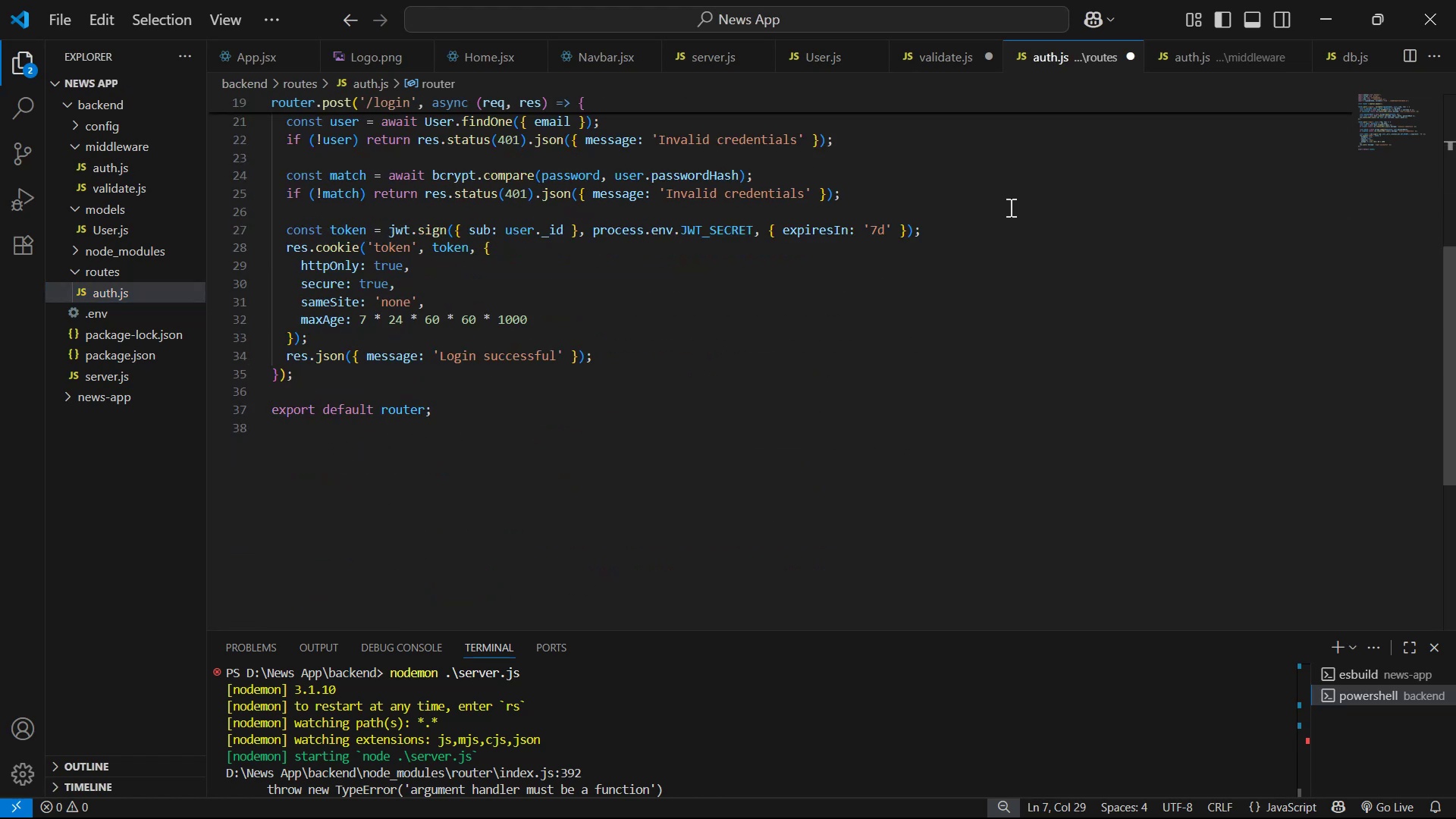 
key(Alt+AltLeft)
 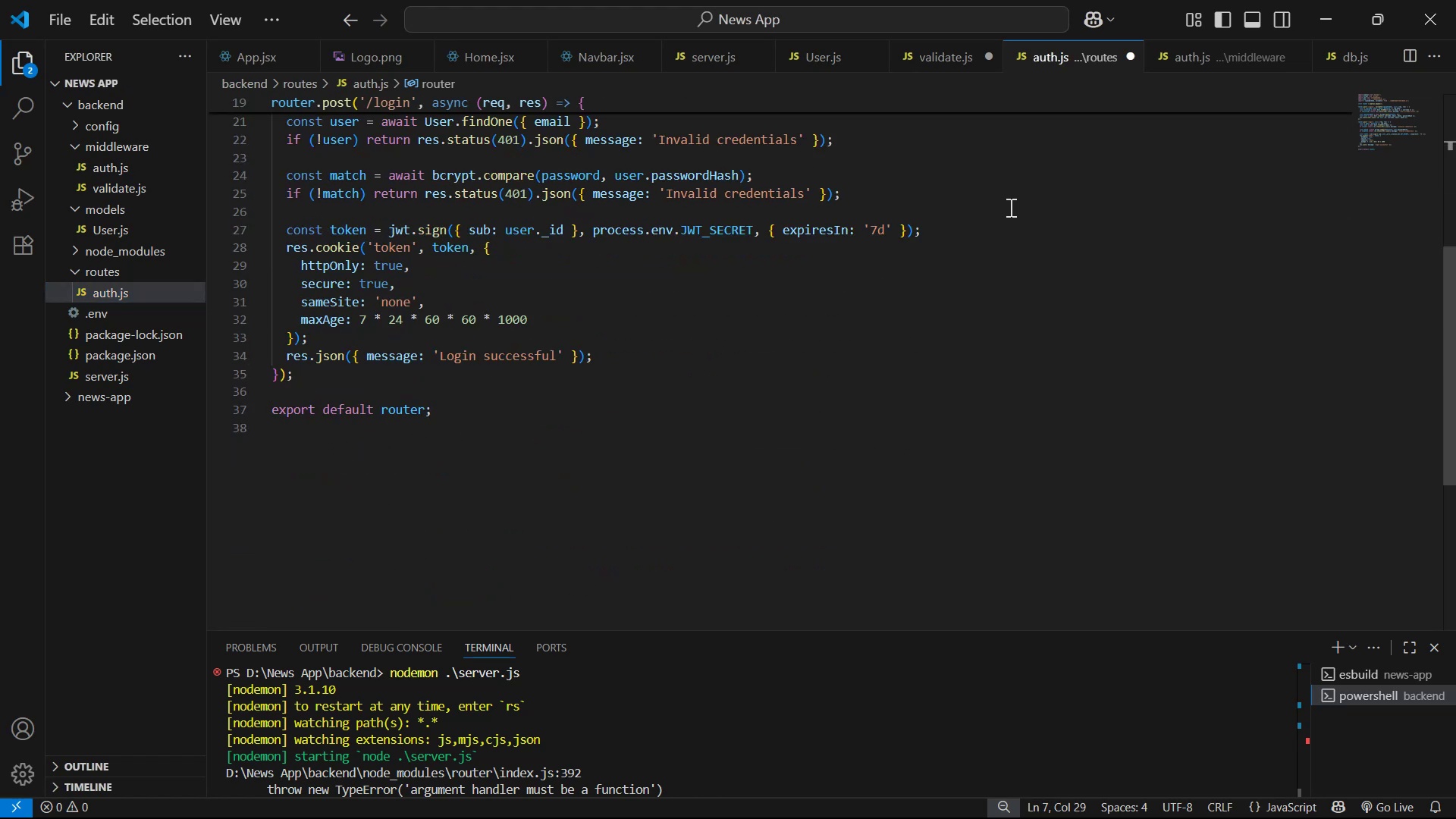 
key(Alt+Tab)
 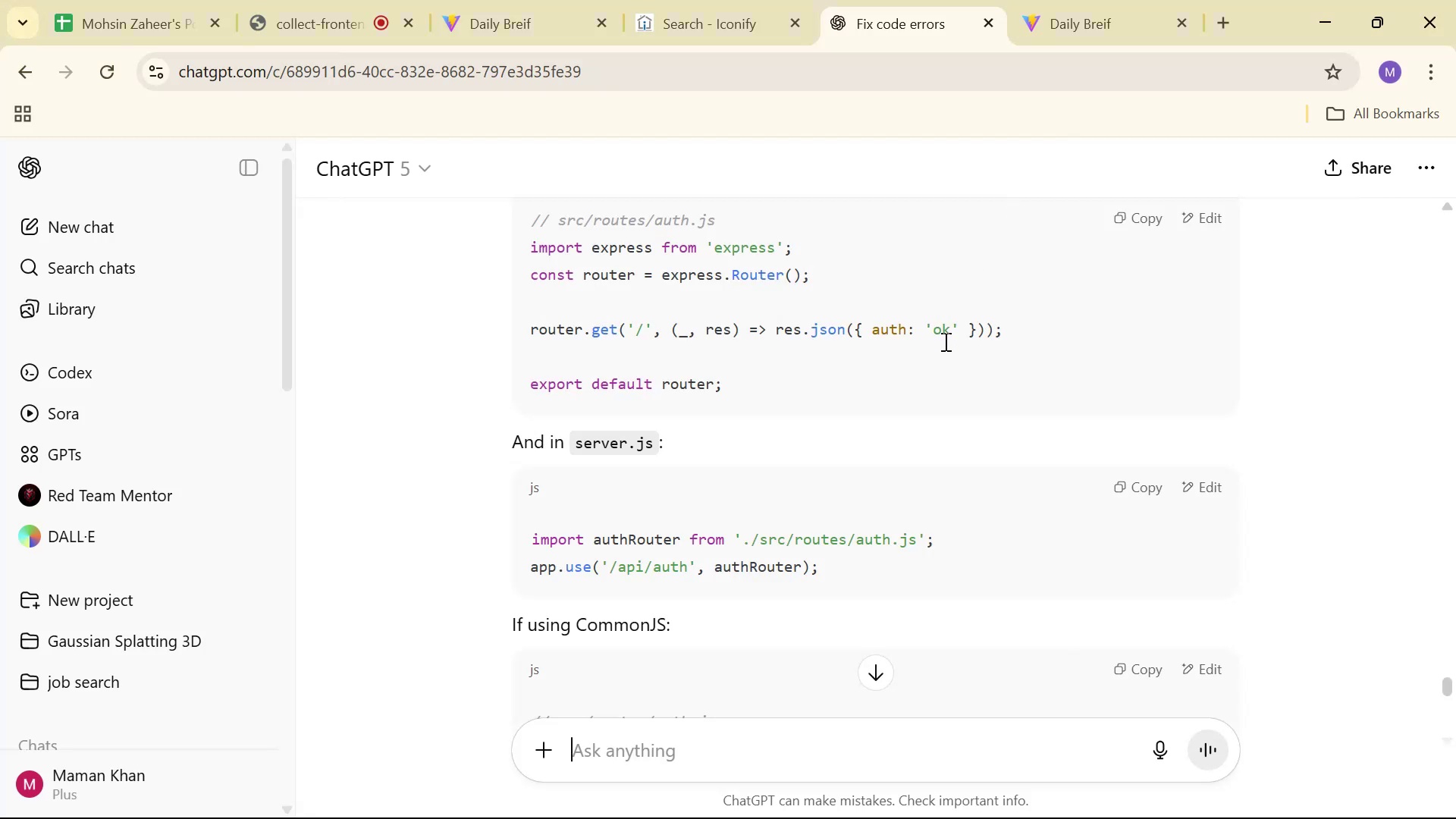 
scroll: coordinate [1018, 401], scroll_direction: down, amount: 3.0
 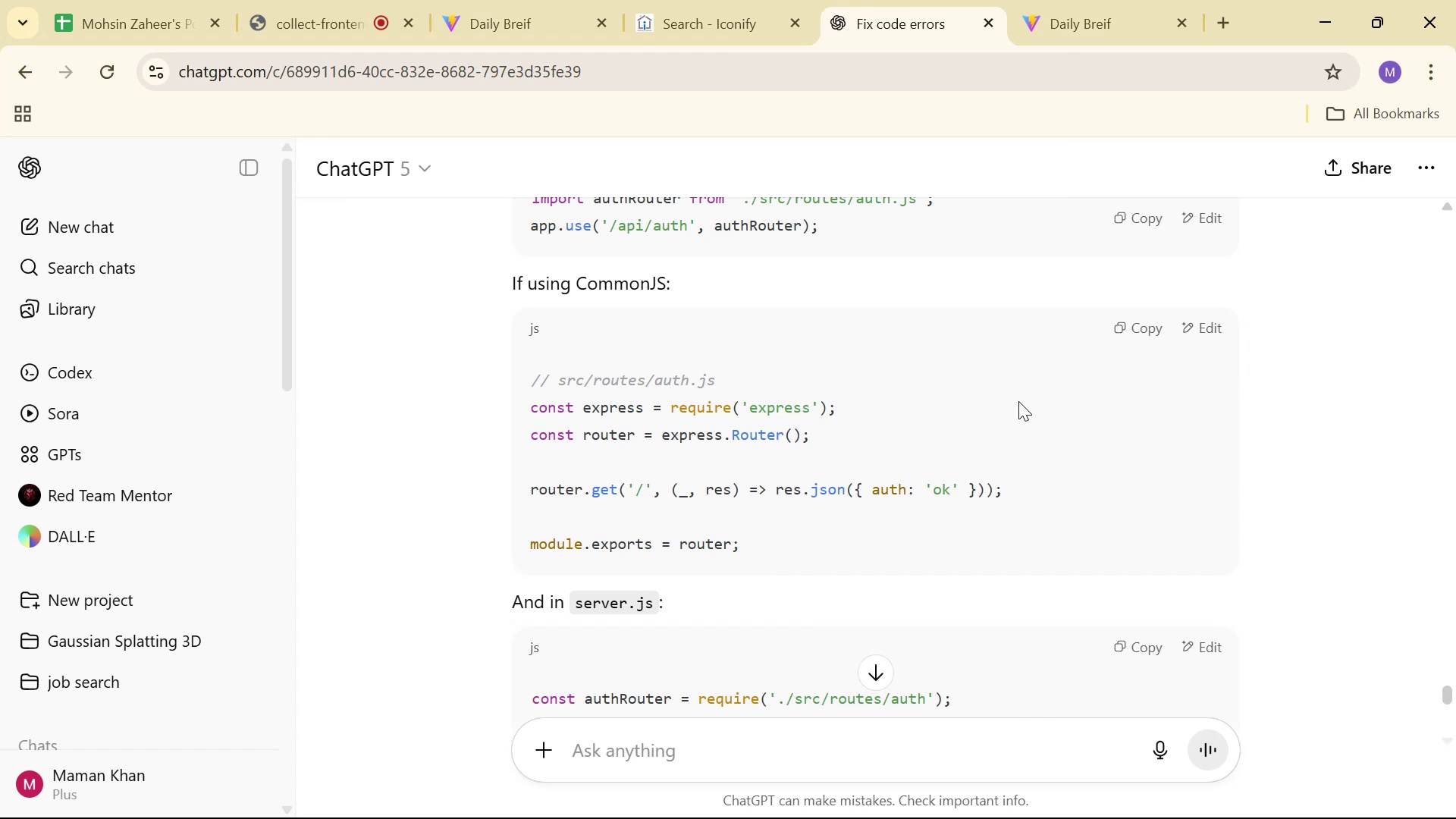 
wait(5.35)
 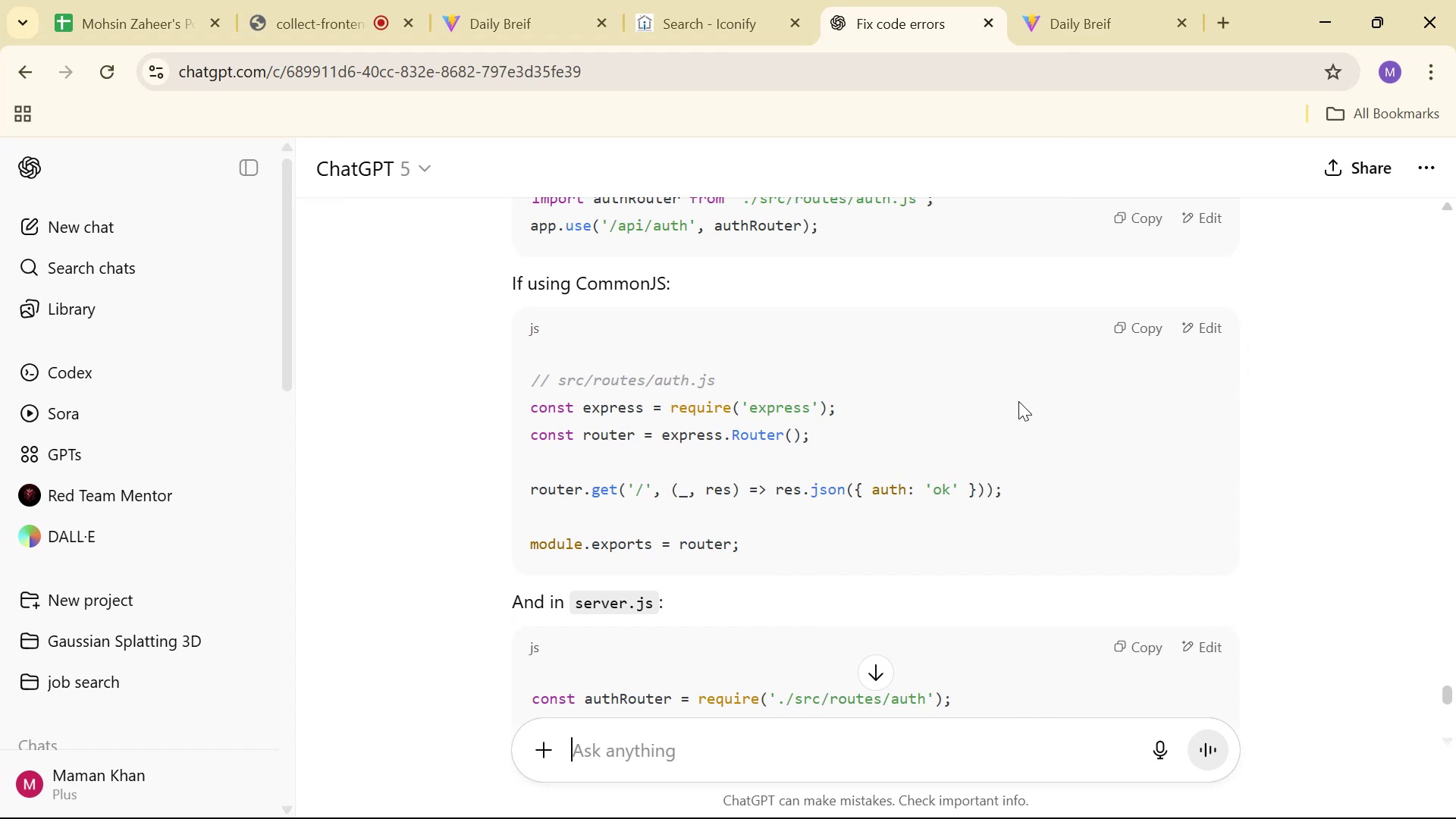 
scroll: coordinate [1021, 405], scroll_direction: down, amount: 2.0
 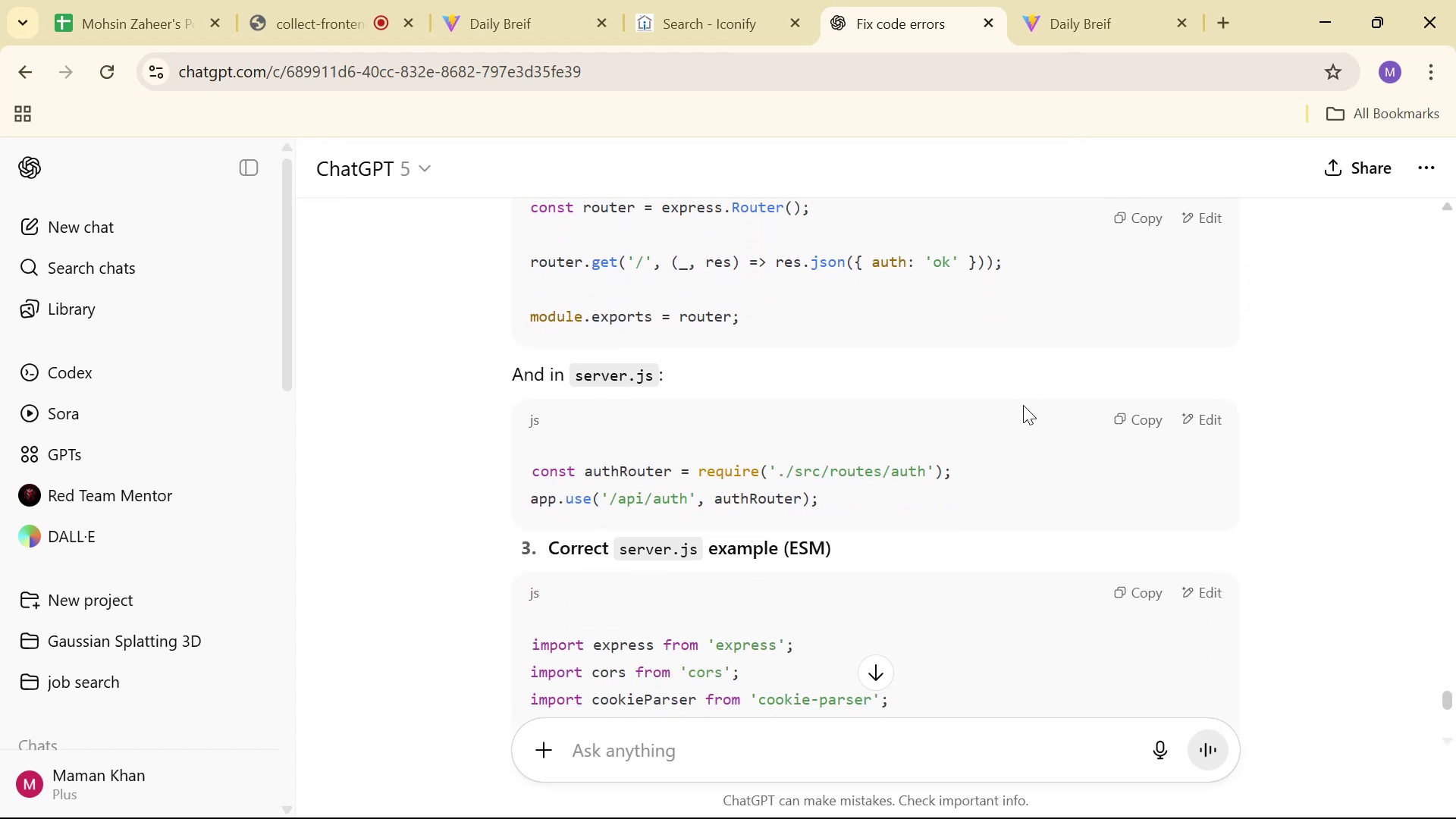 
wait(5.91)
 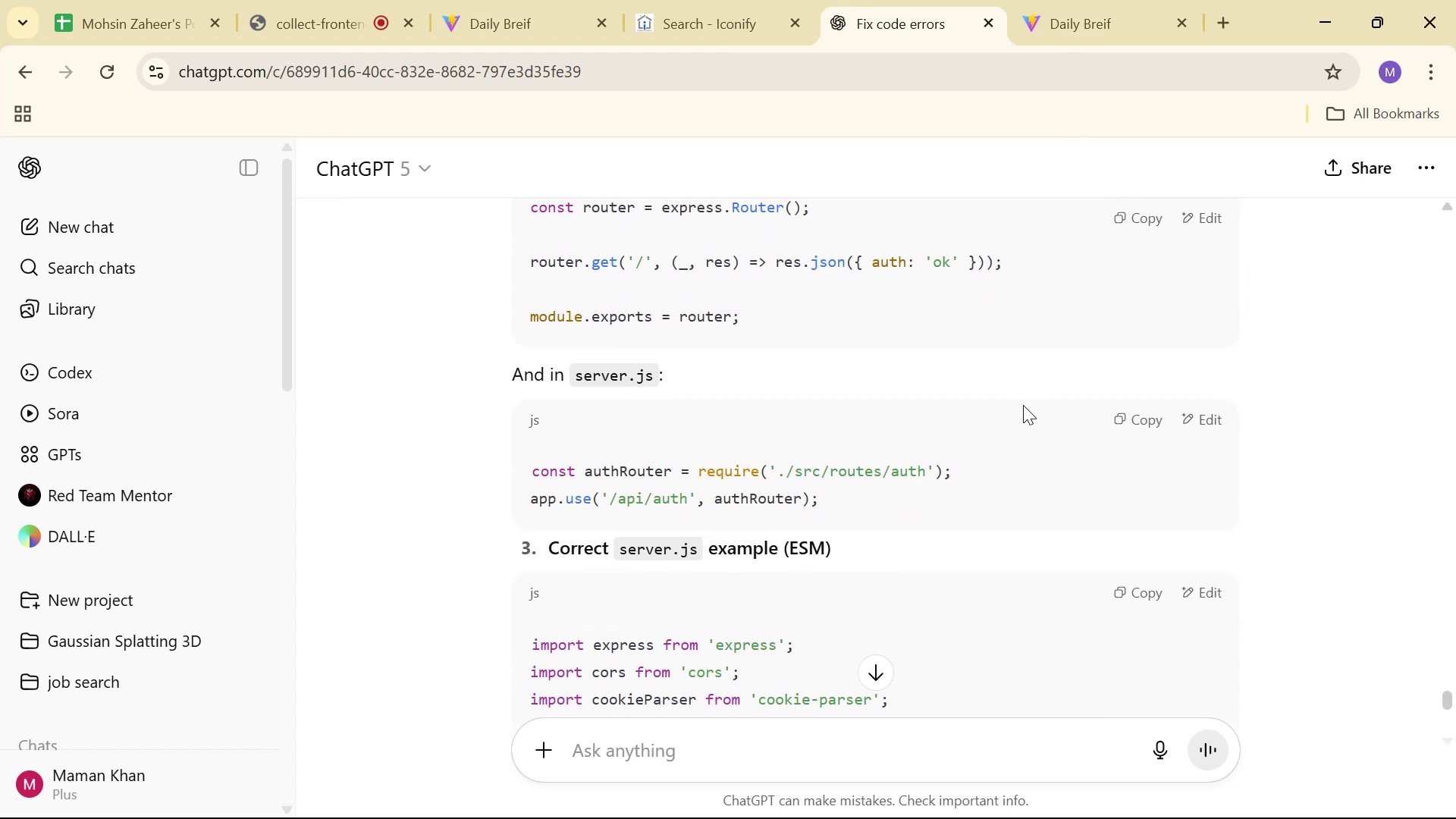 
scroll: coordinate [1038, 406], scroll_direction: down, amount: 4.0
 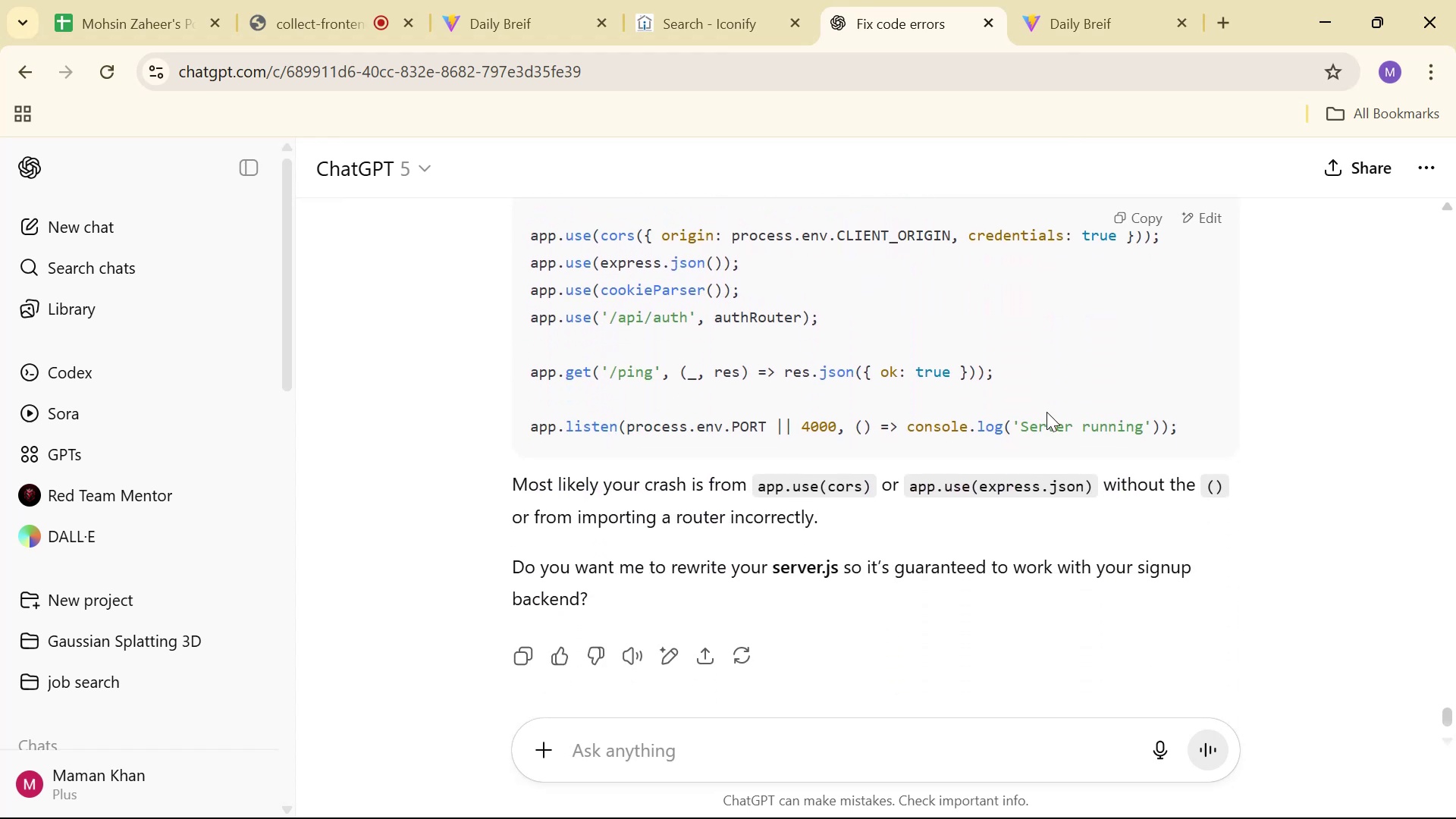 
key(Alt+AltLeft)
 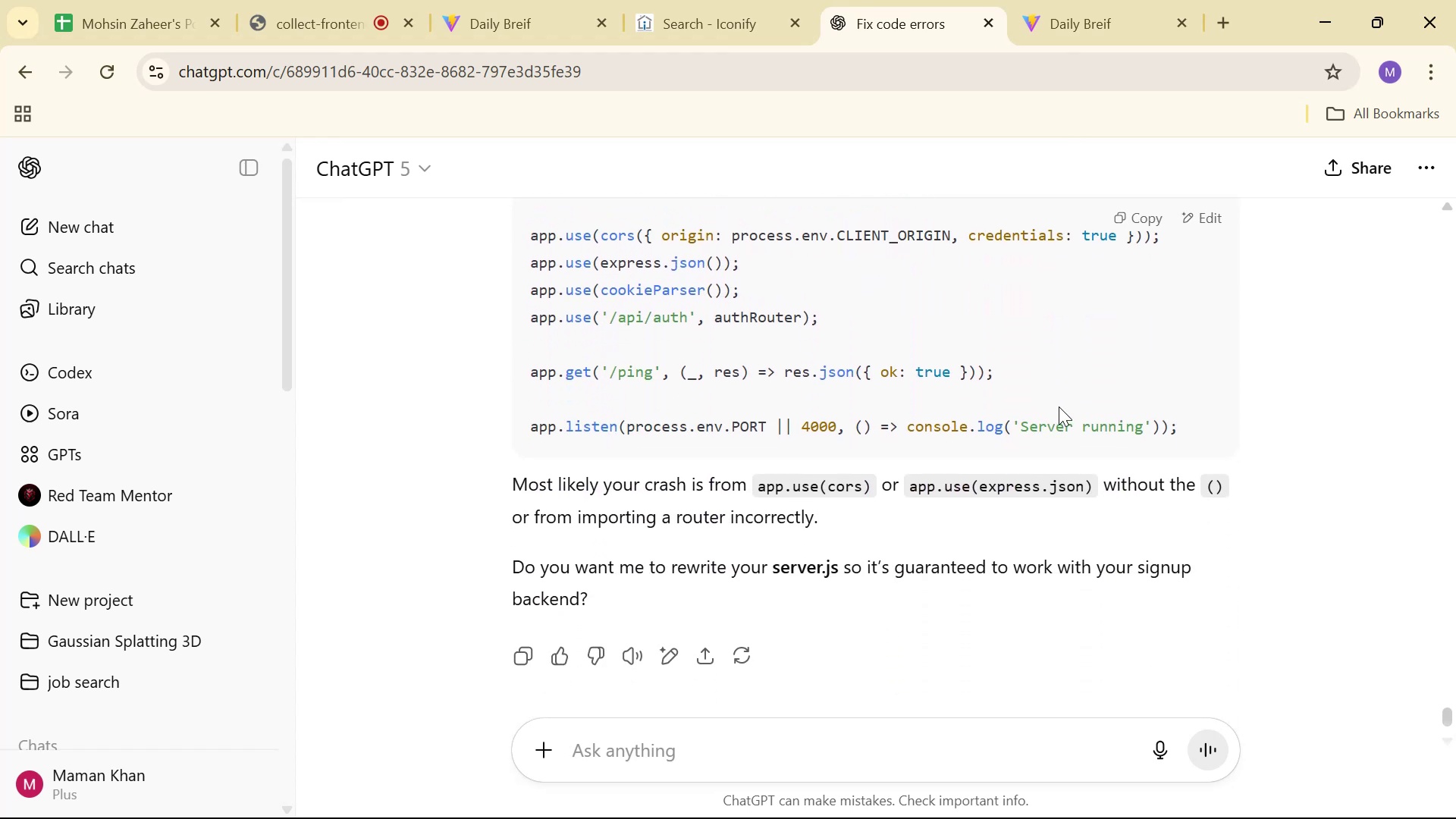 
key(Alt+Tab)
 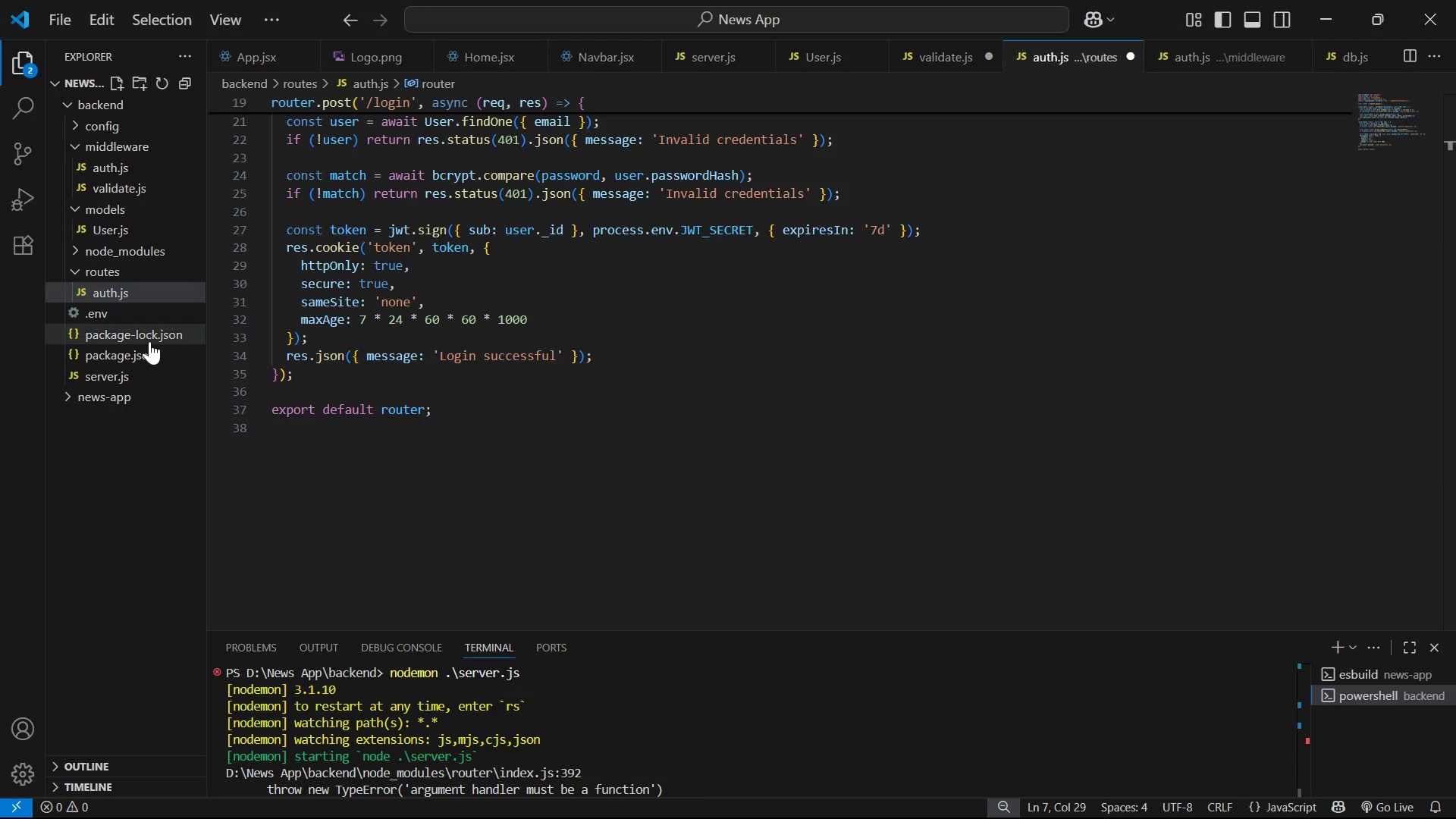 
left_click([153, 373])
 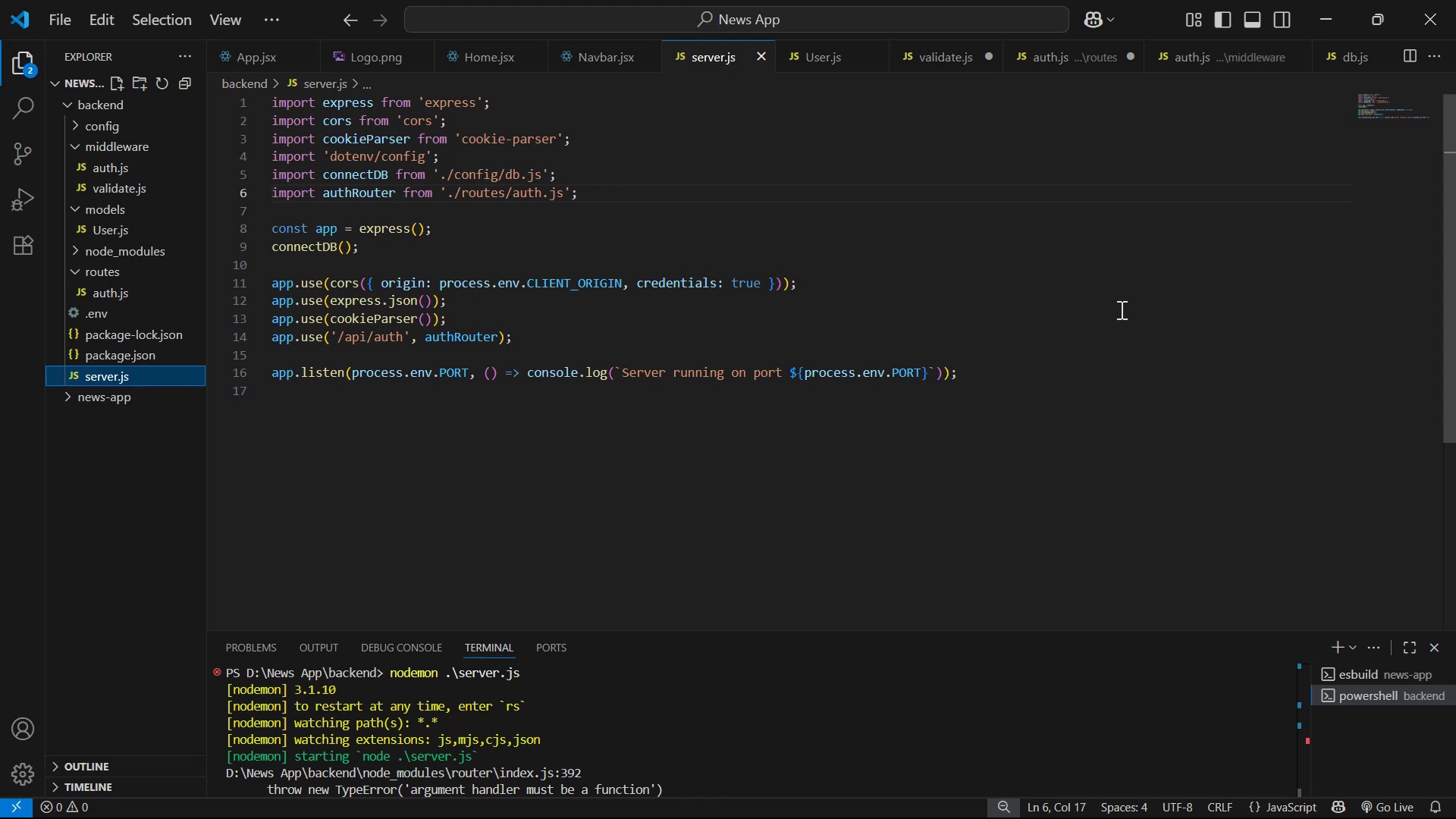 
wait(5.15)
 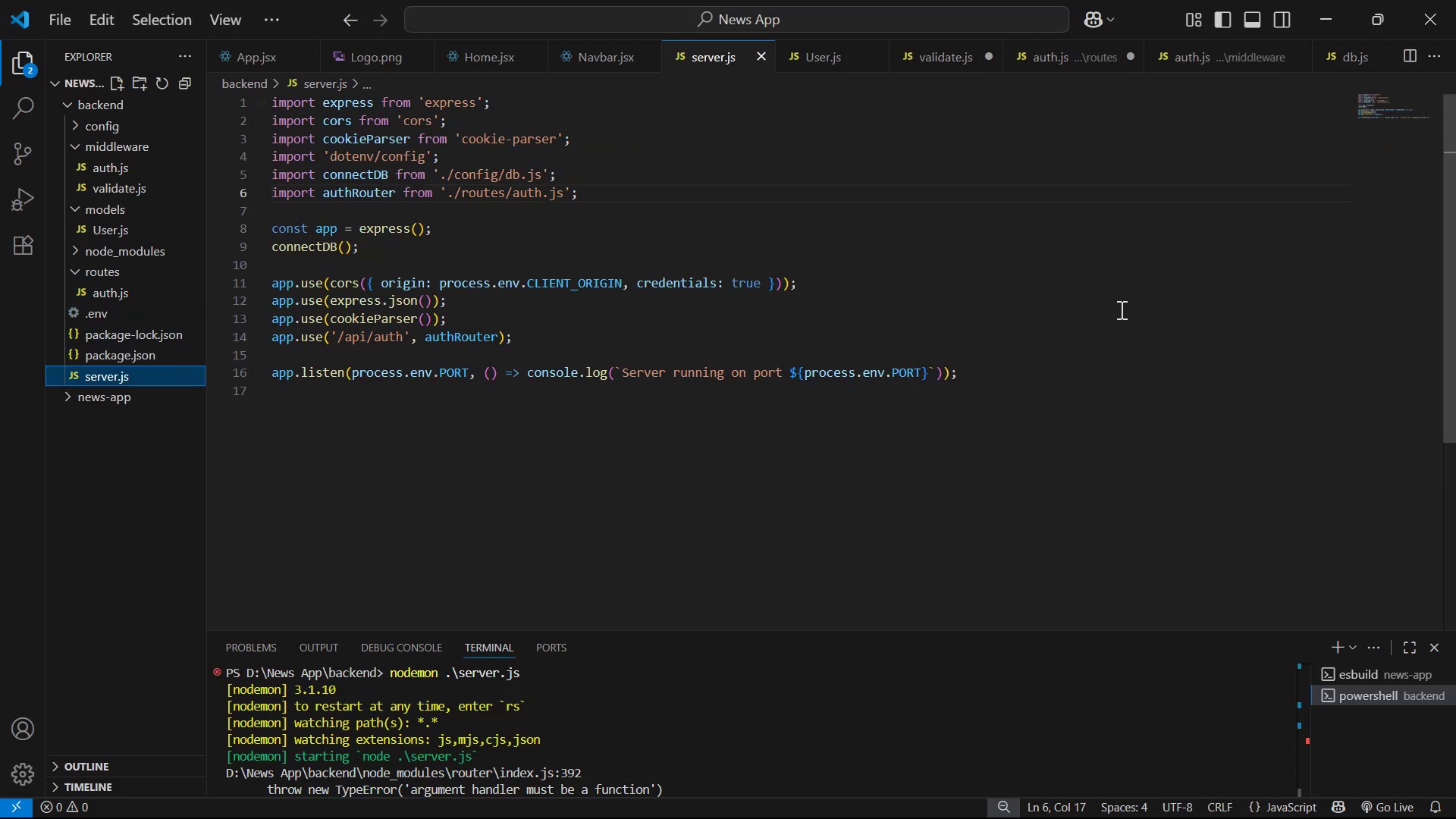 
scroll: coordinate [1003, 676], scroll_direction: down, amount: 4.0
 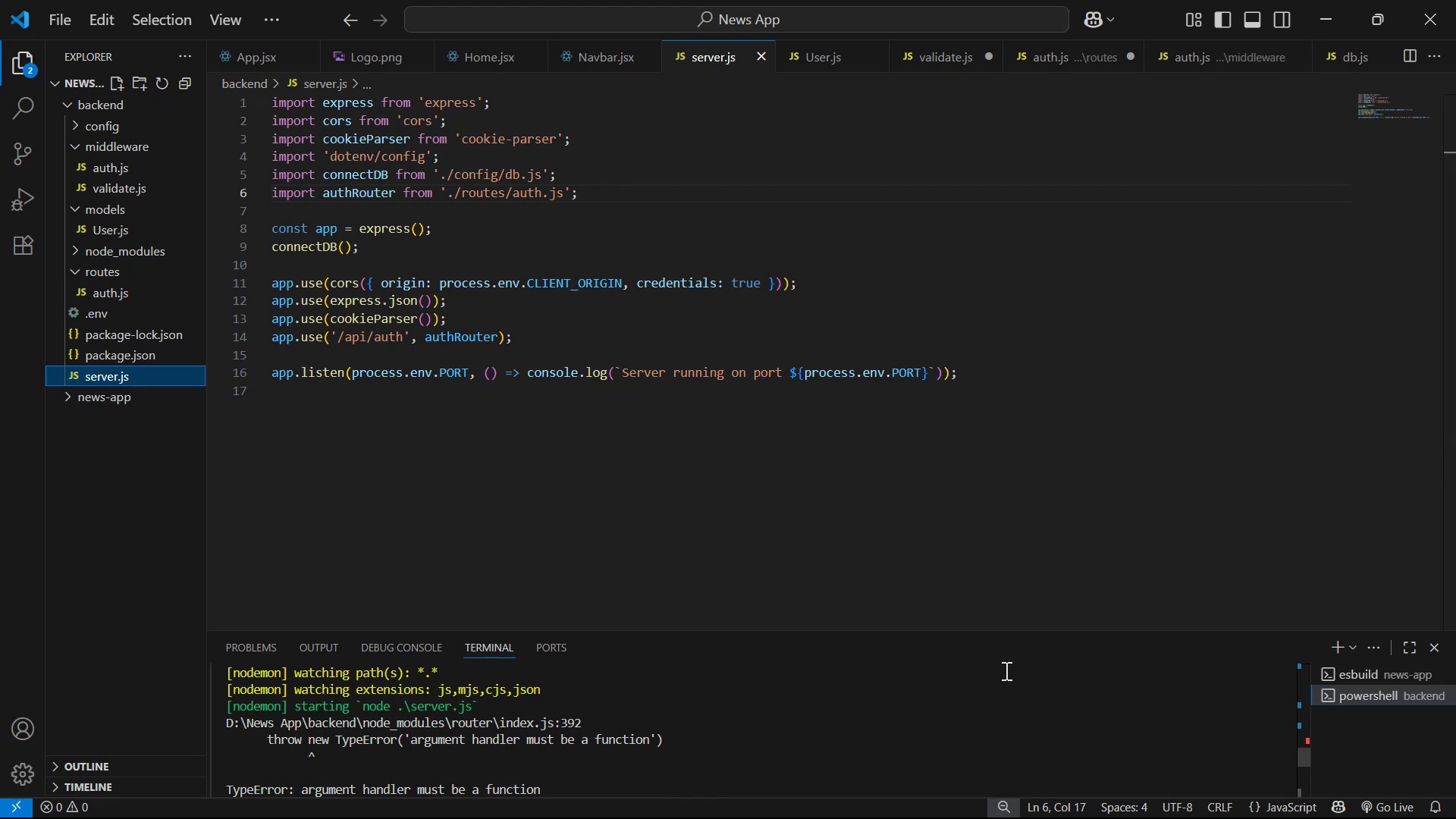 
wait(5.26)
 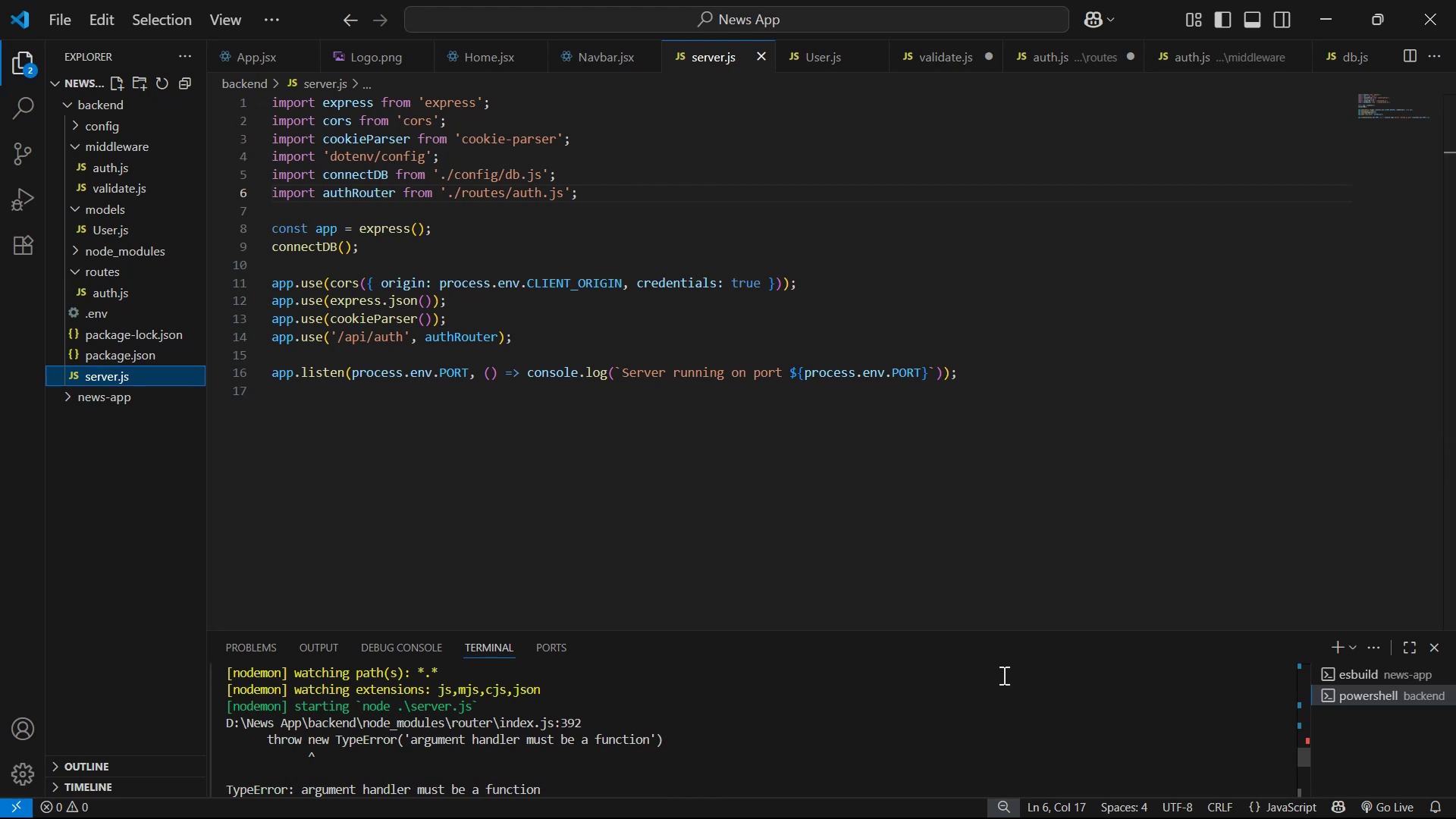 
scroll: coordinate [1006, 668], scroll_direction: down, amount: 7.0
 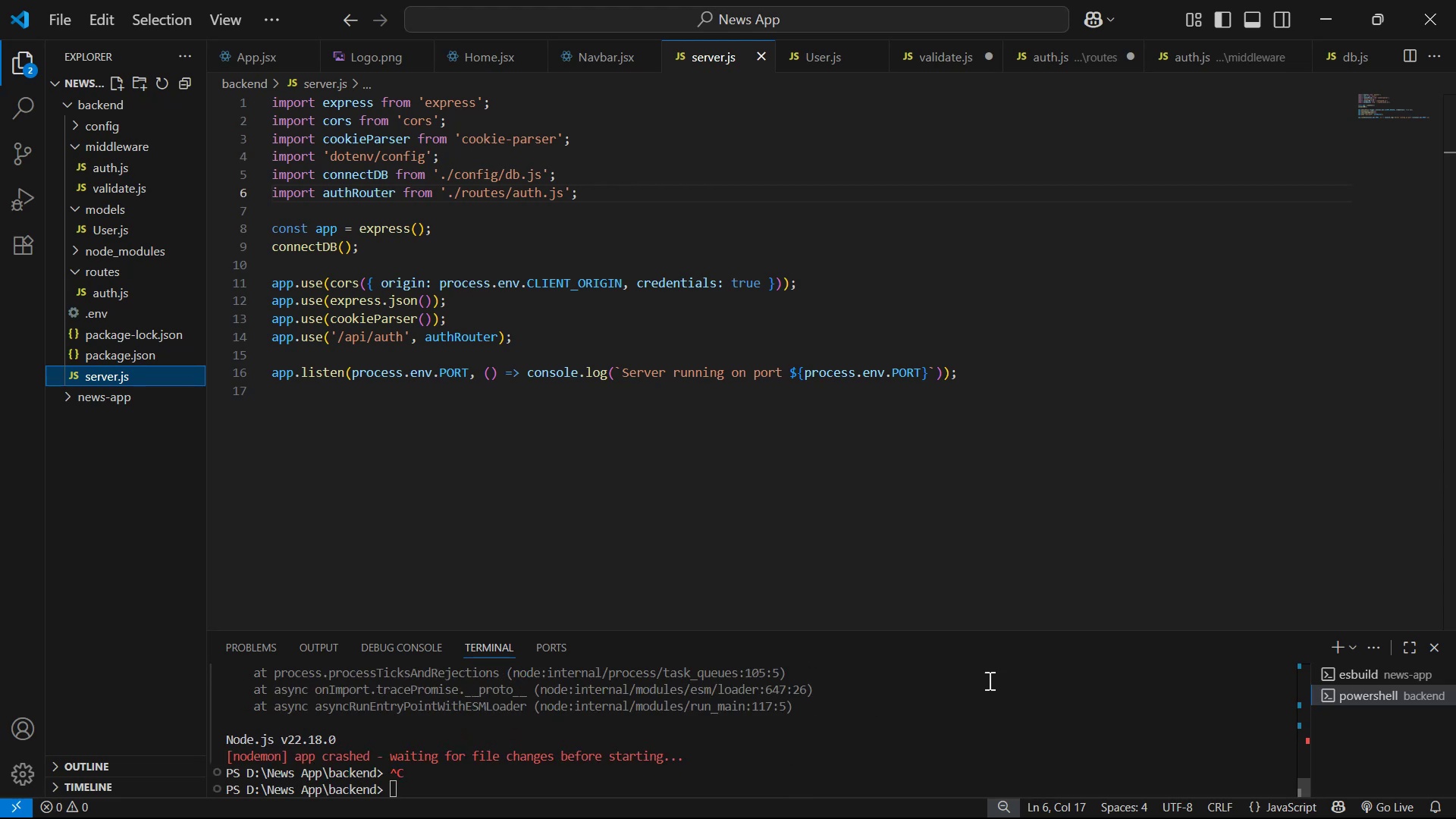 
double_click([986, 685])
 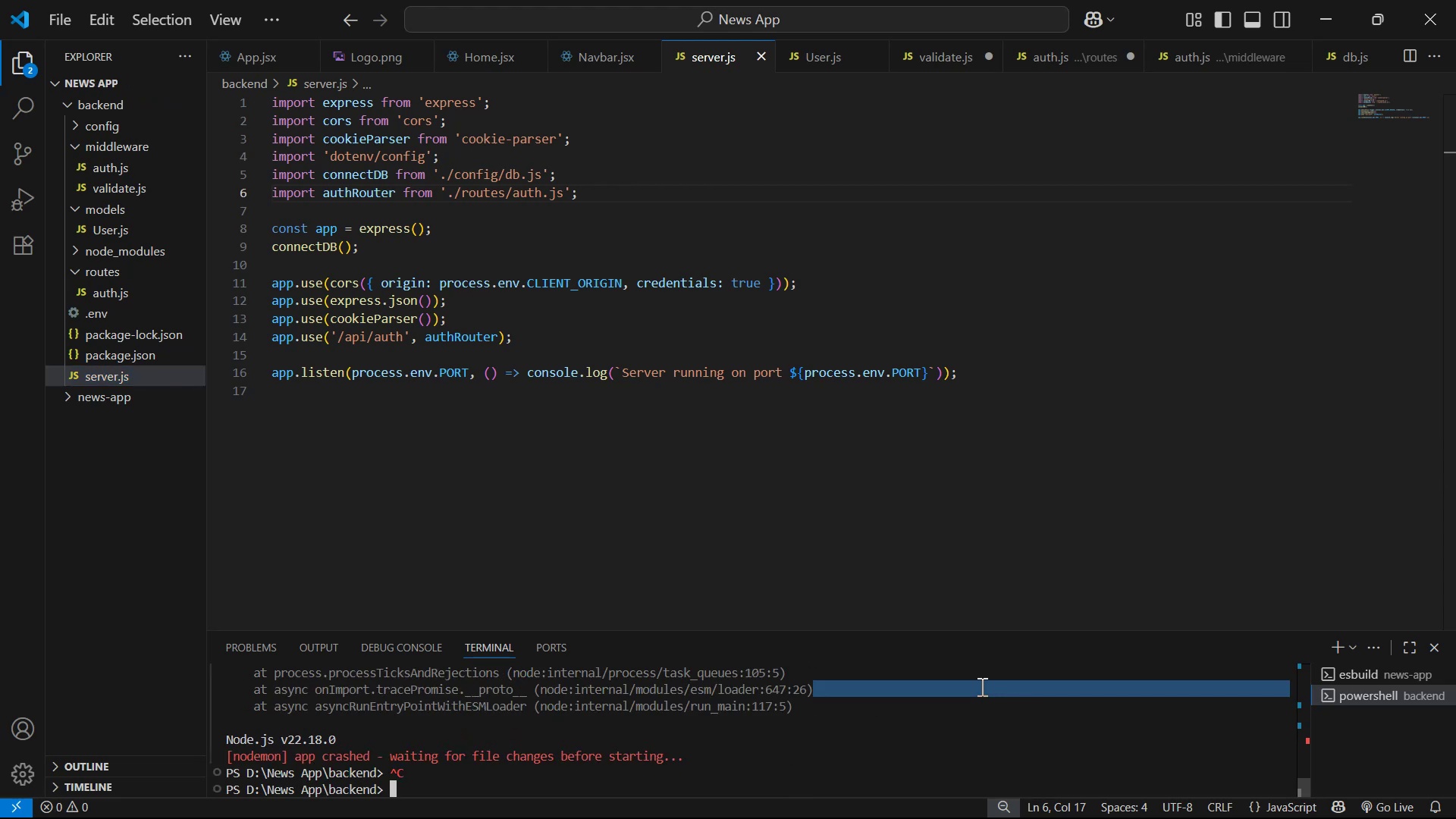 
key(ArrowUp)
 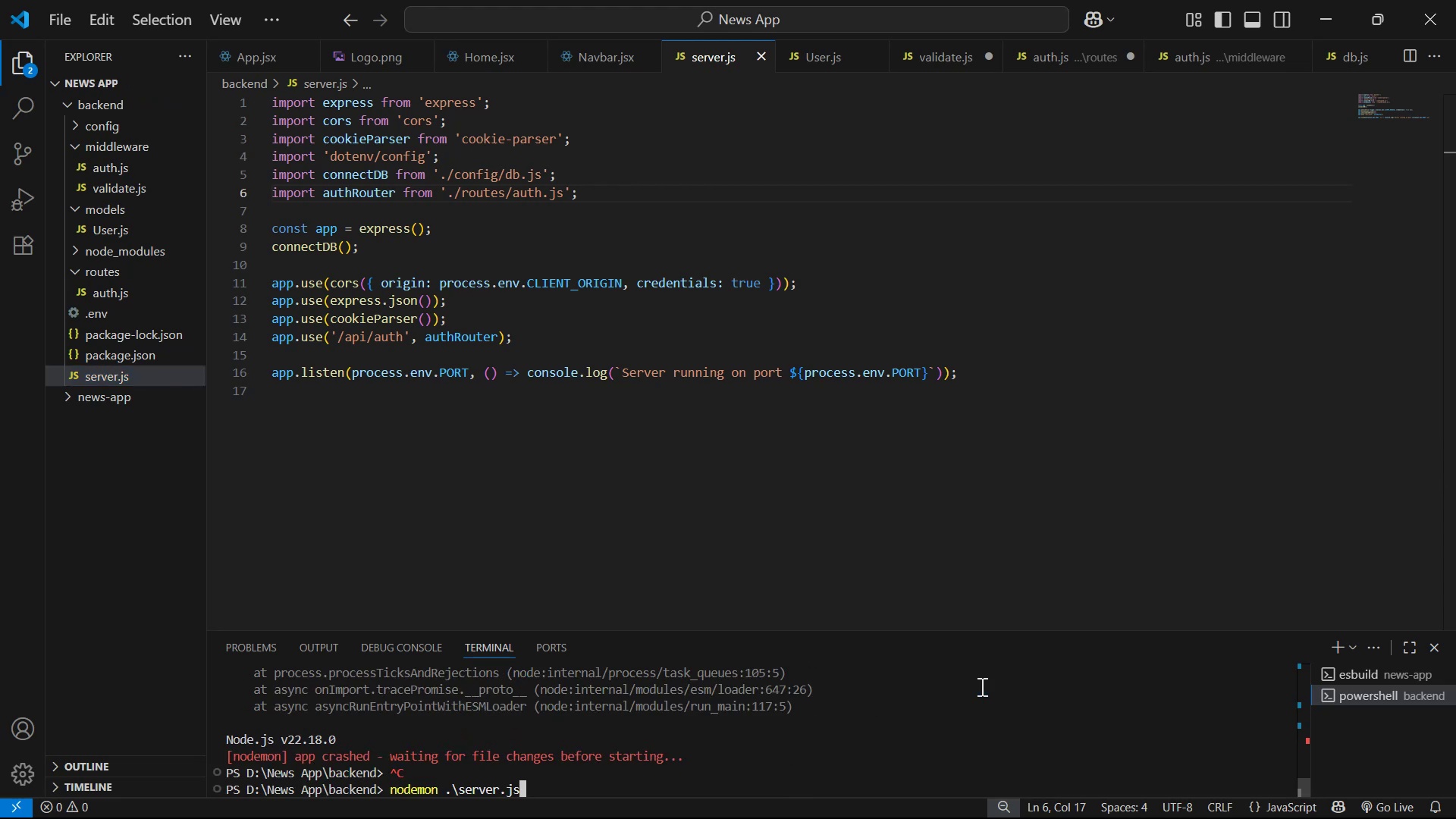 
key(Enter)
 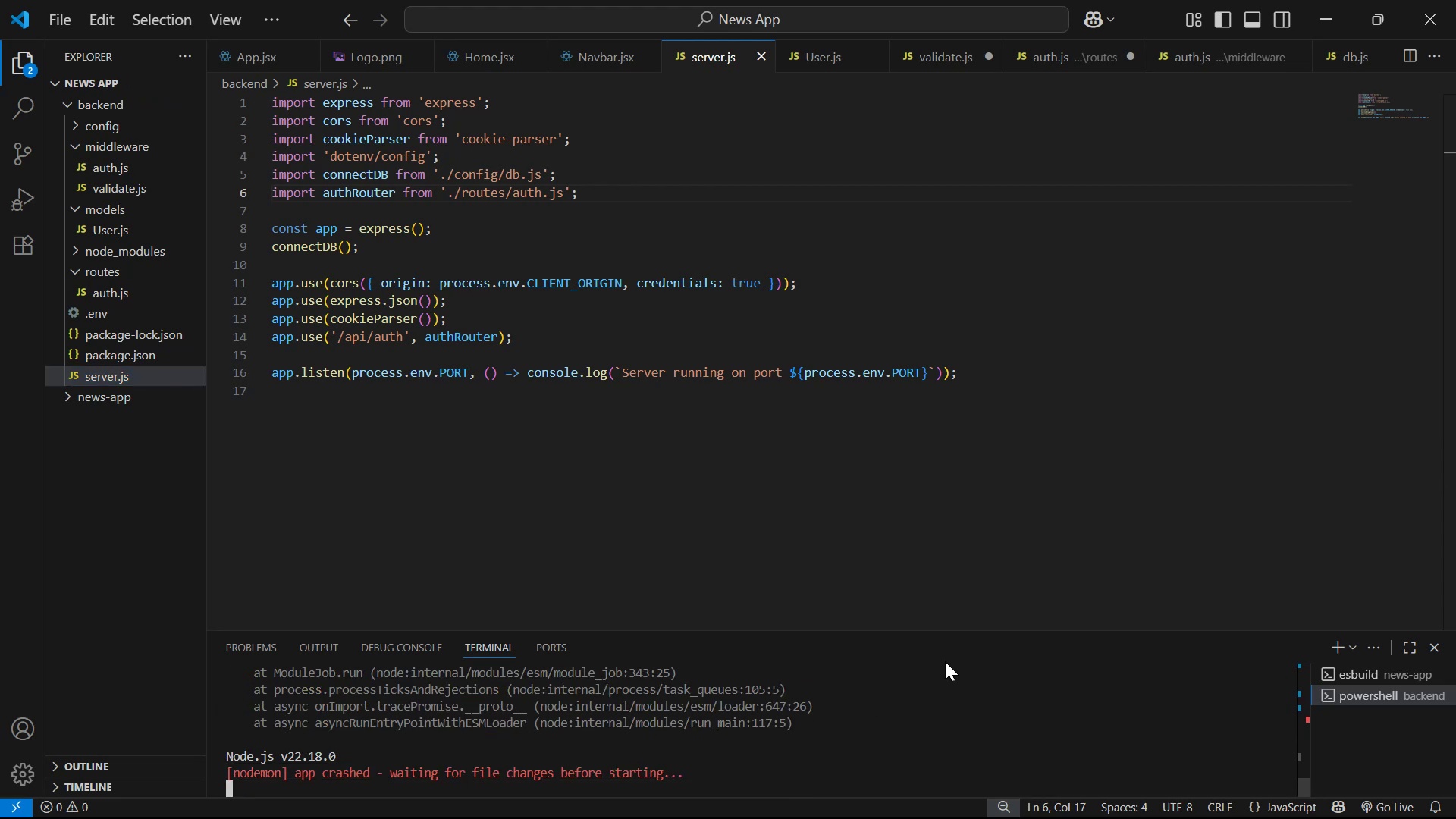 
scroll: coordinate [950, 725], scroll_direction: up, amount: 4.0
 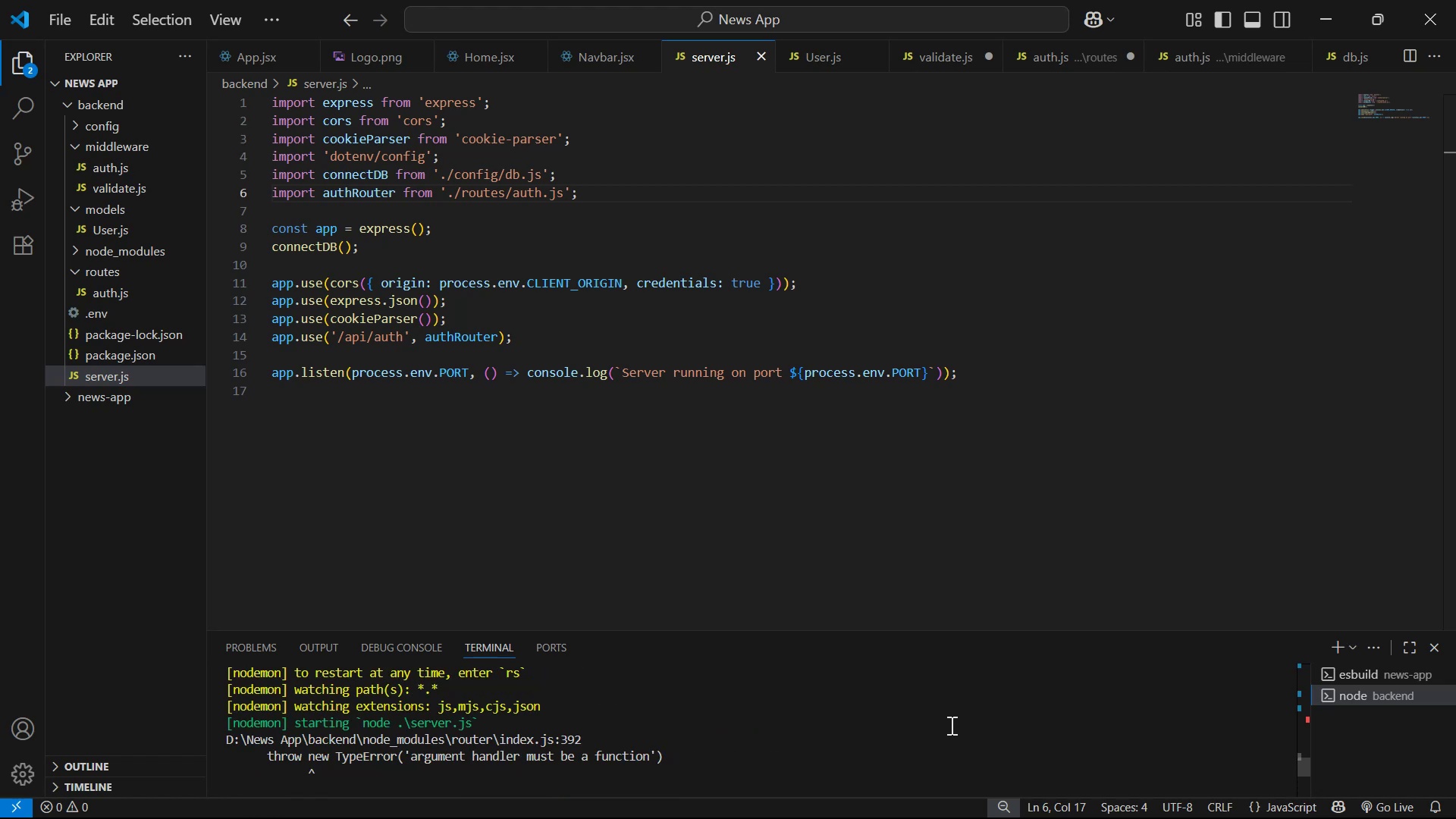 
scroll: coordinate [950, 727], scroll_direction: down, amount: 8.0
 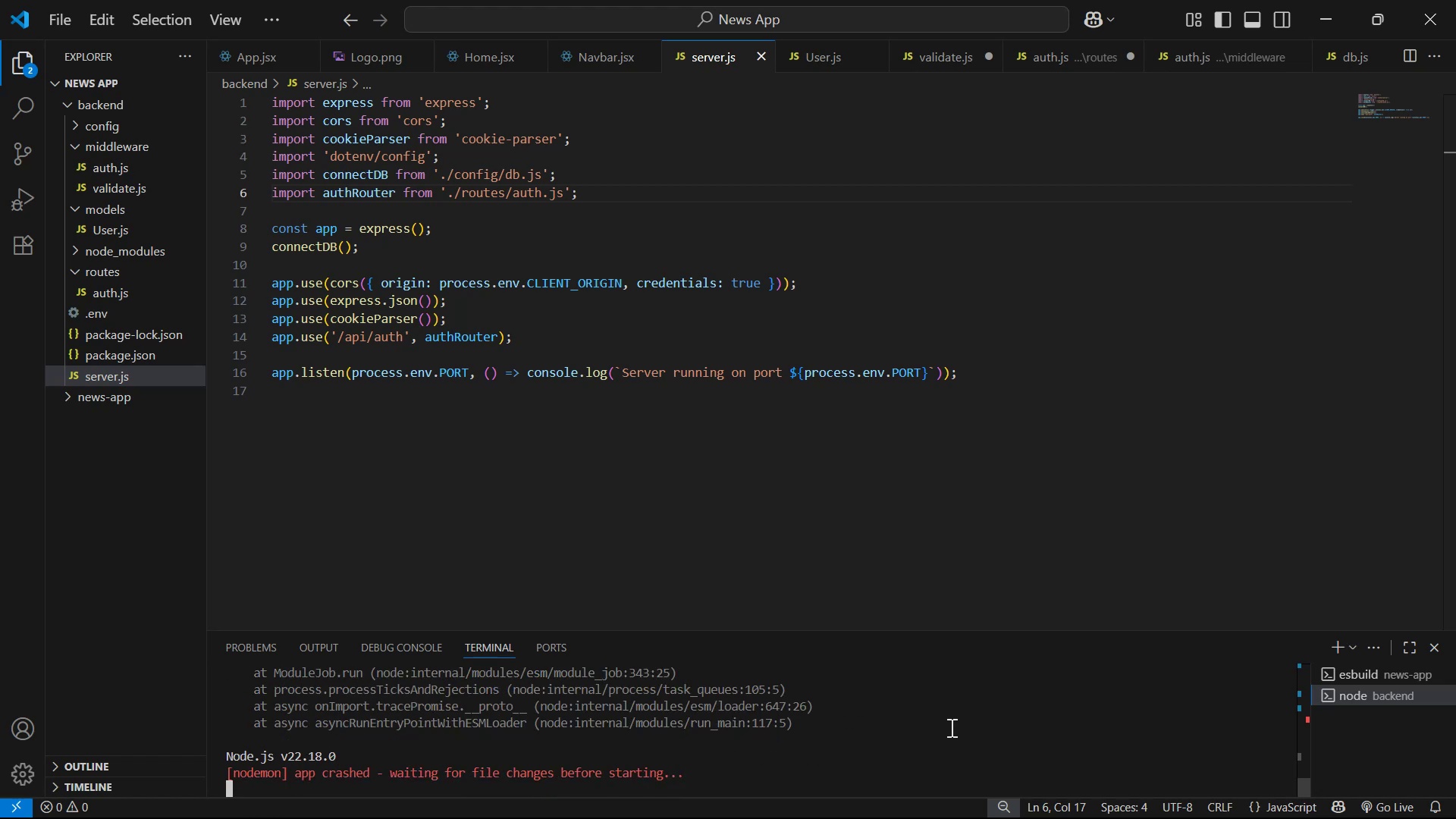 
key(Control+C)
 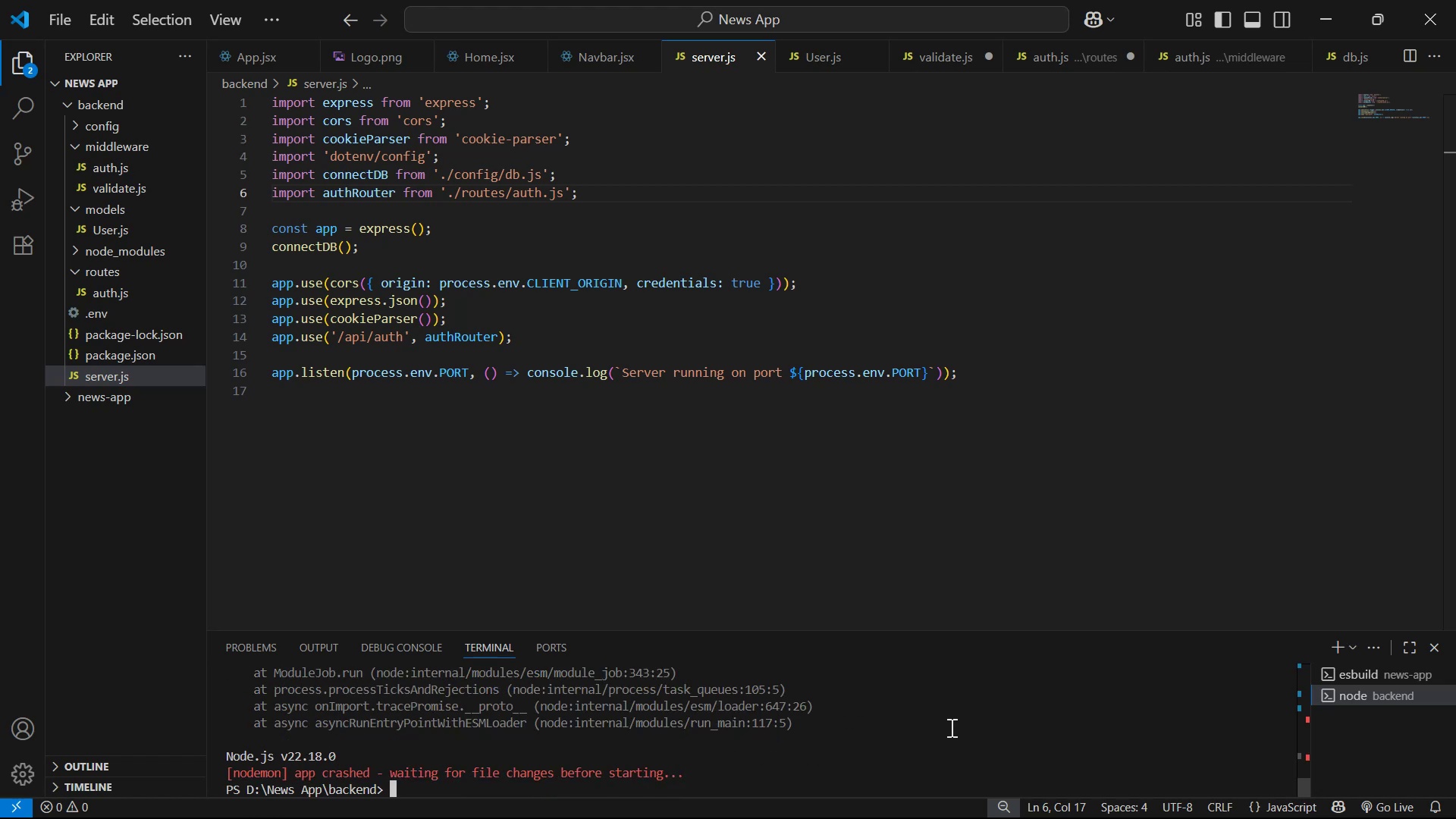 
key(Control+C)
 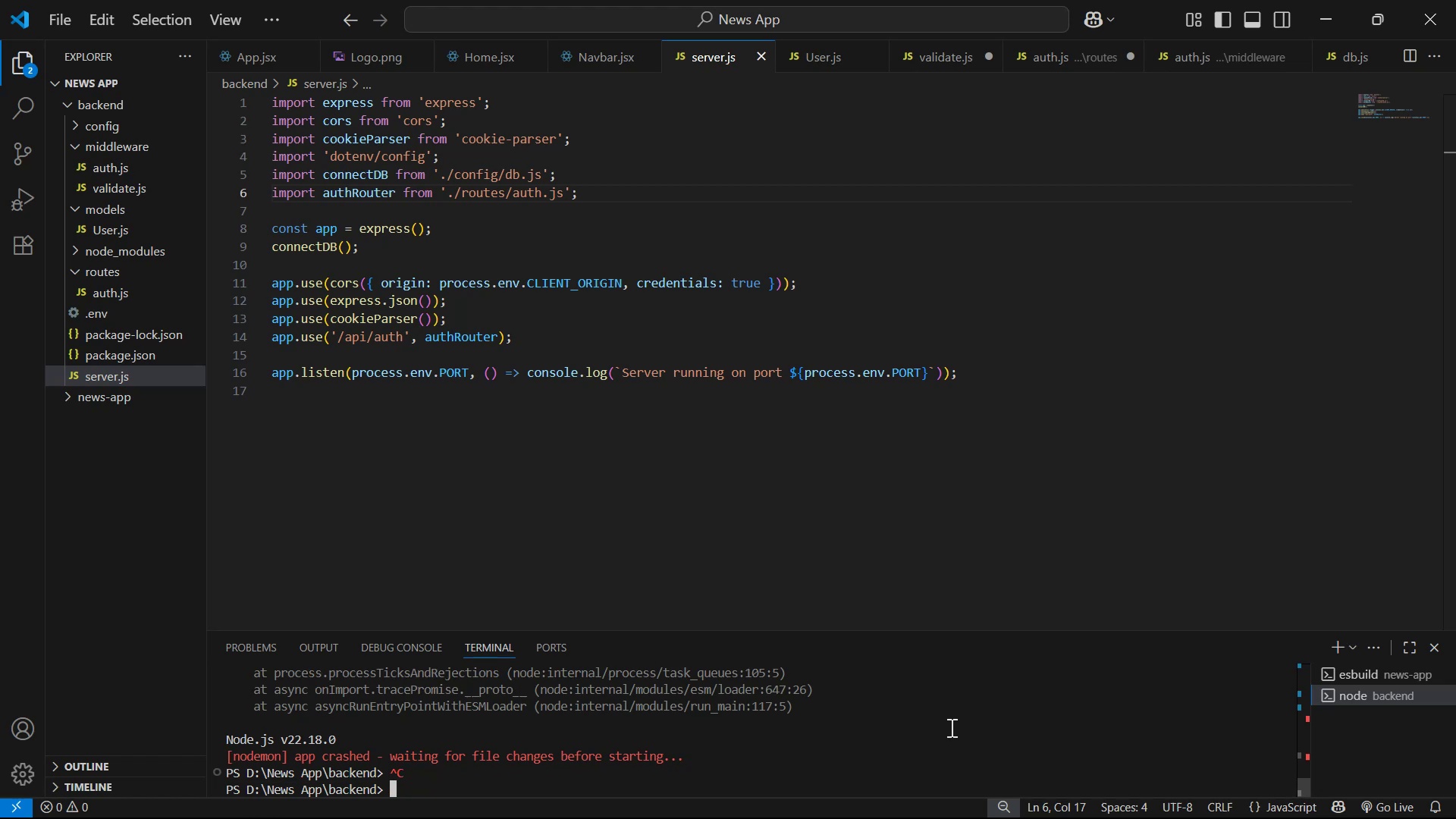 
key(Control+C)
 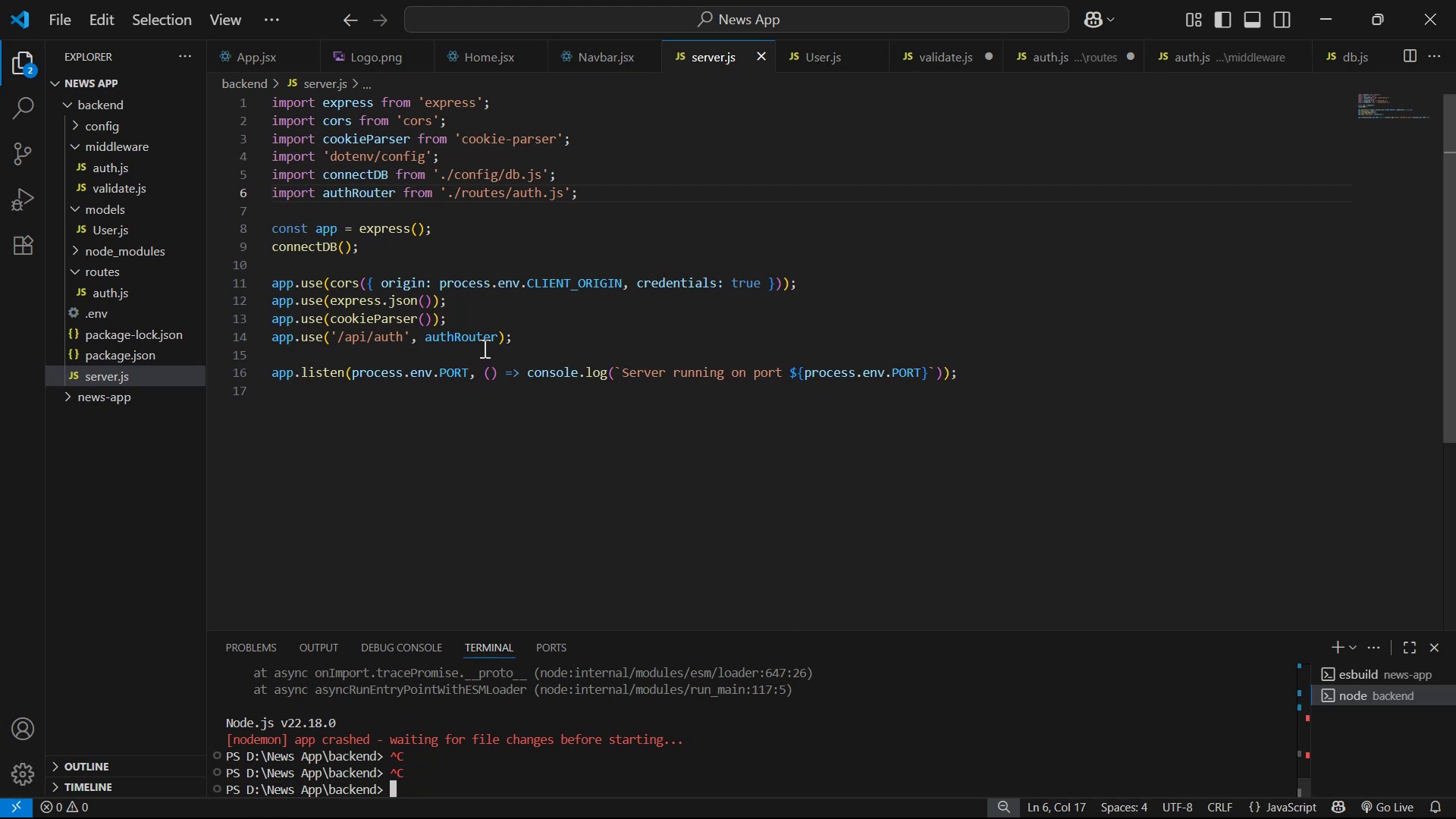 
left_click([476, 342])
 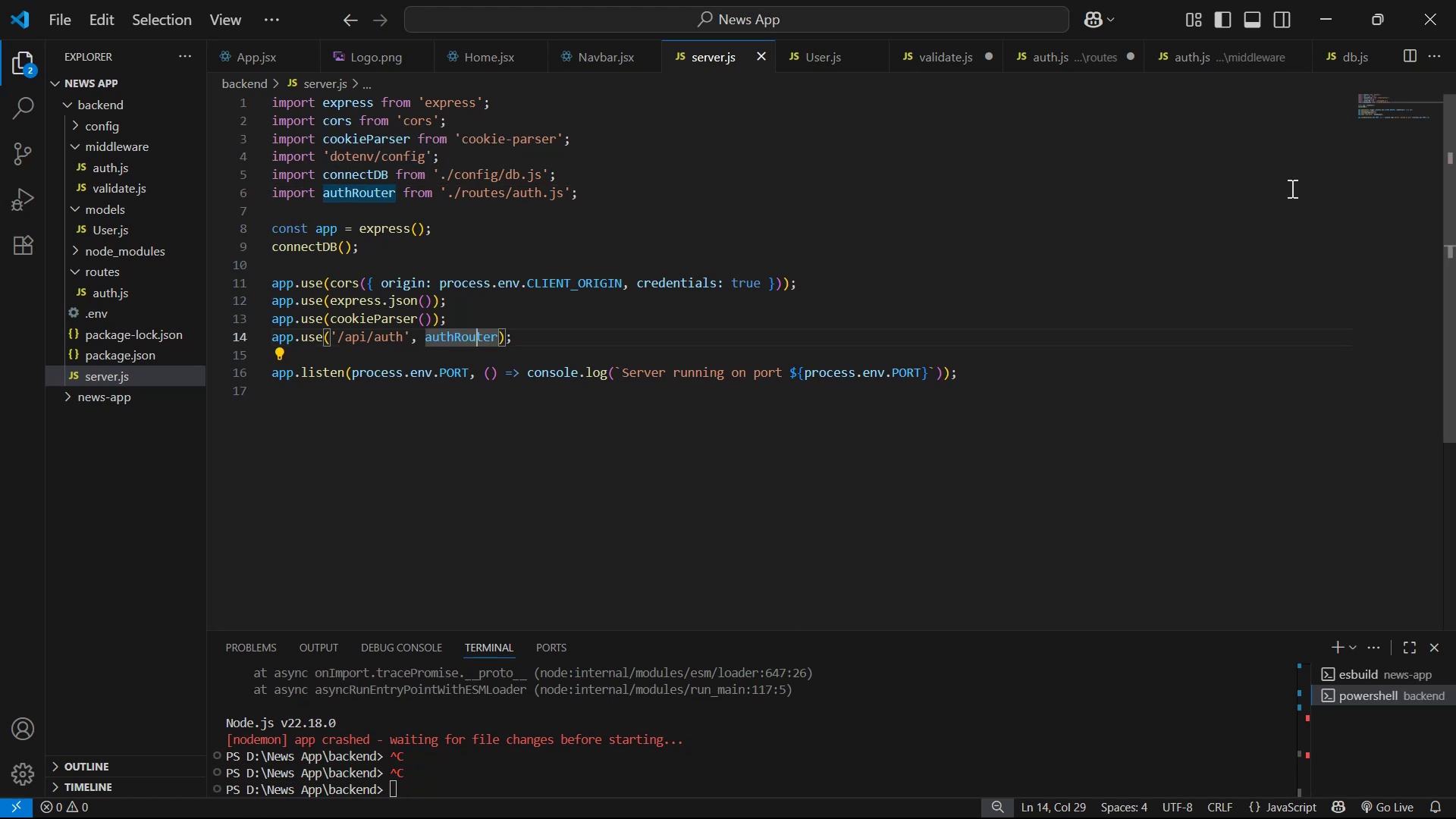 
wait(7.06)
 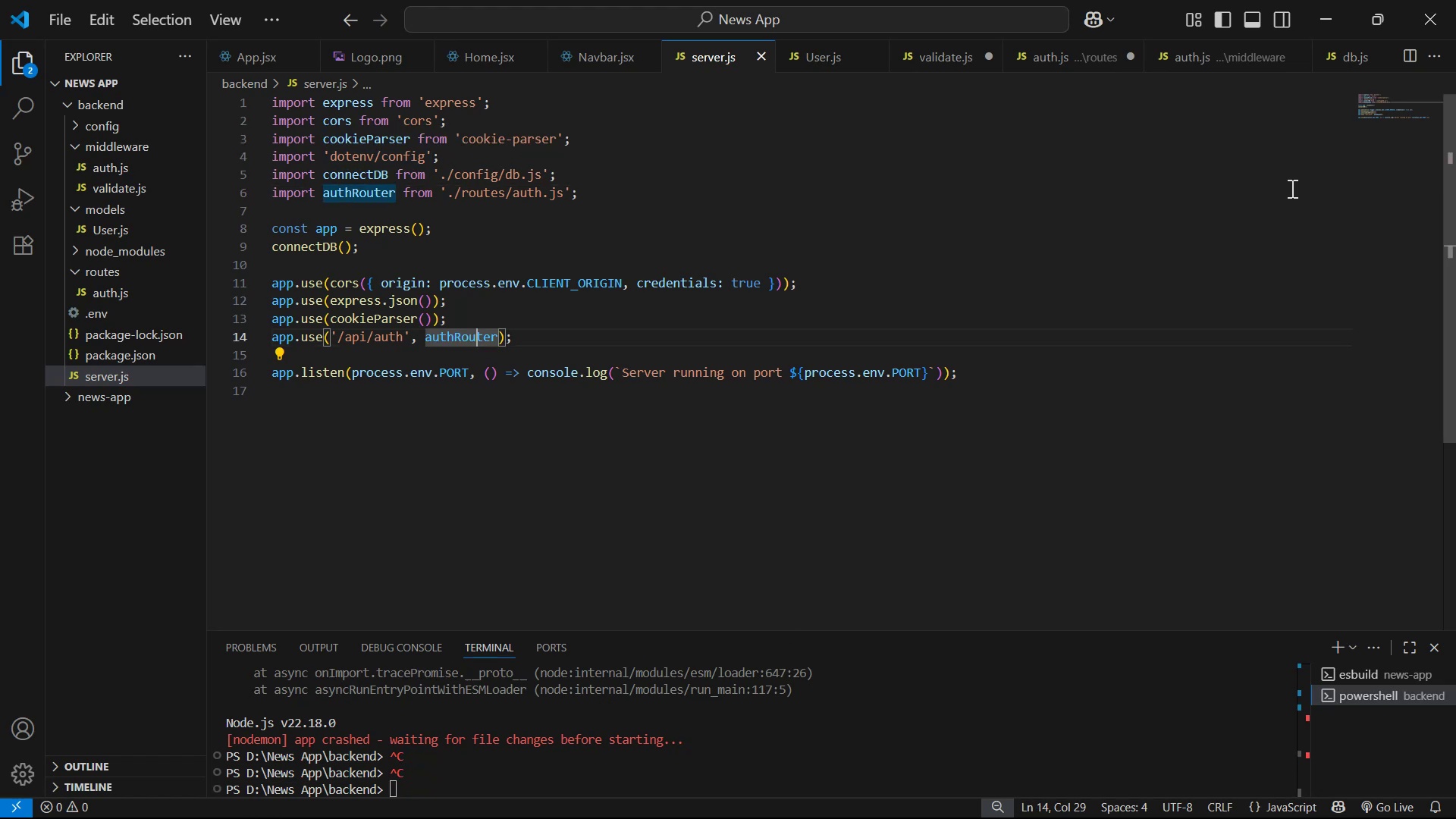 
left_click([116, 293])
 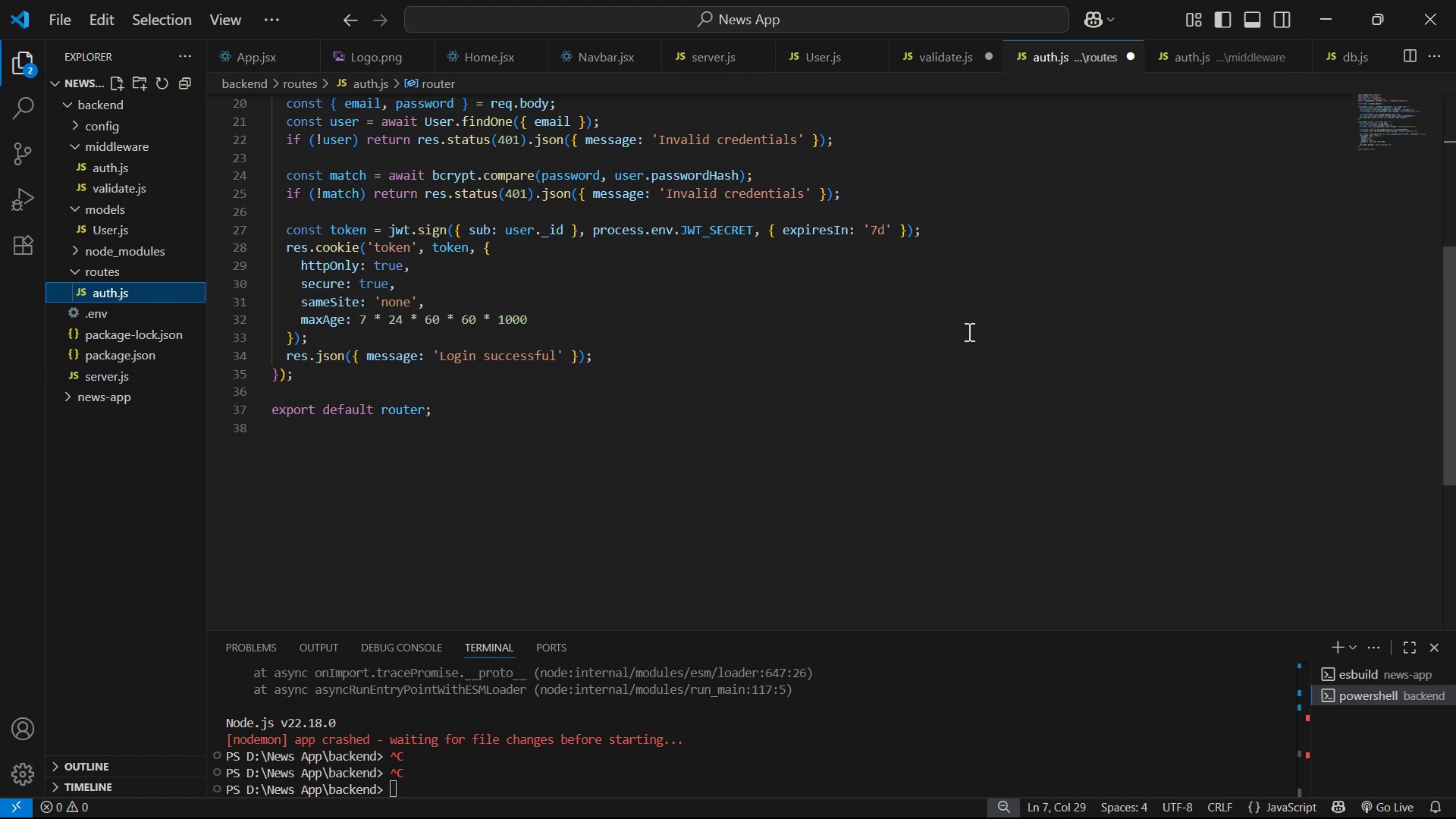 
double_click([980, 331])
 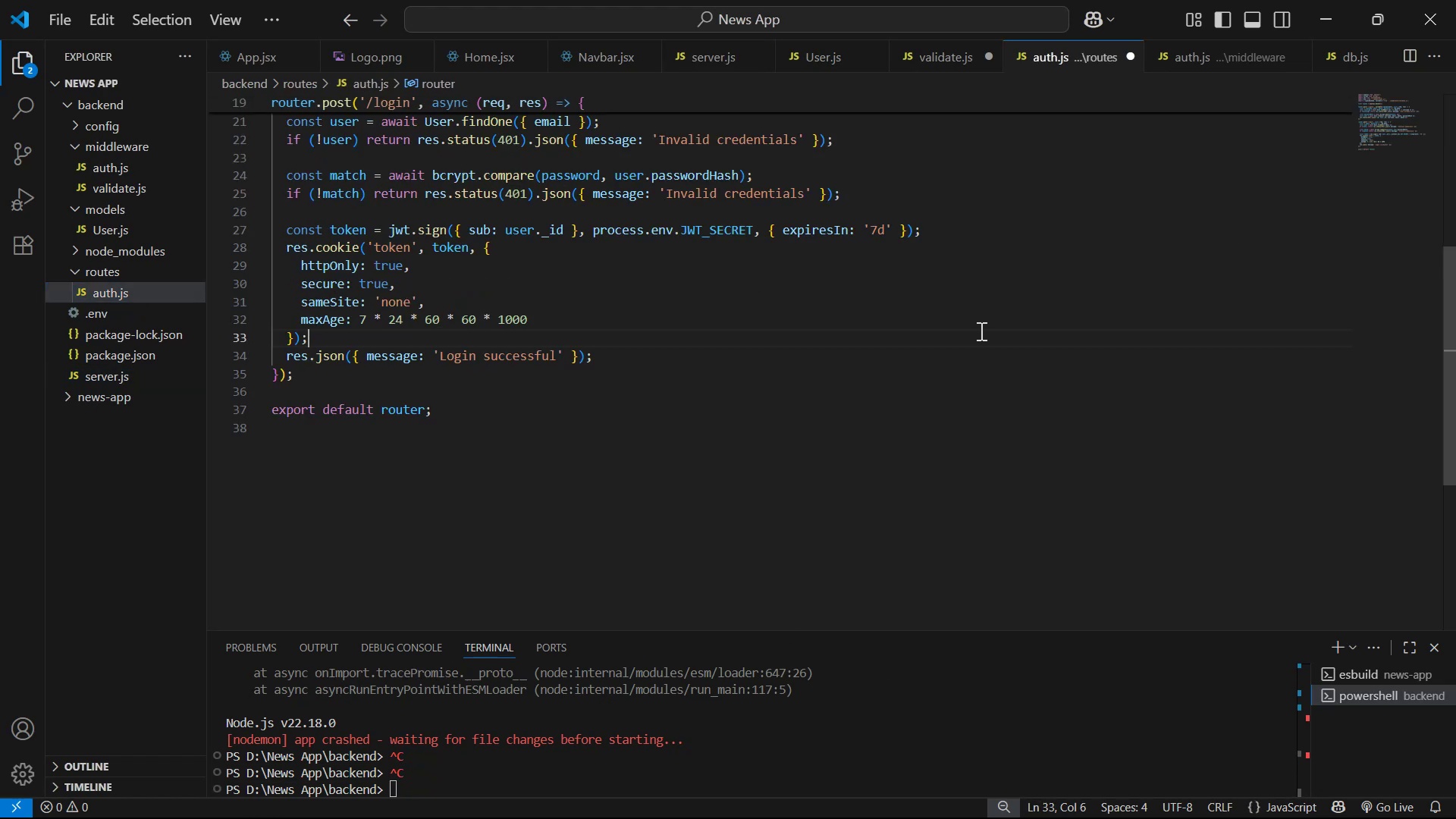 
key(Control+A)
 